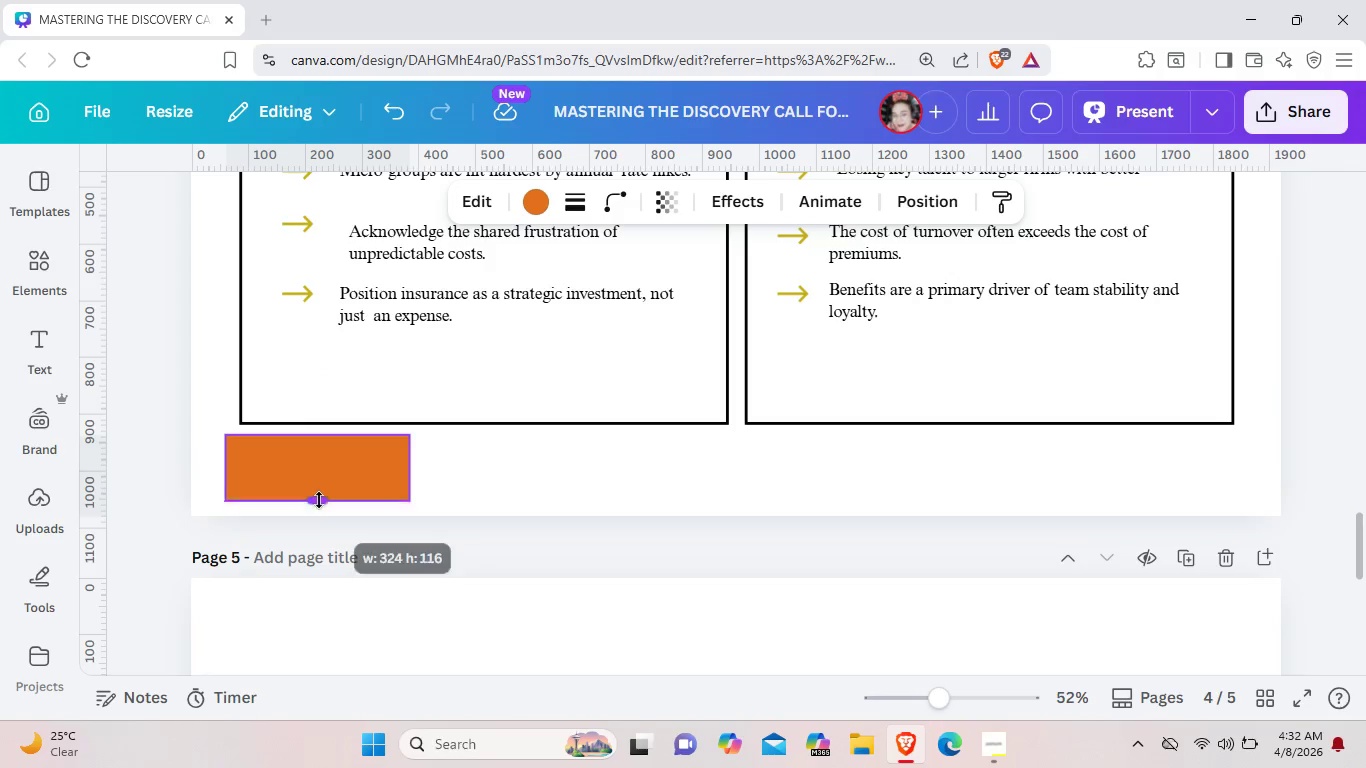 
left_click_drag(start_coordinate=[314, 519], to_coordinate=[320, 501])
 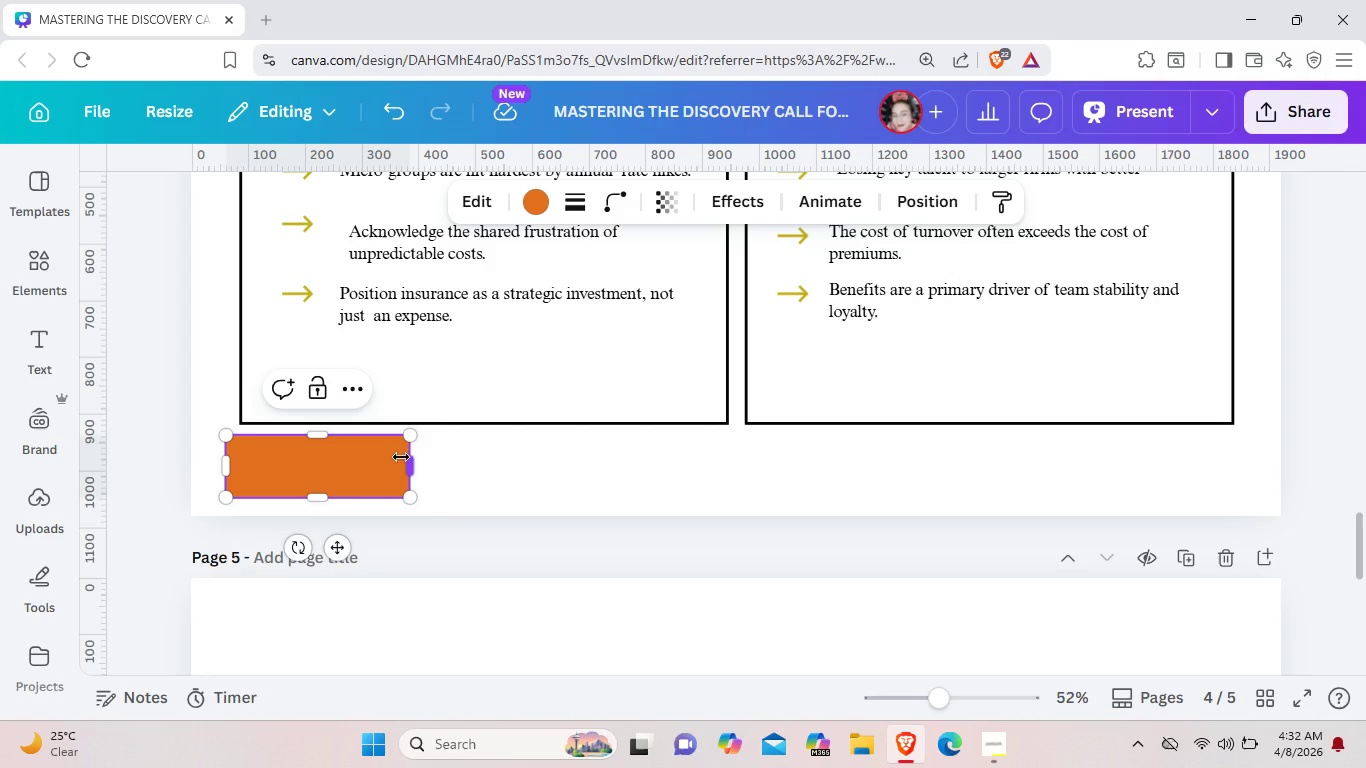 
left_click_drag(start_coordinate=[401, 457], to_coordinate=[903, 458])
 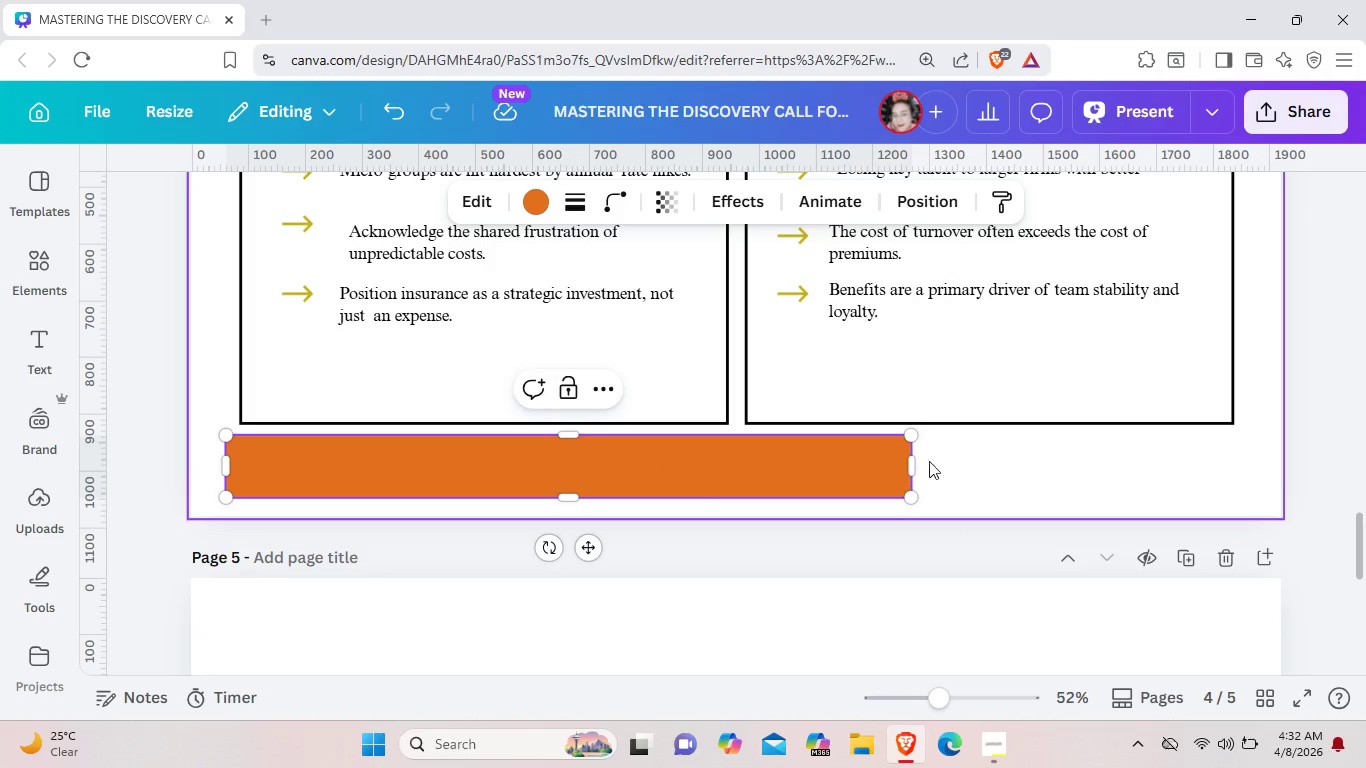 
left_click_drag(start_coordinate=[912, 459], to_coordinate=[1230, 461])
 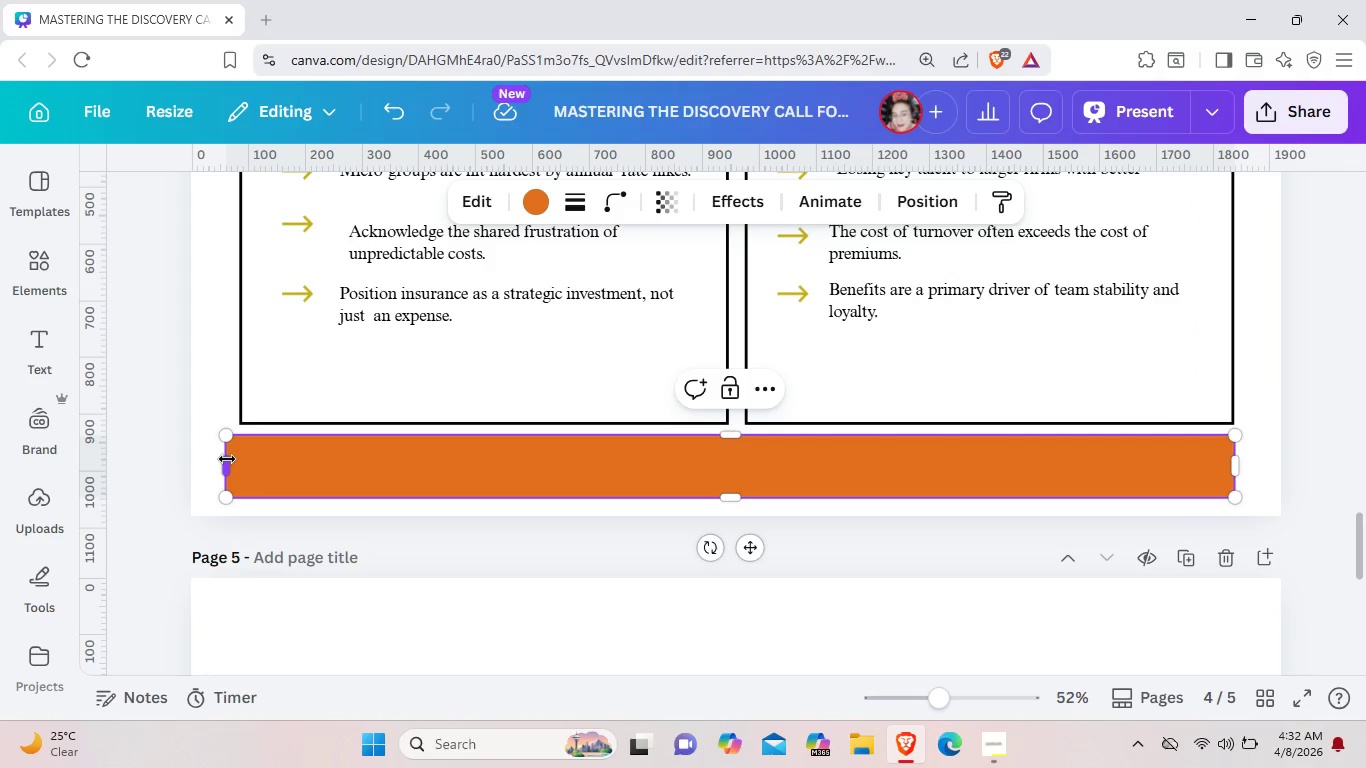 
left_click_drag(start_coordinate=[227, 459], to_coordinate=[242, 461])
 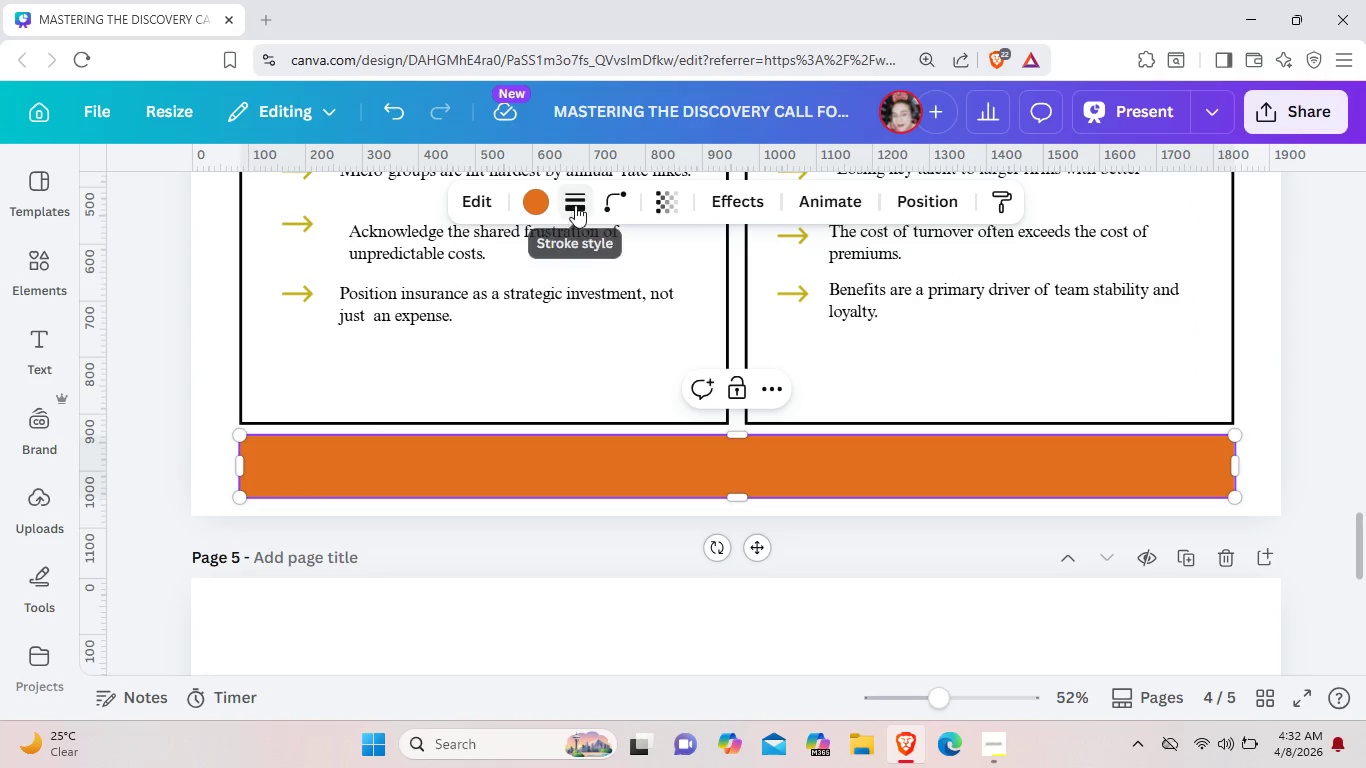 
left_click([576, 202])
 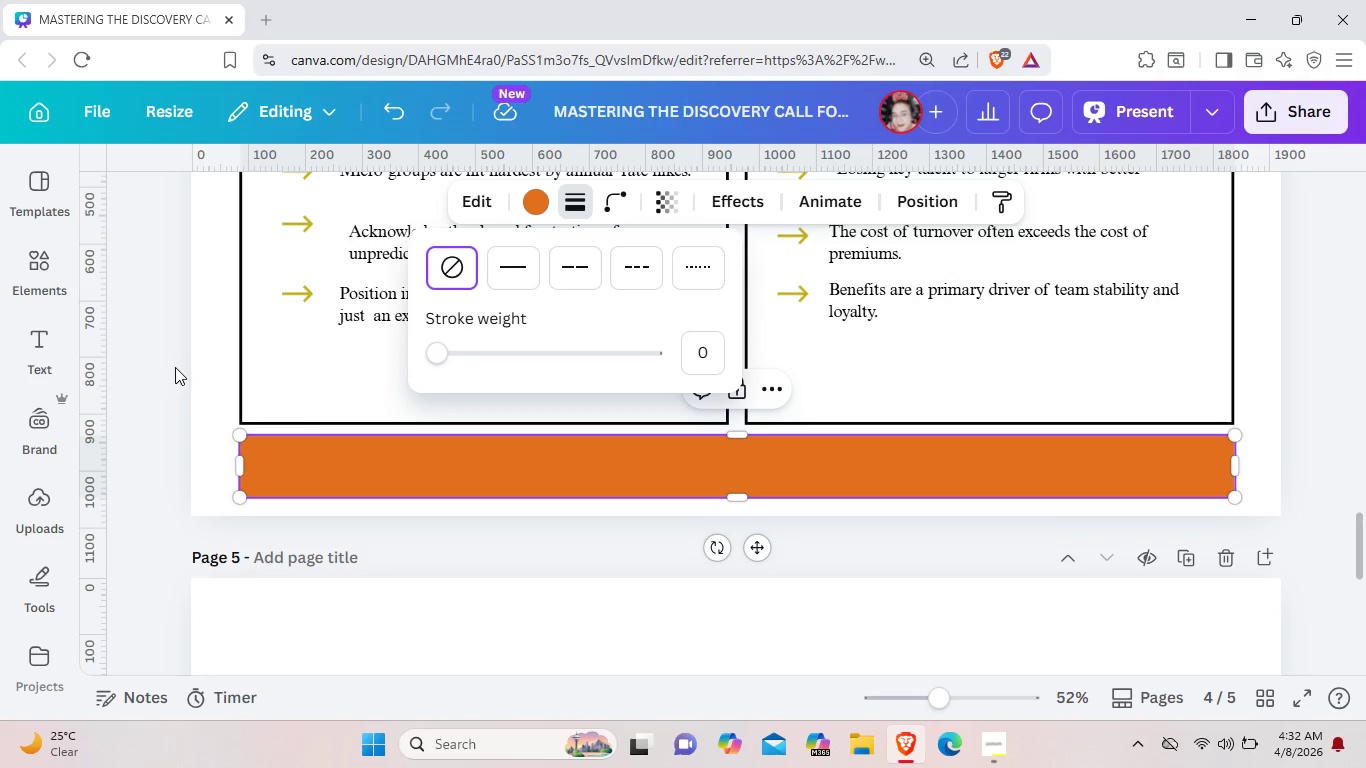 
left_click([175, 367])
 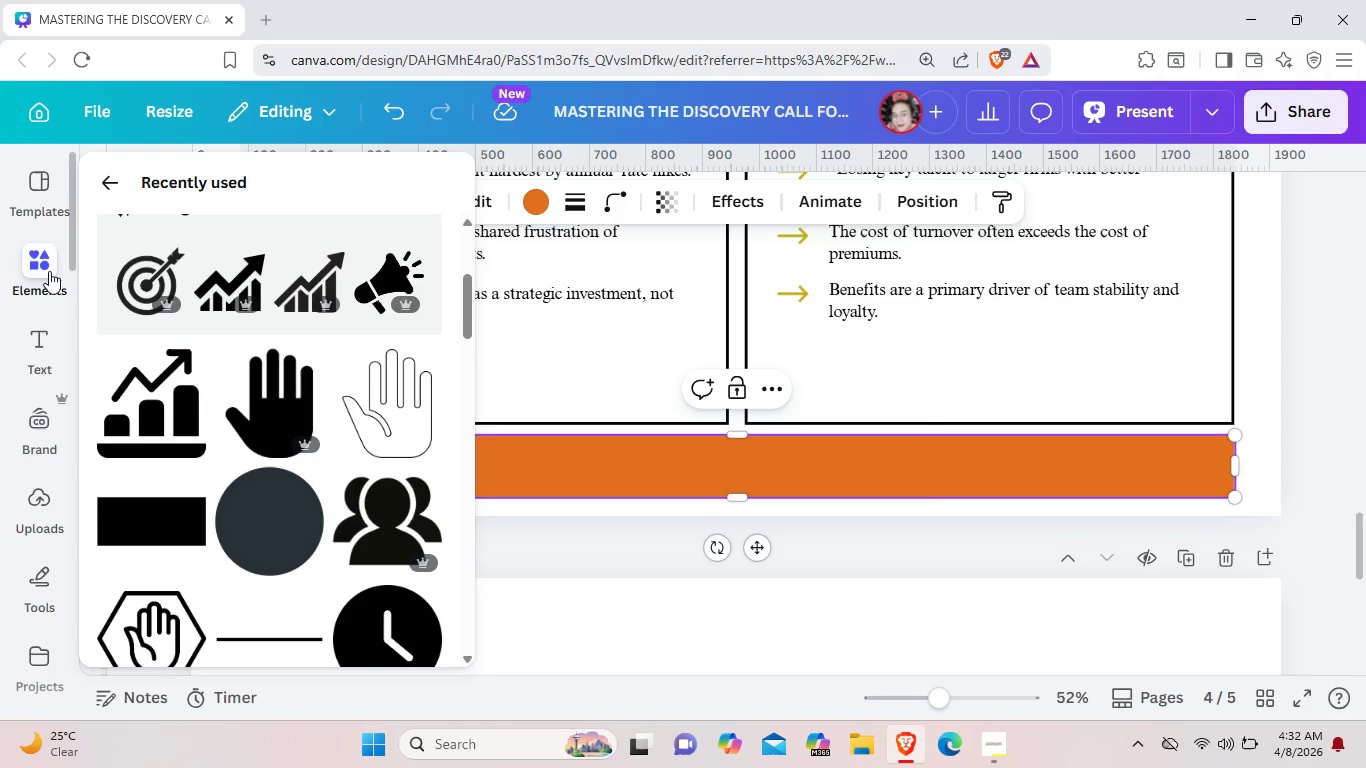 
left_click([49, 271])
 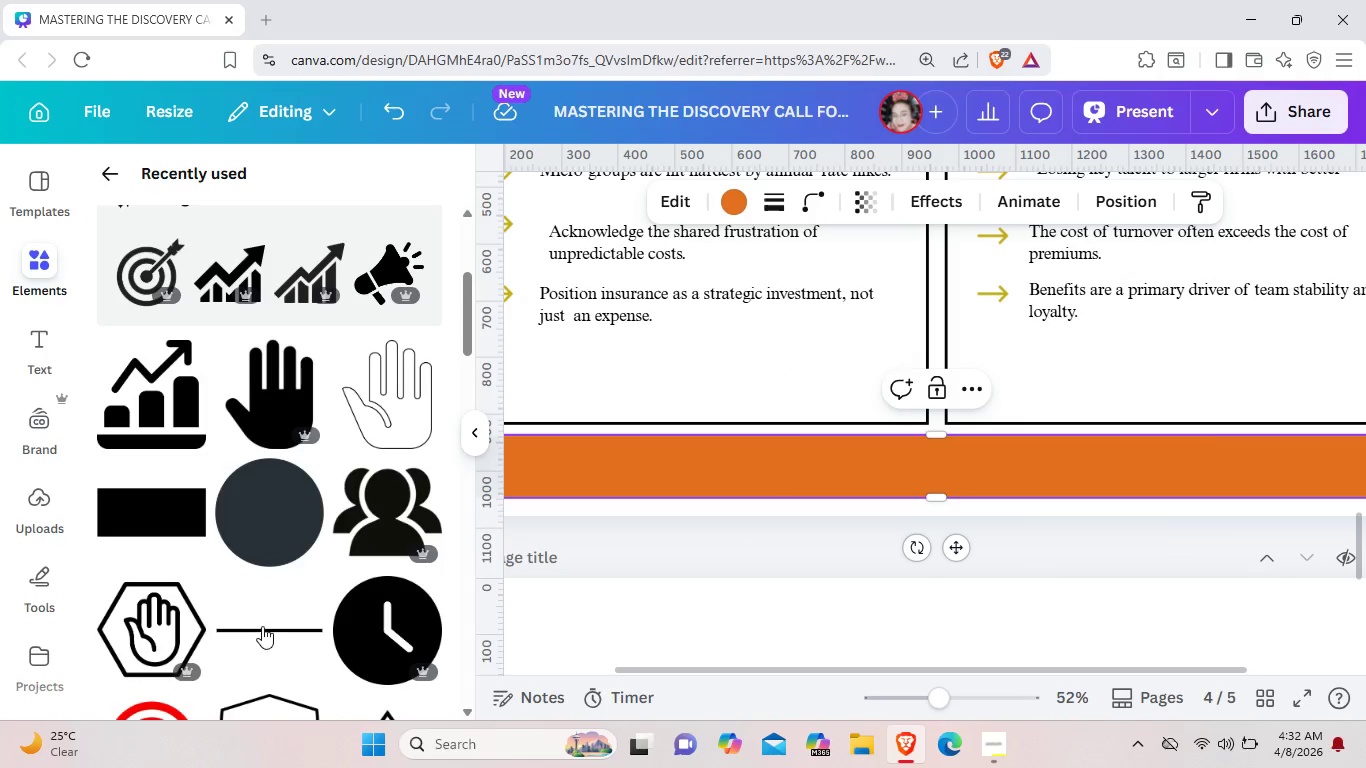 
left_click([262, 626])
 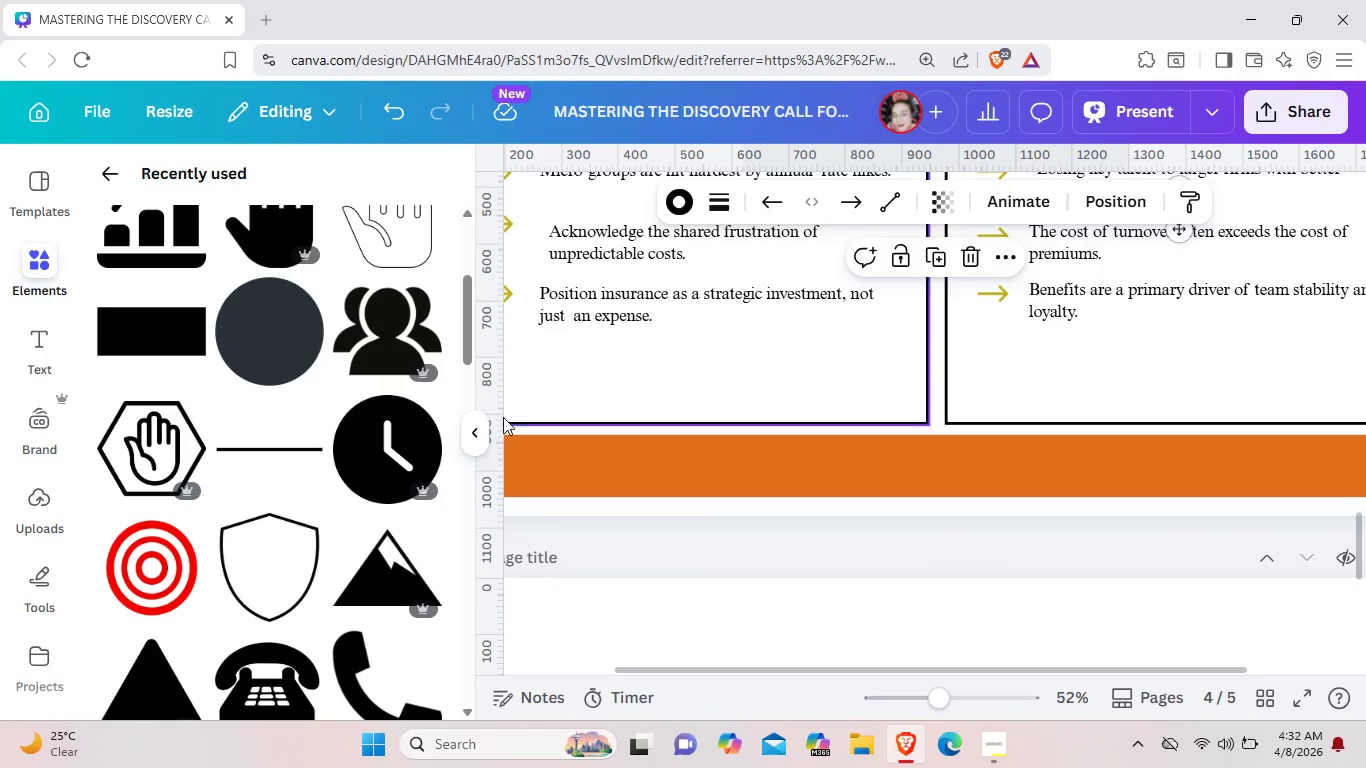 
left_click([479, 424])
 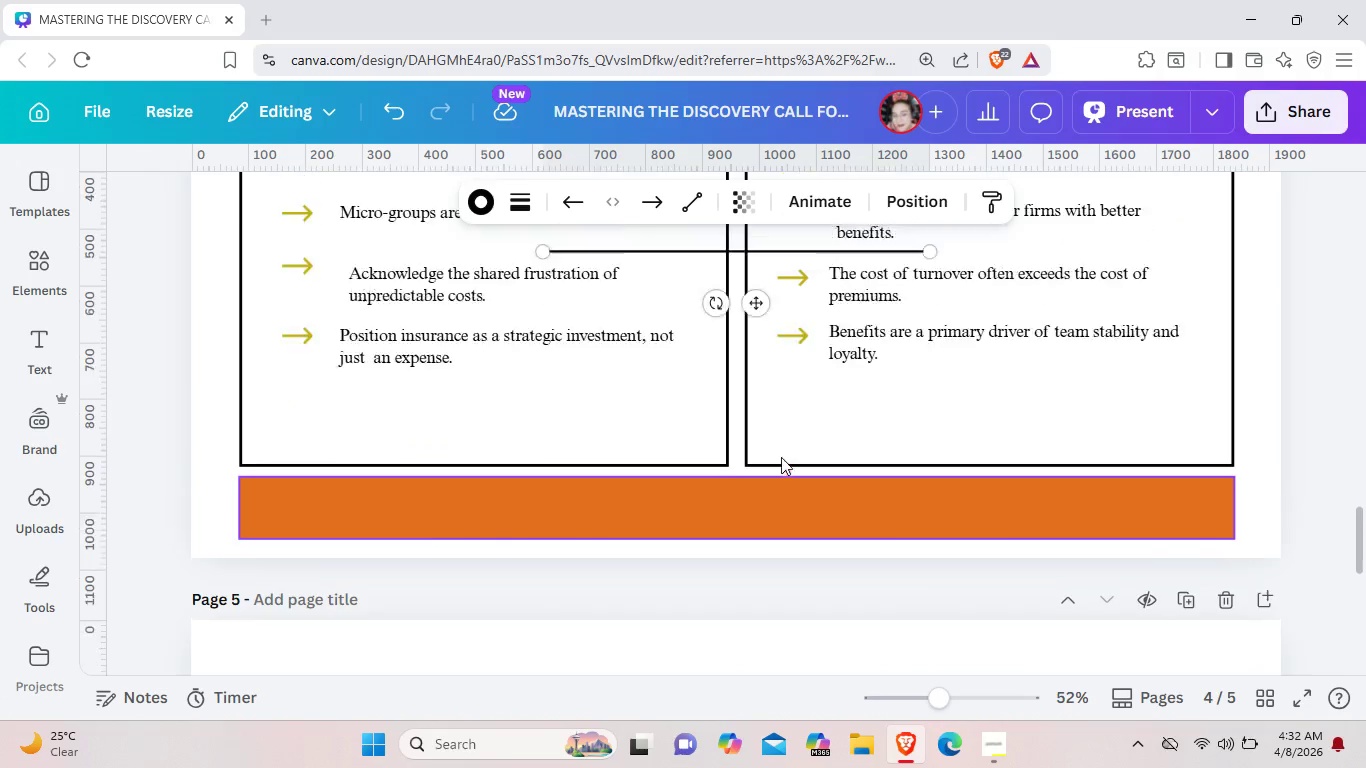 
scroll: coordinate [781, 457], scroll_direction: up, amount: 3.0
 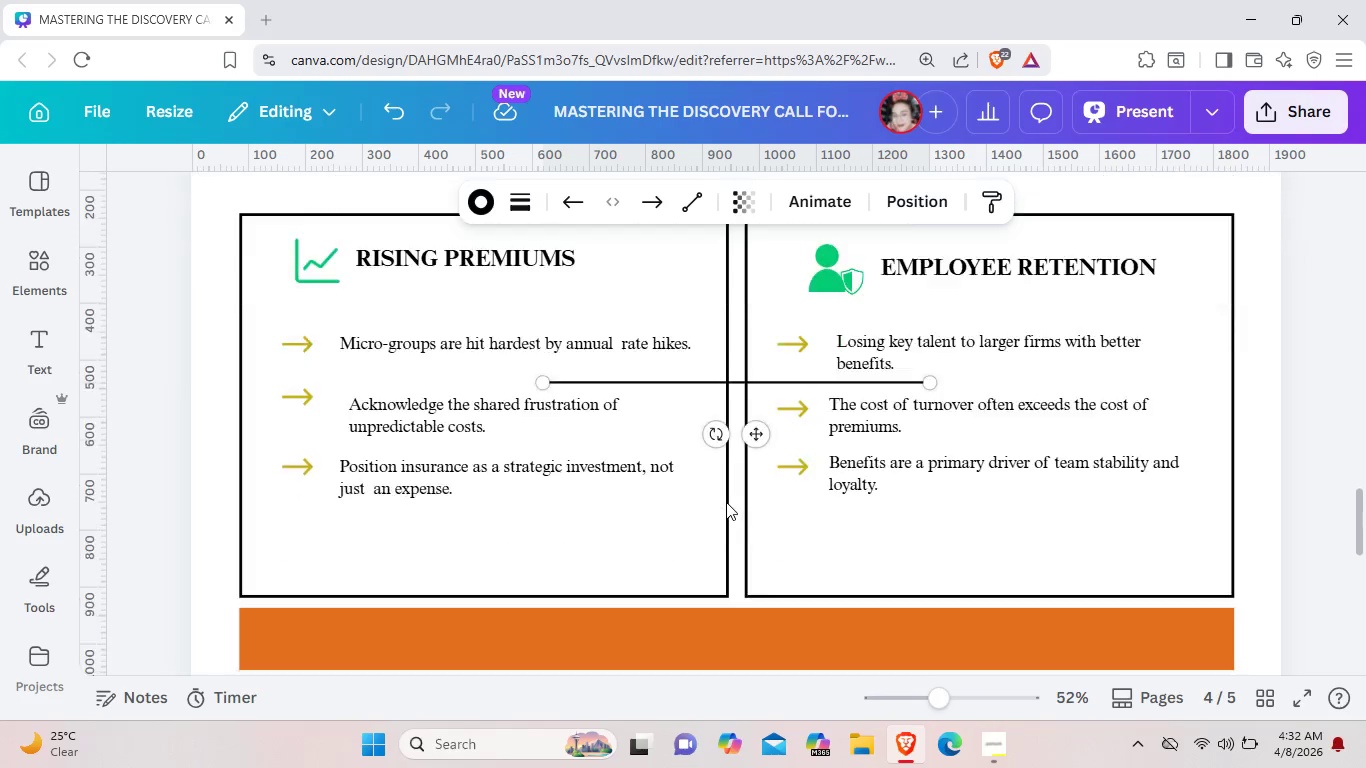 
scroll: coordinate [726, 502], scroll_direction: down, amount: 2.0
 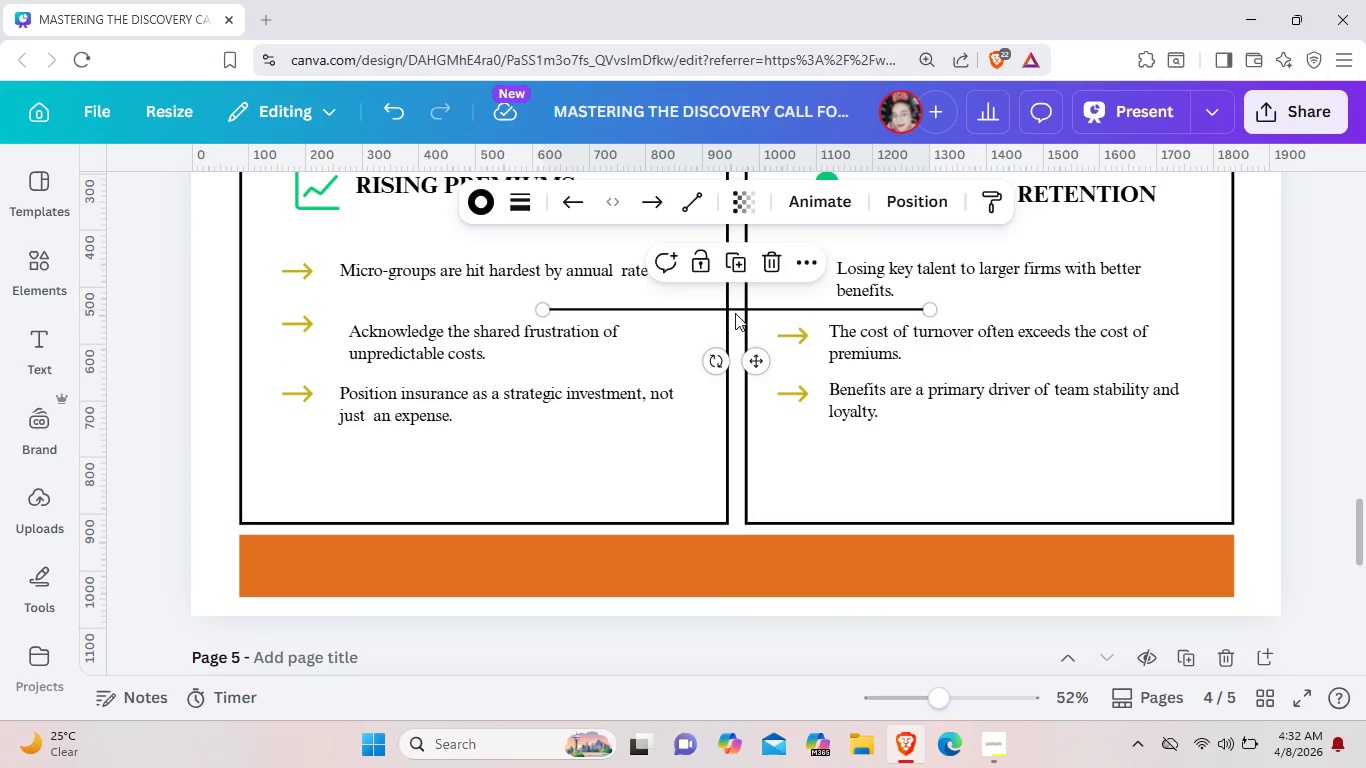 
left_click_drag(start_coordinate=[735, 313], to_coordinate=[537, 560])
 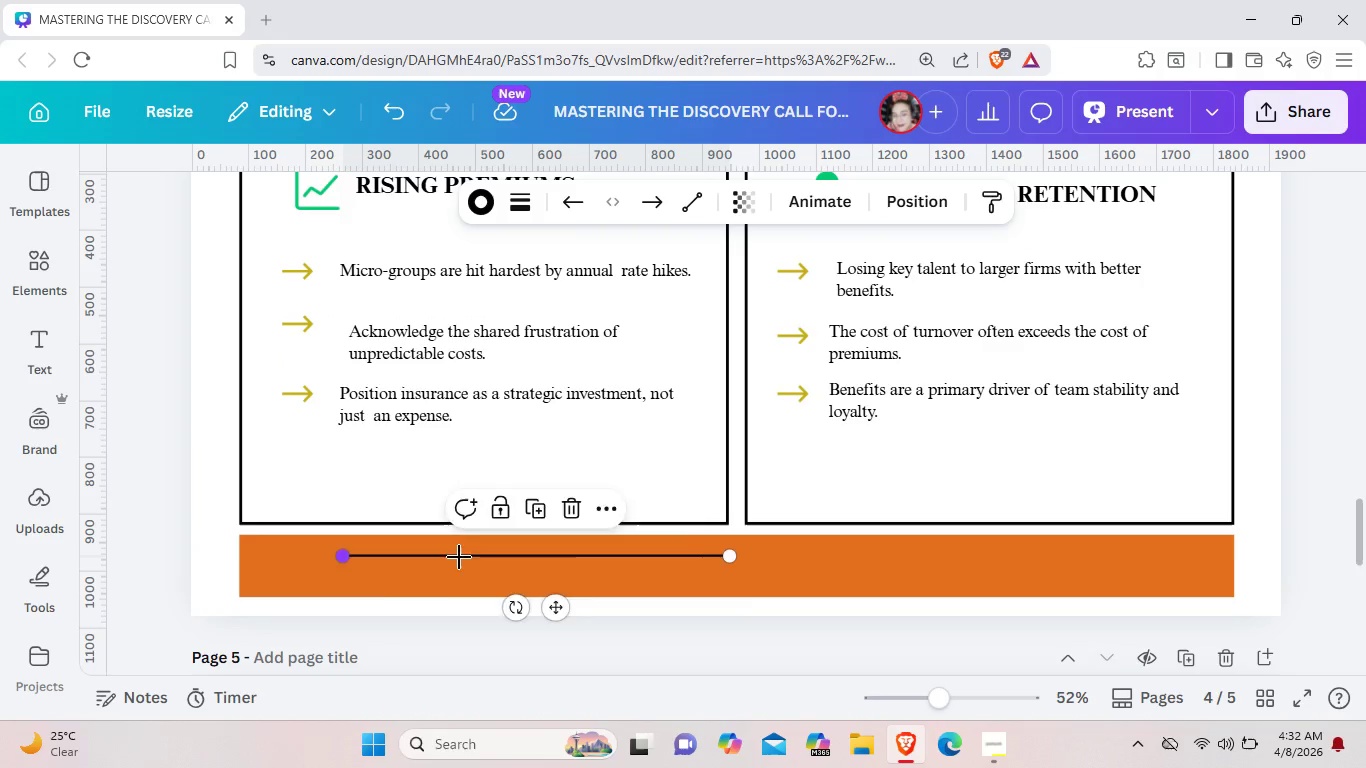 
left_click_drag(start_coordinate=[345, 556], to_coordinate=[596, 563])
 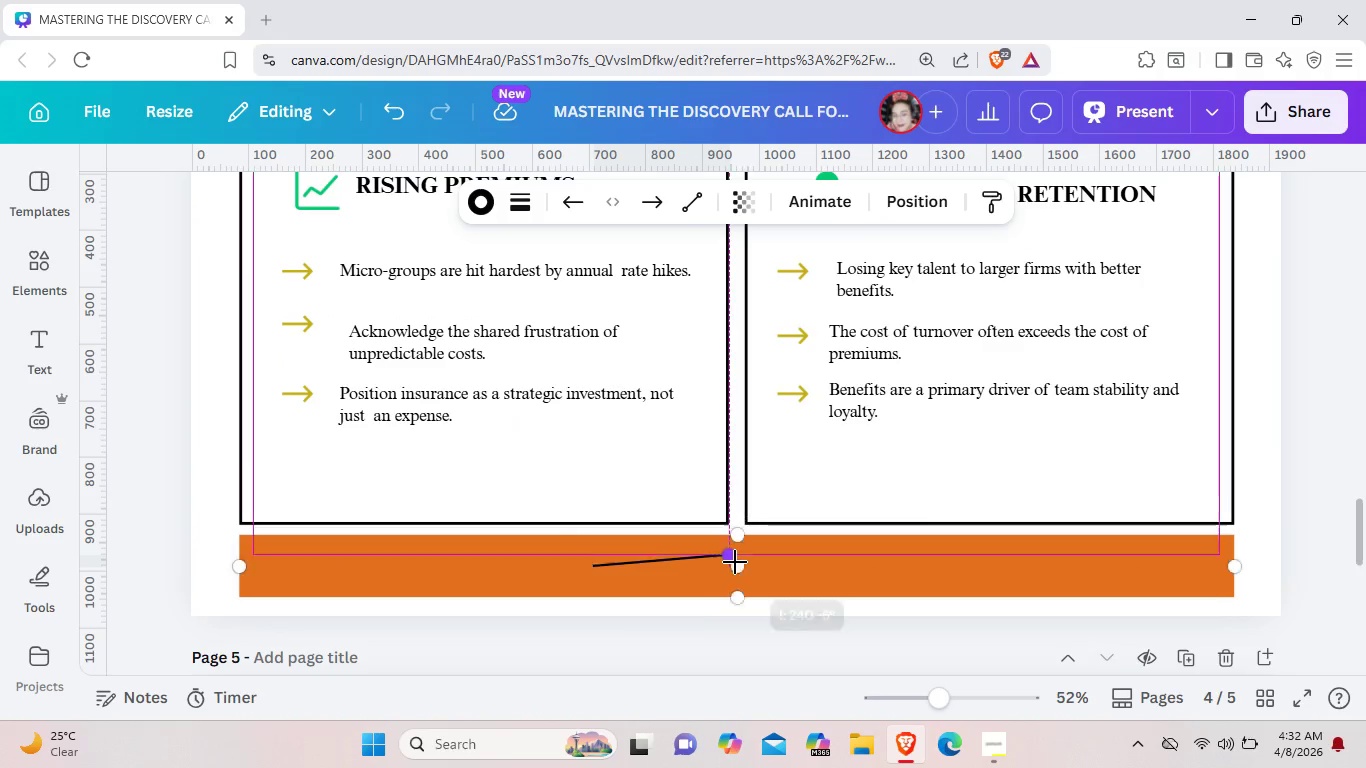 
left_click_drag(start_coordinate=[735, 557], to_coordinate=[735, 563])
 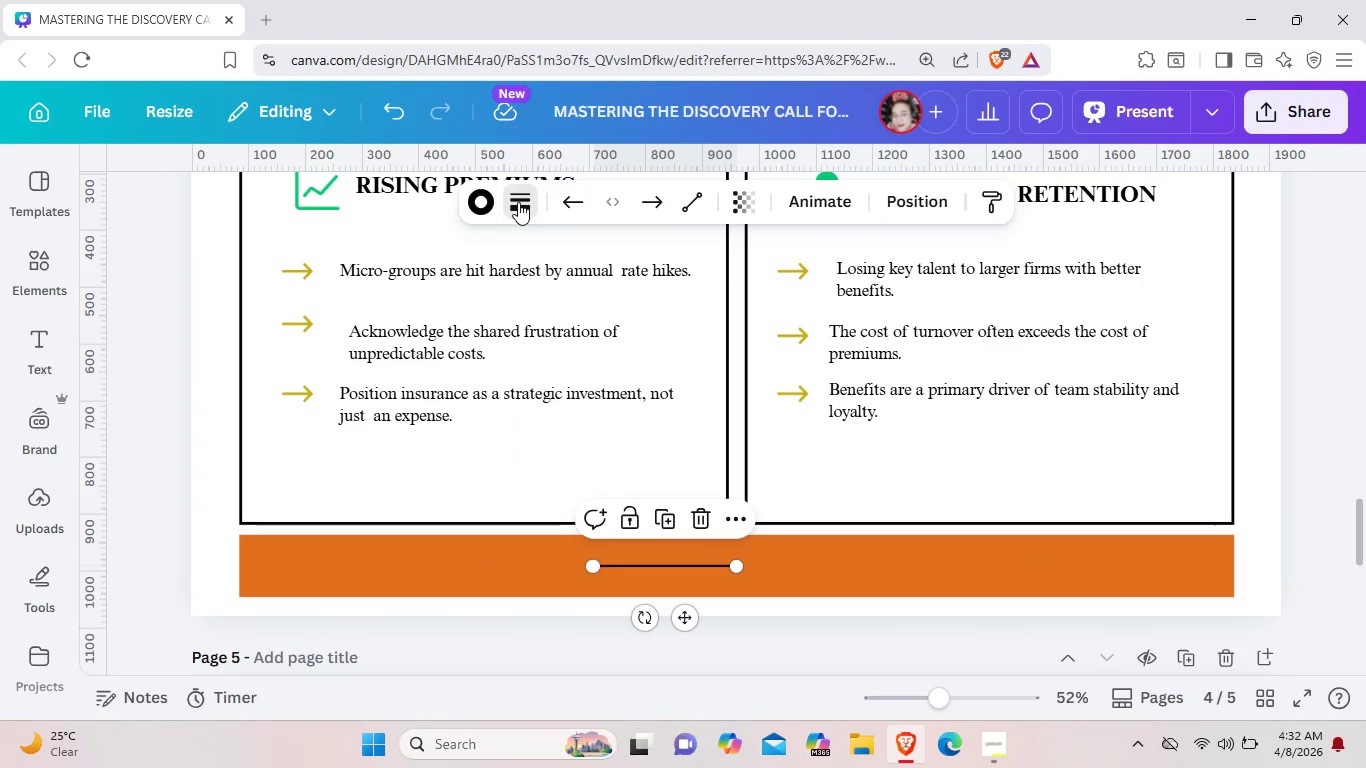 
left_click([518, 202])
 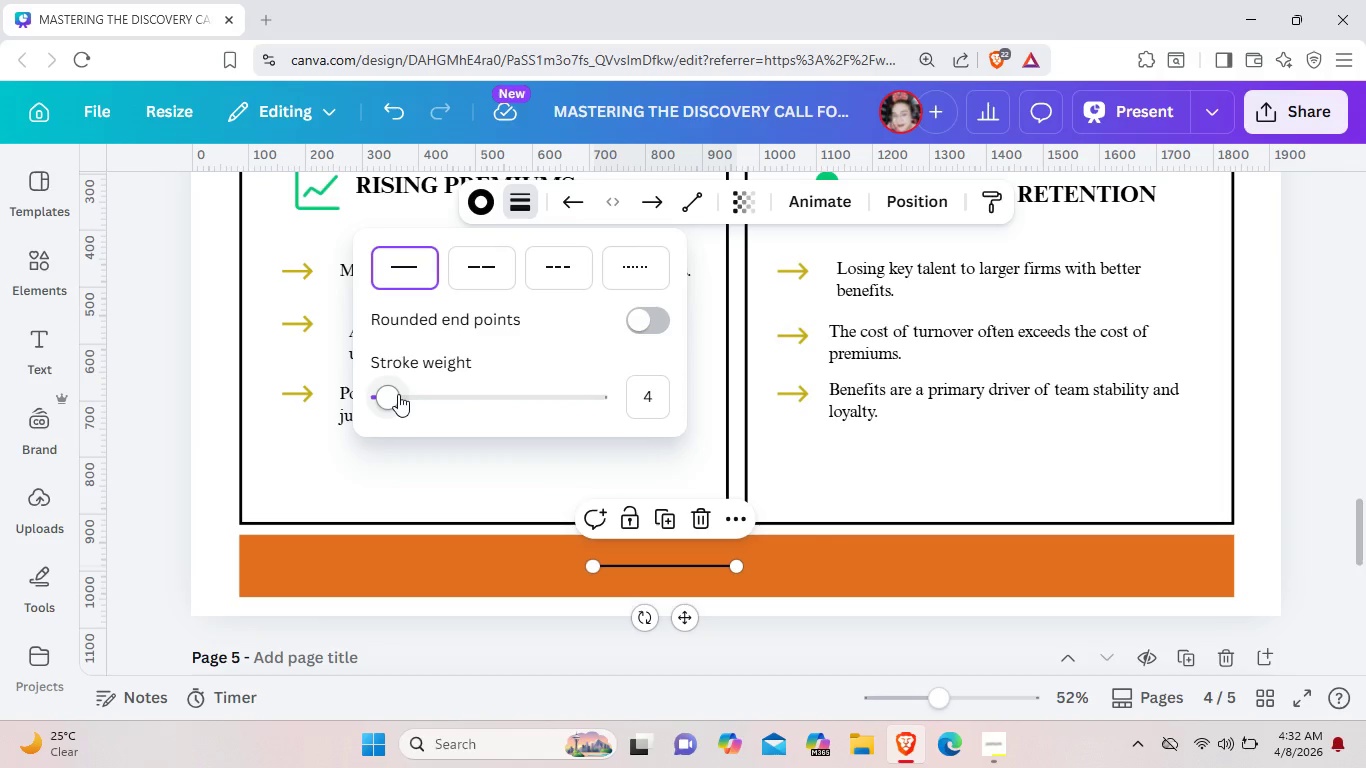 
left_click_drag(start_coordinate=[396, 394], to_coordinate=[410, 398])
 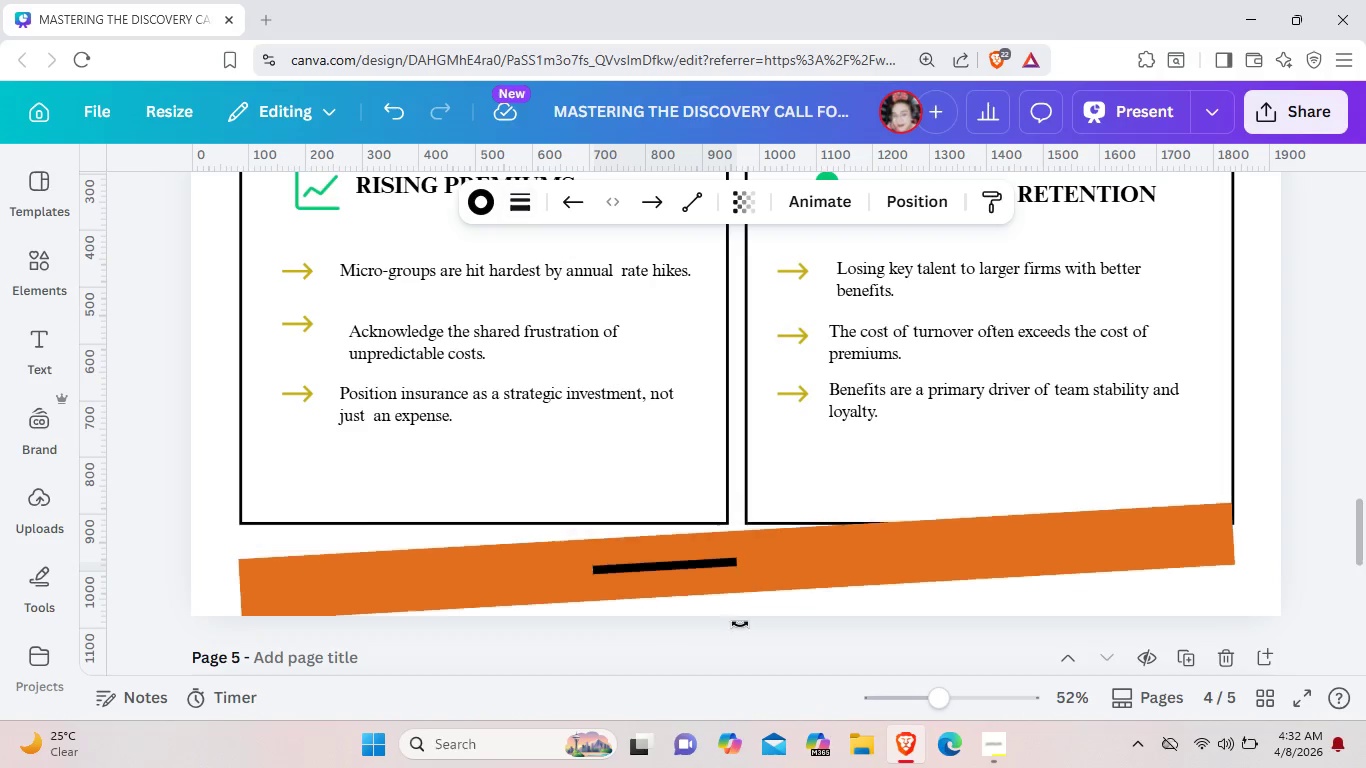 
left_click_drag(start_coordinate=[644, 621], to_coordinate=[667, 709])
 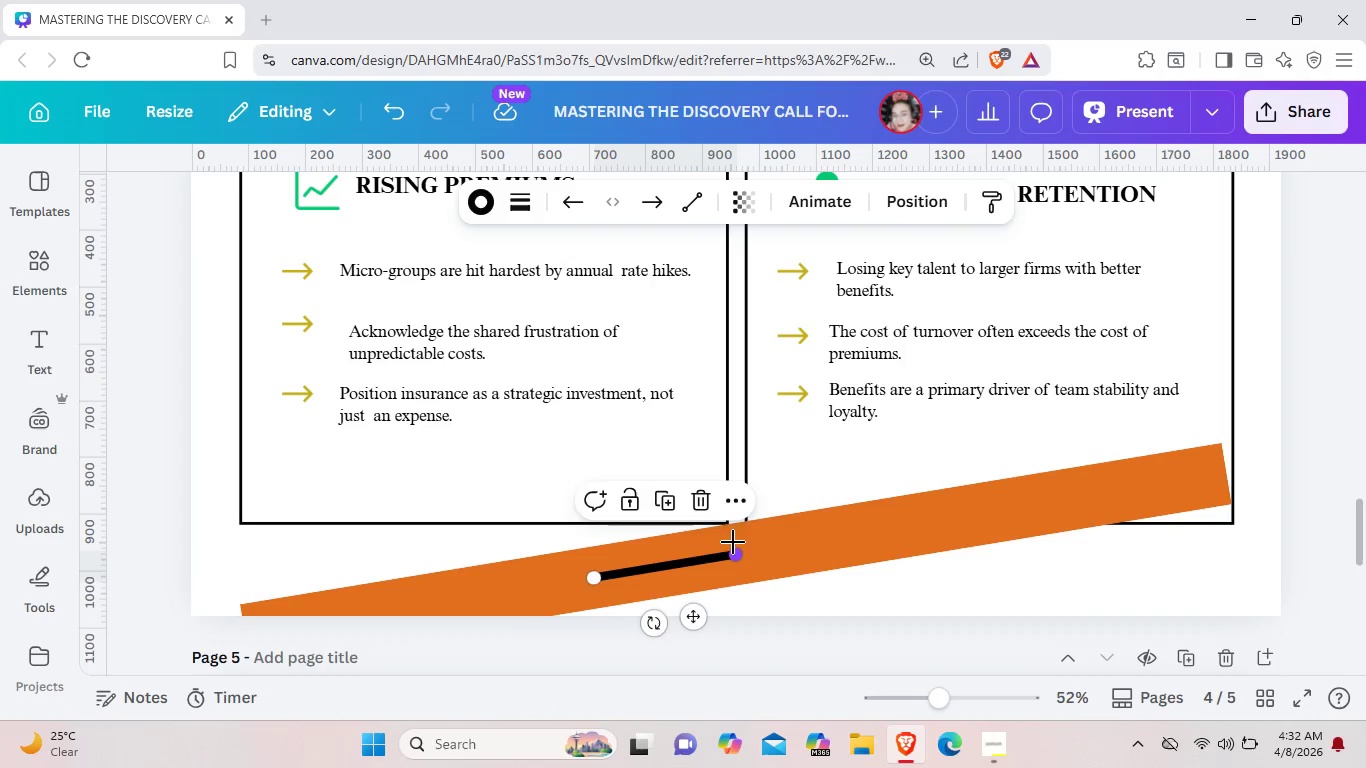 
left_click_drag(start_coordinate=[733, 556], to_coordinate=[733, 526])
 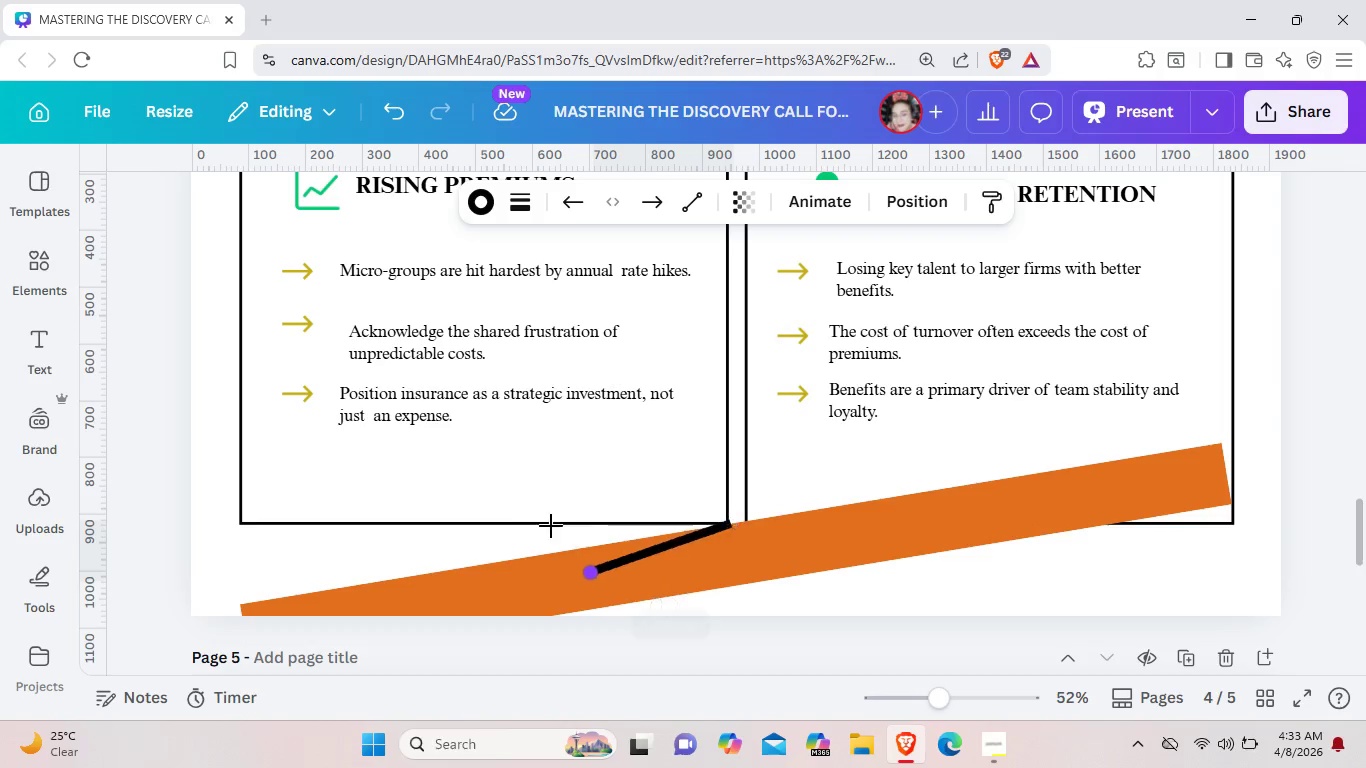 
left_click_drag(start_coordinate=[600, 575], to_coordinate=[488, 540])
 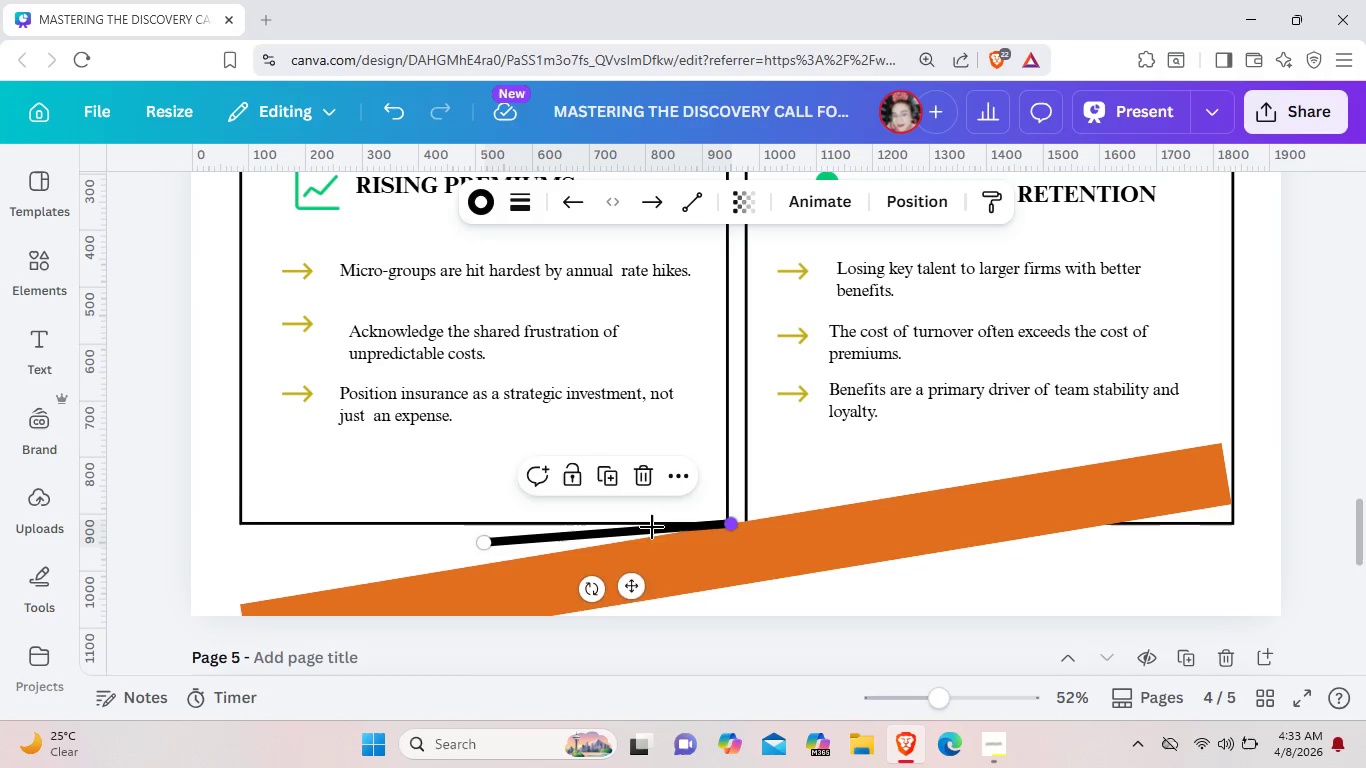 
left_click_drag(start_coordinate=[734, 527], to_coordinate=[258, 567])
 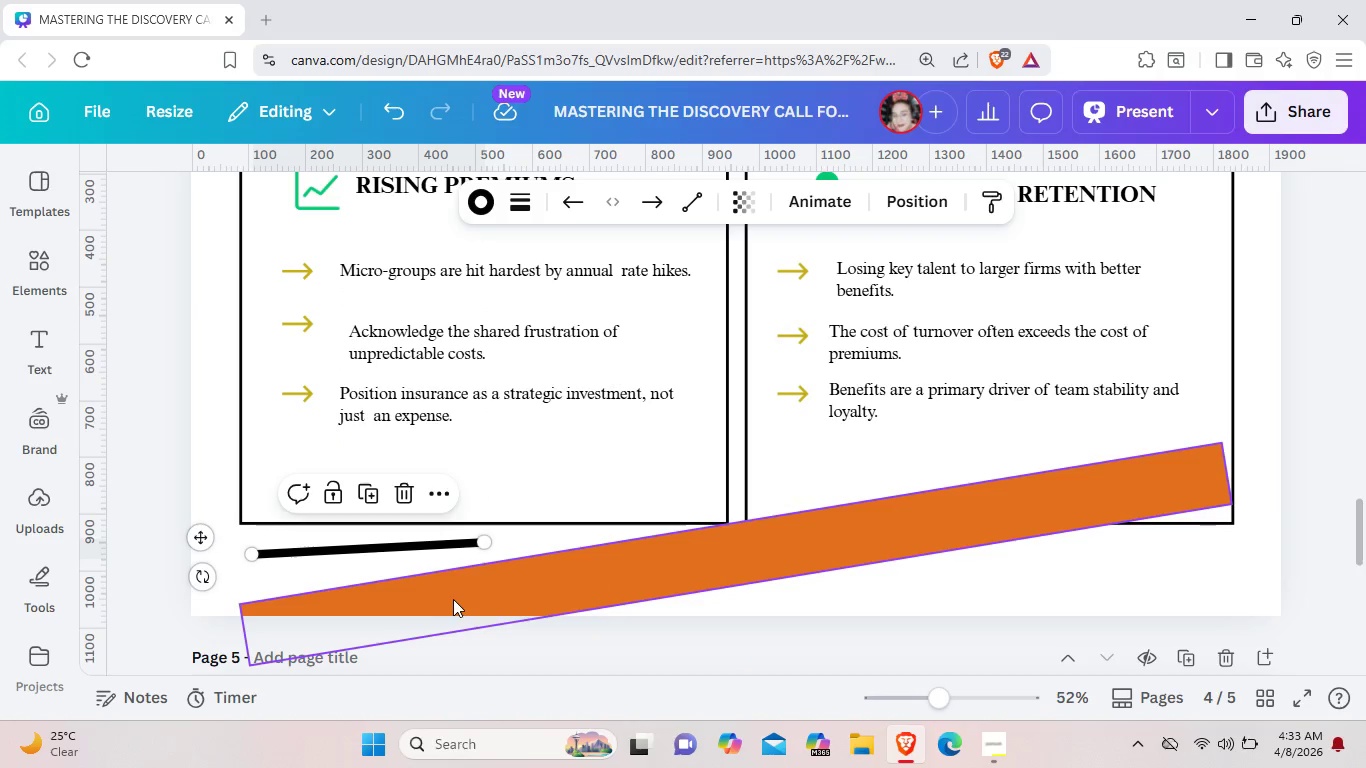 
left_click_drag(start_coordinate=[451, 599], to_coordinate=[448, 580])
 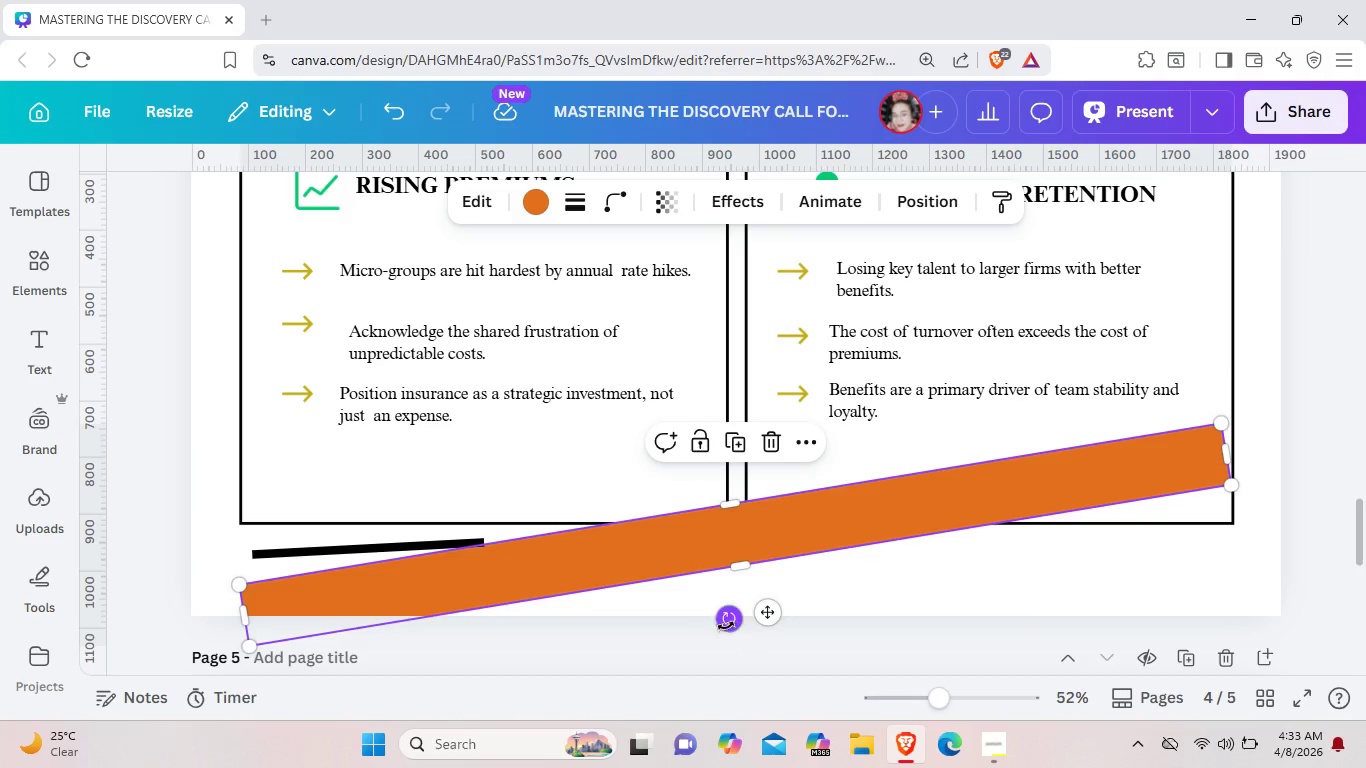 
left_click_drag(start_coordinate=[726, 626], to_coordinate=[710, 655])
 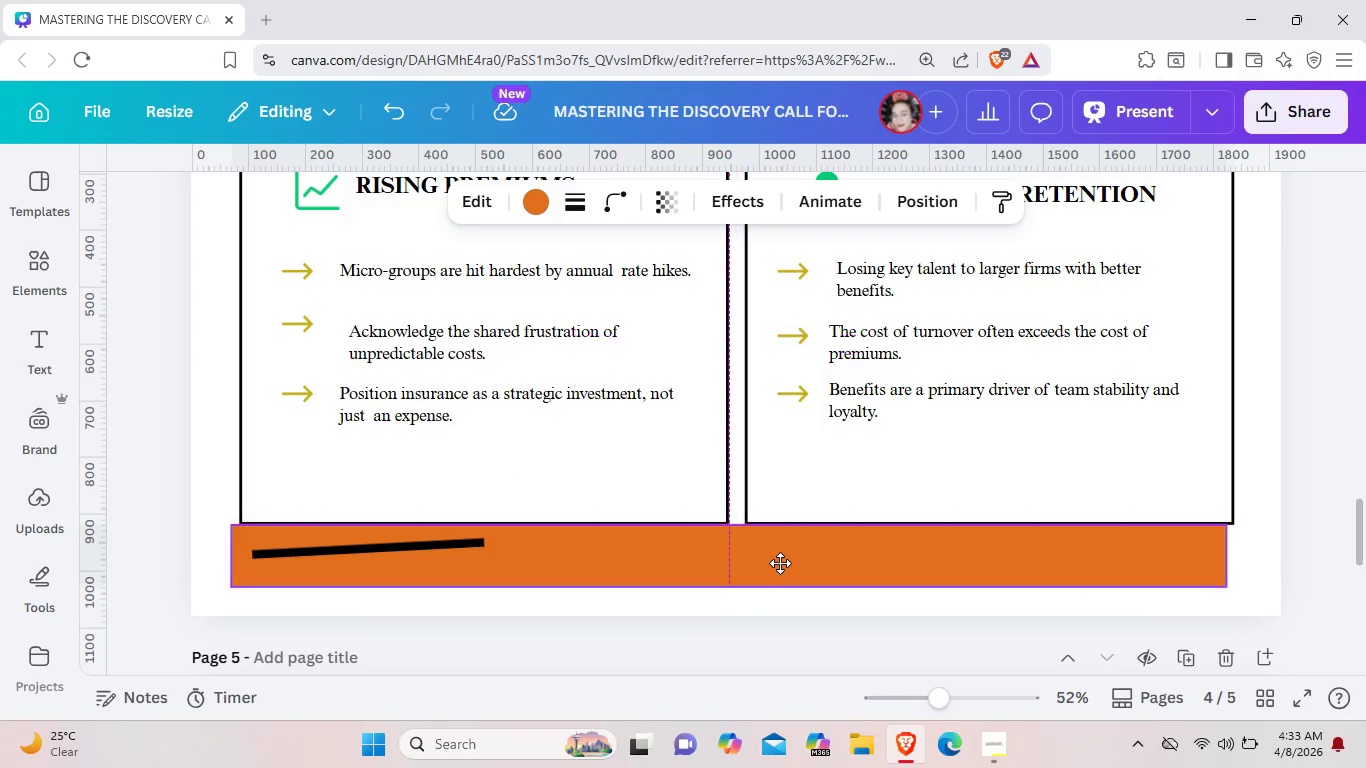 
left_click_drag(start_coordinate=[788, 538], to_coordinate=[780, 568])
 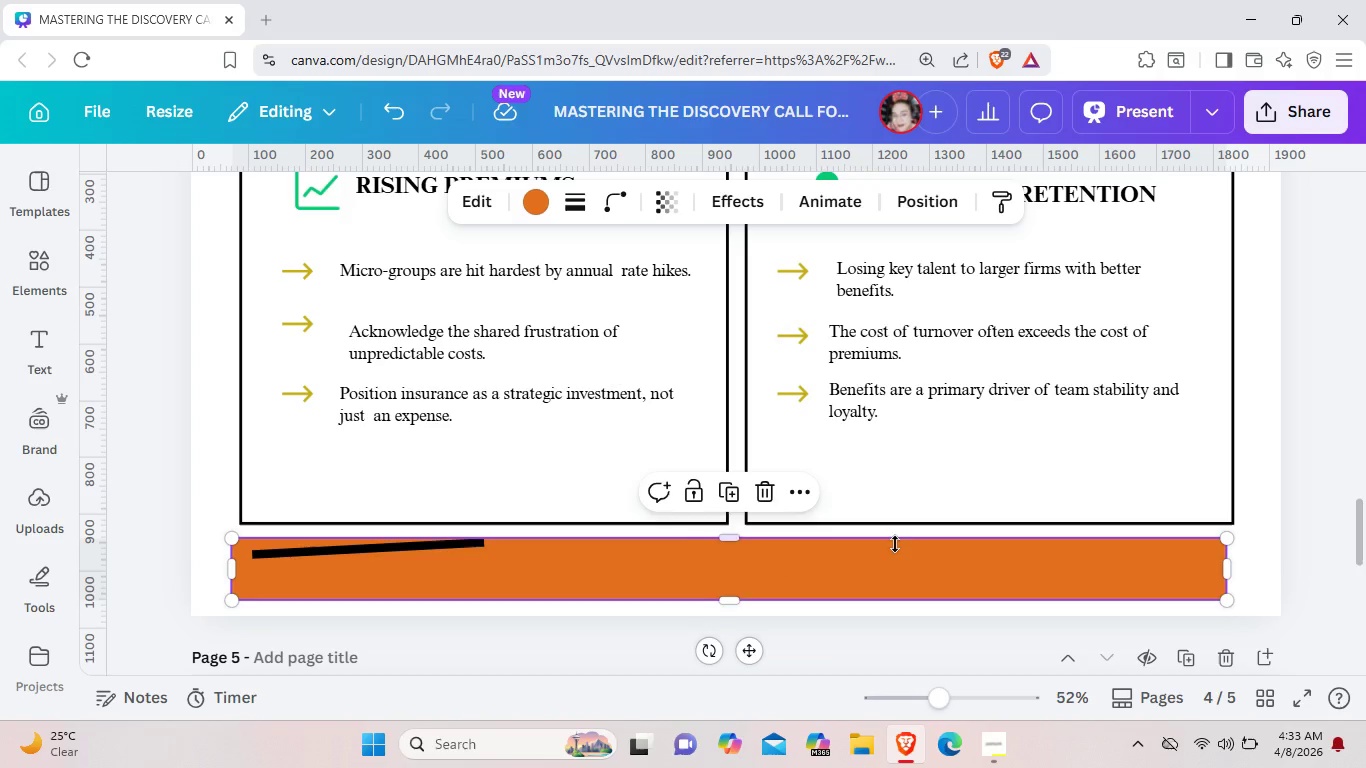 
wait(9.55)
 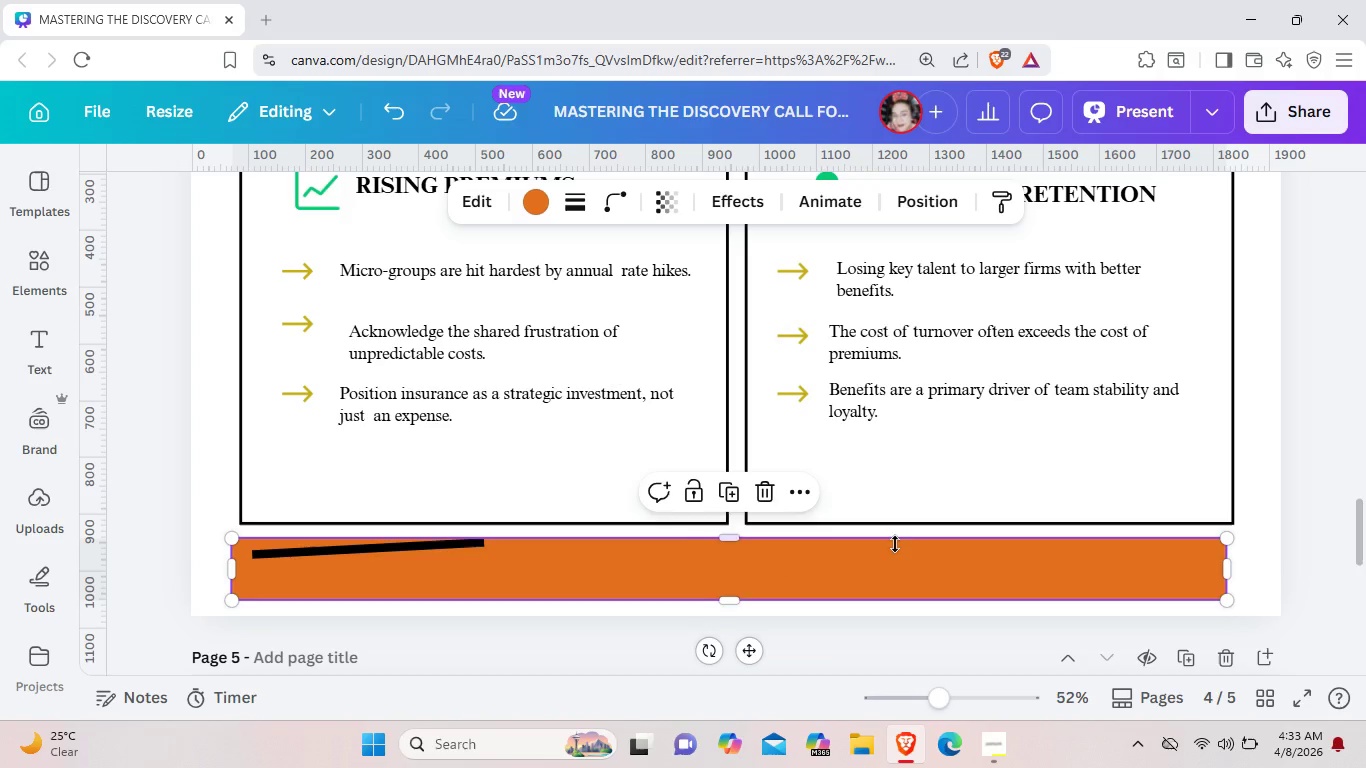 
left_click([401, 549])
 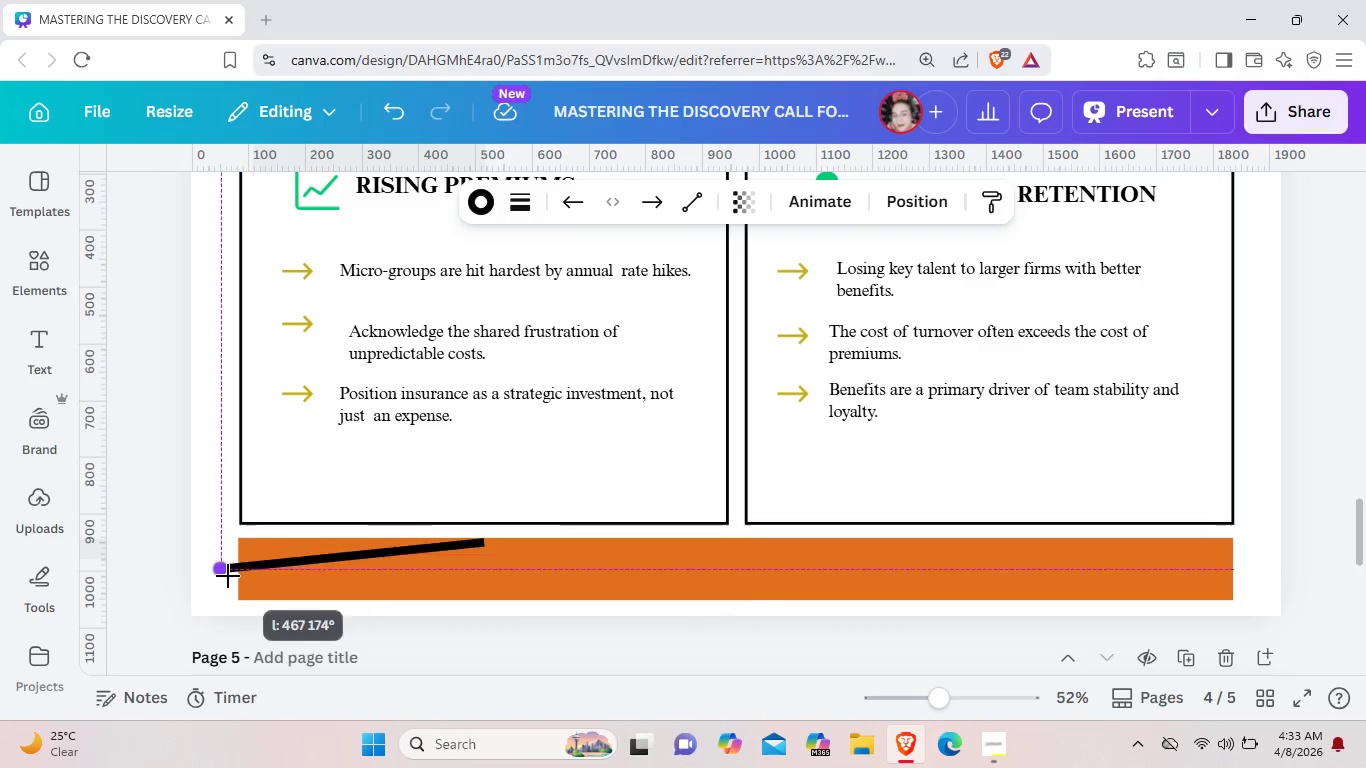 
left_click_drag(start_coordinate=[252, 556], to_coordinate=[238, 595])
 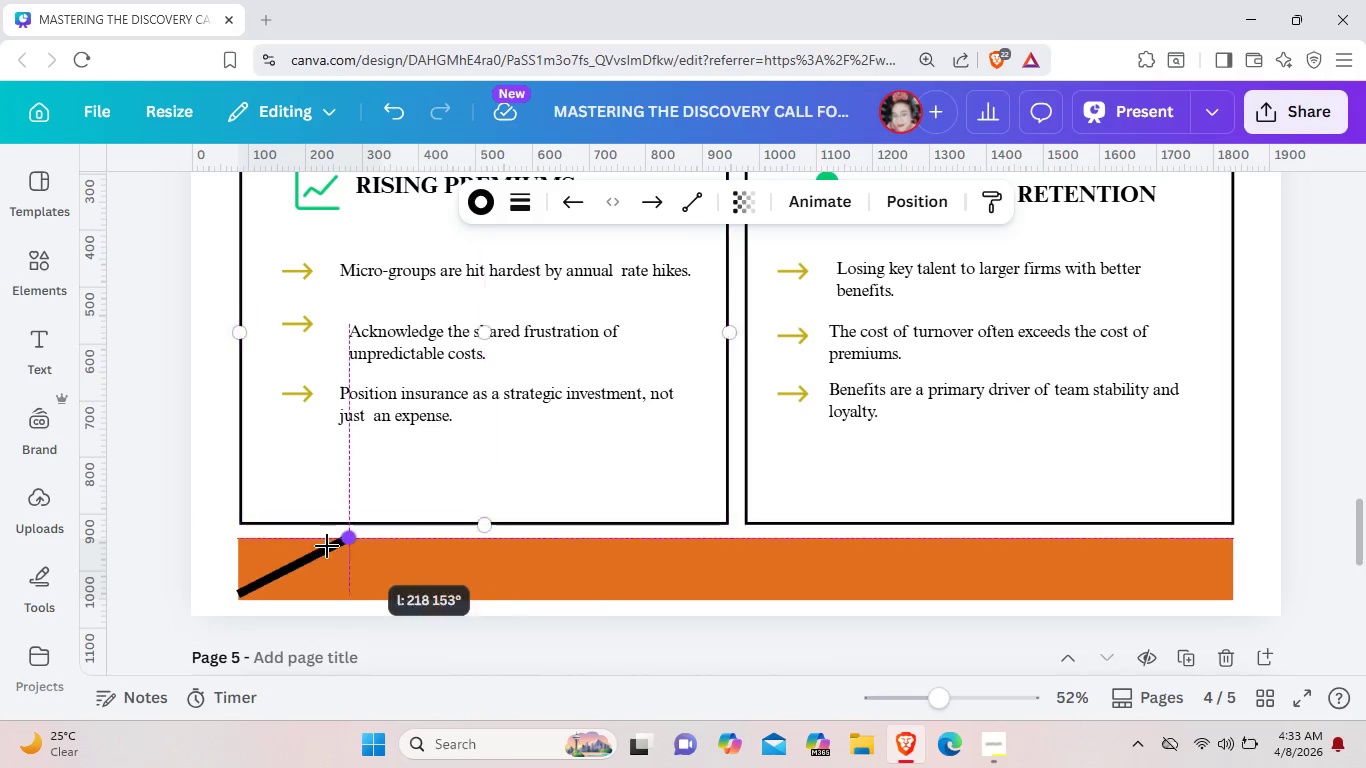 
left_click_drag(start_coordinate=[487, 546], to_coordinate=[242, 544])
 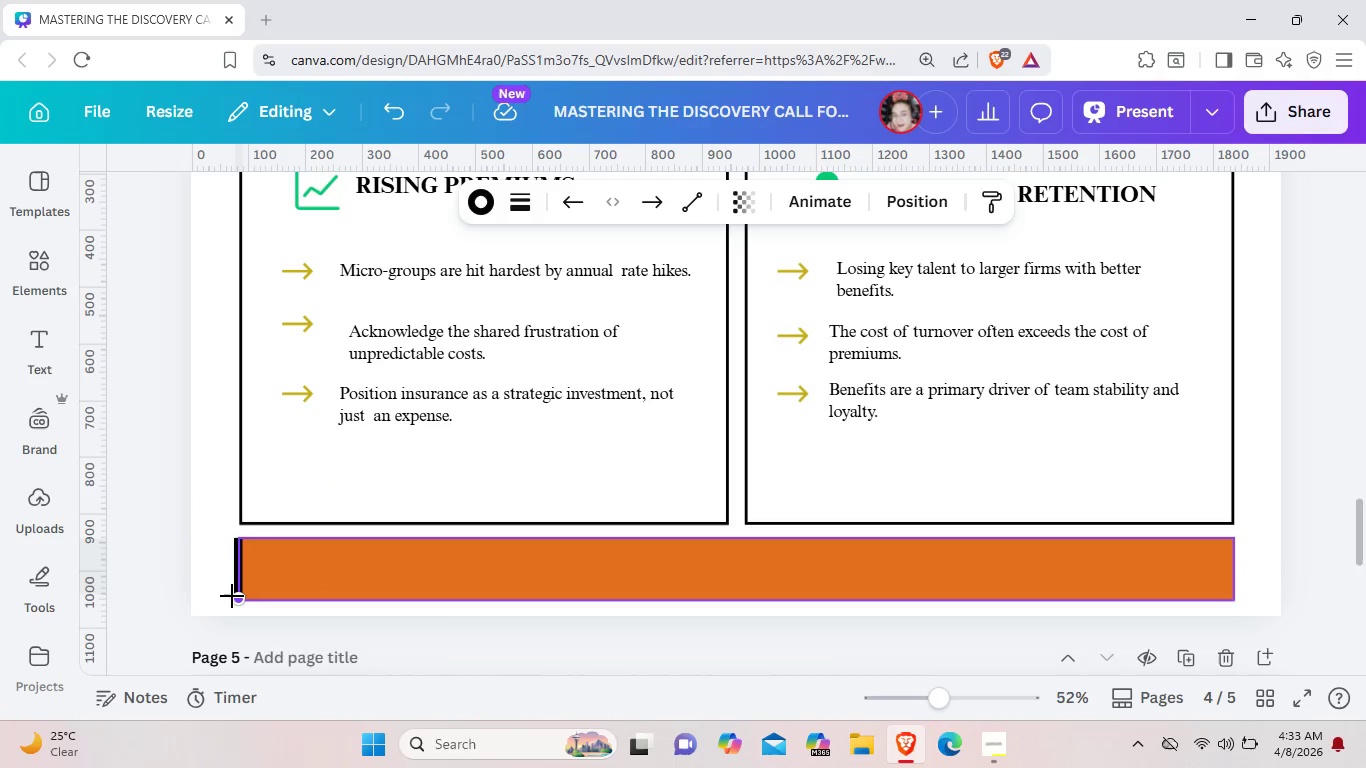 
left_click_drag(start_coordinate=[233, 590], to_coordinate=[232, 597])
 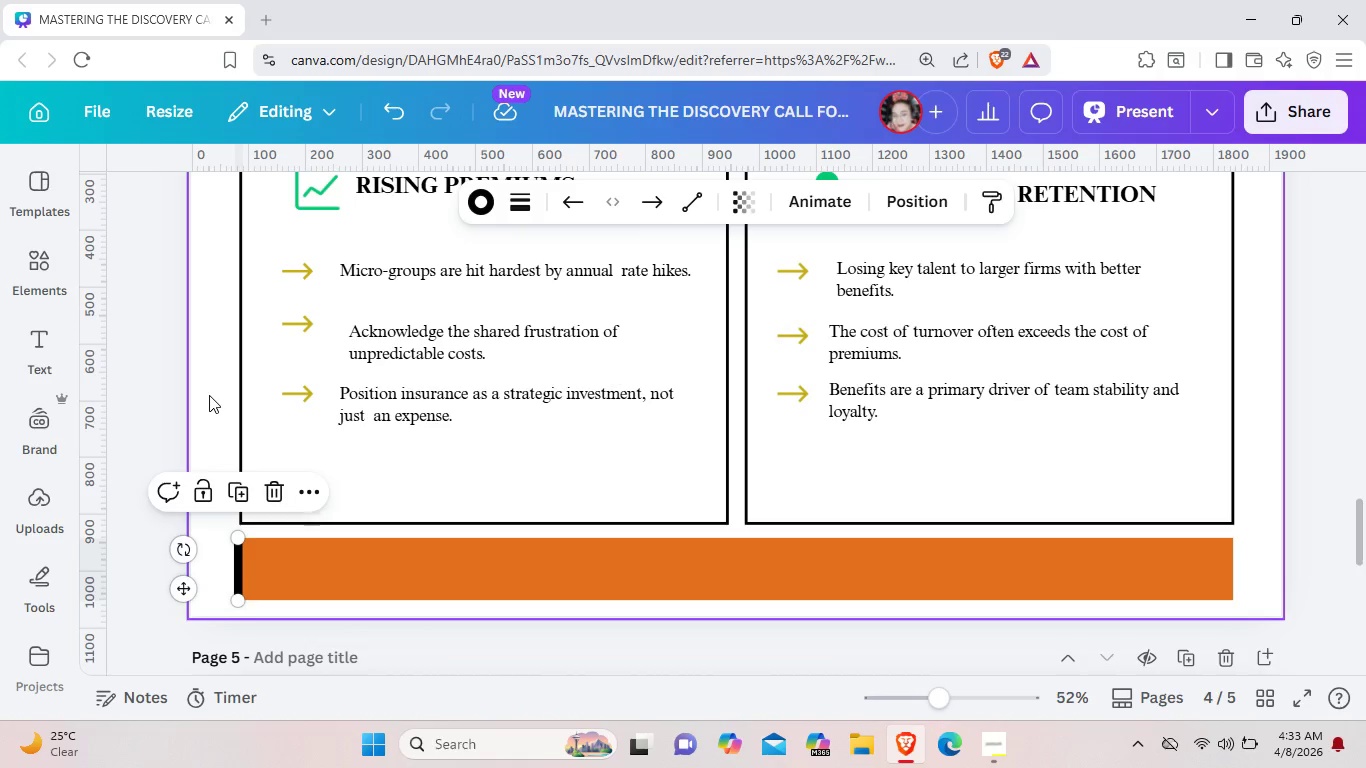 
left_click([210, 395])
 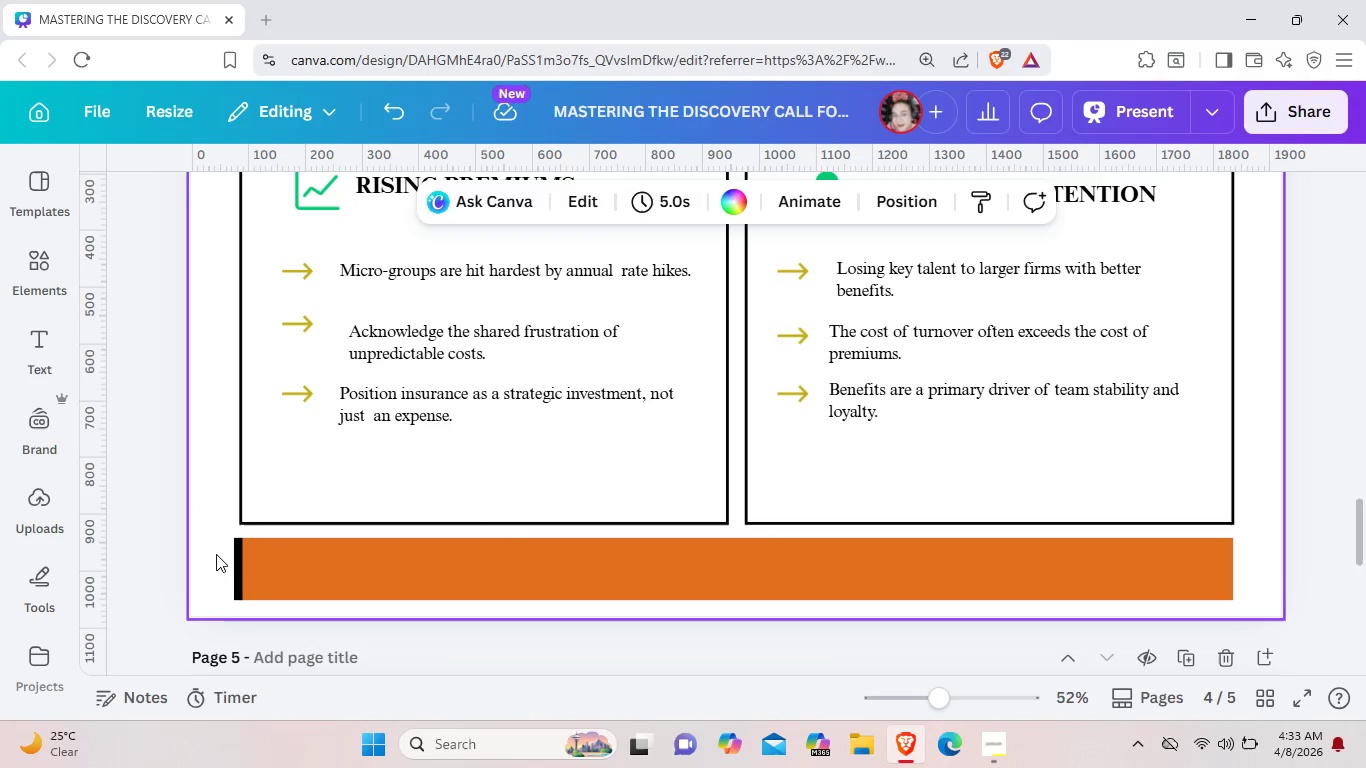 
left_click_drag(start_coordinate=[217, 554], to_coordinate=[258, 563])
 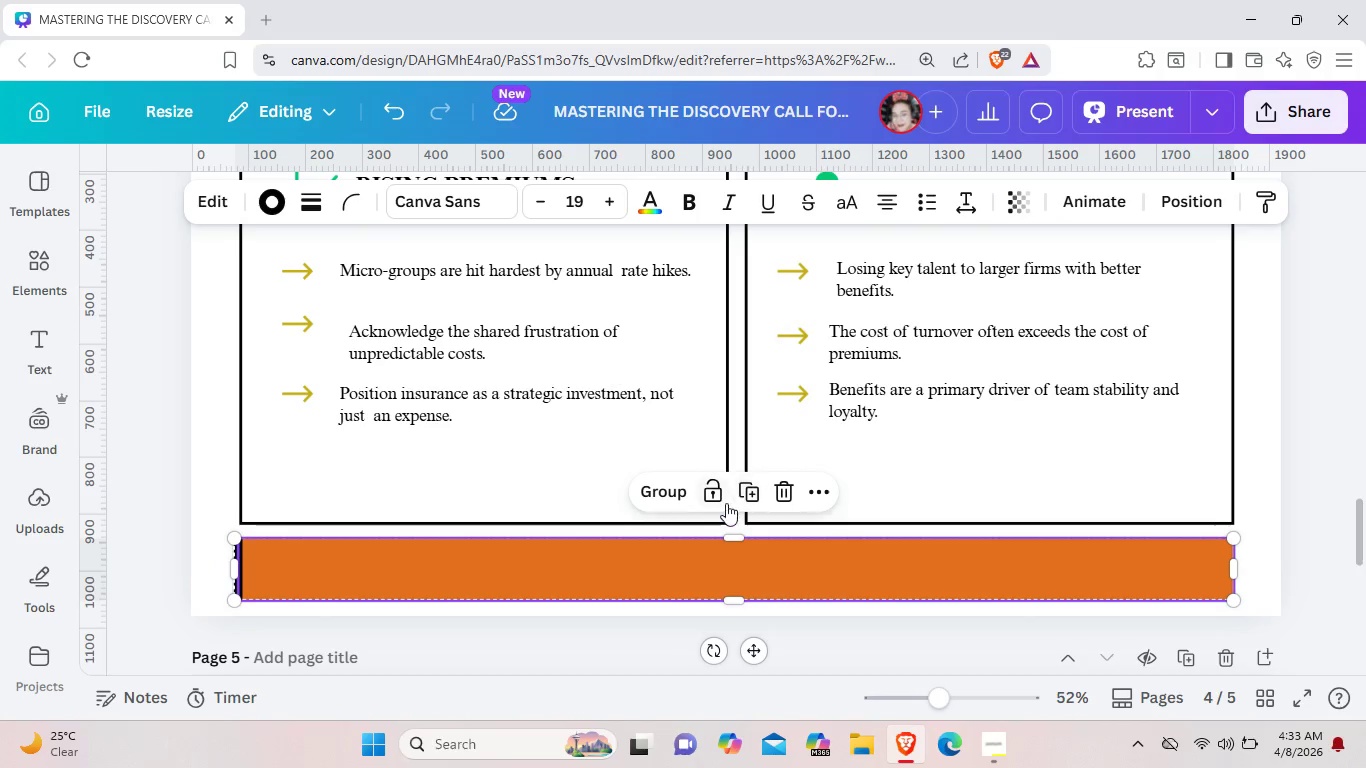 
left_click([721, 497])
 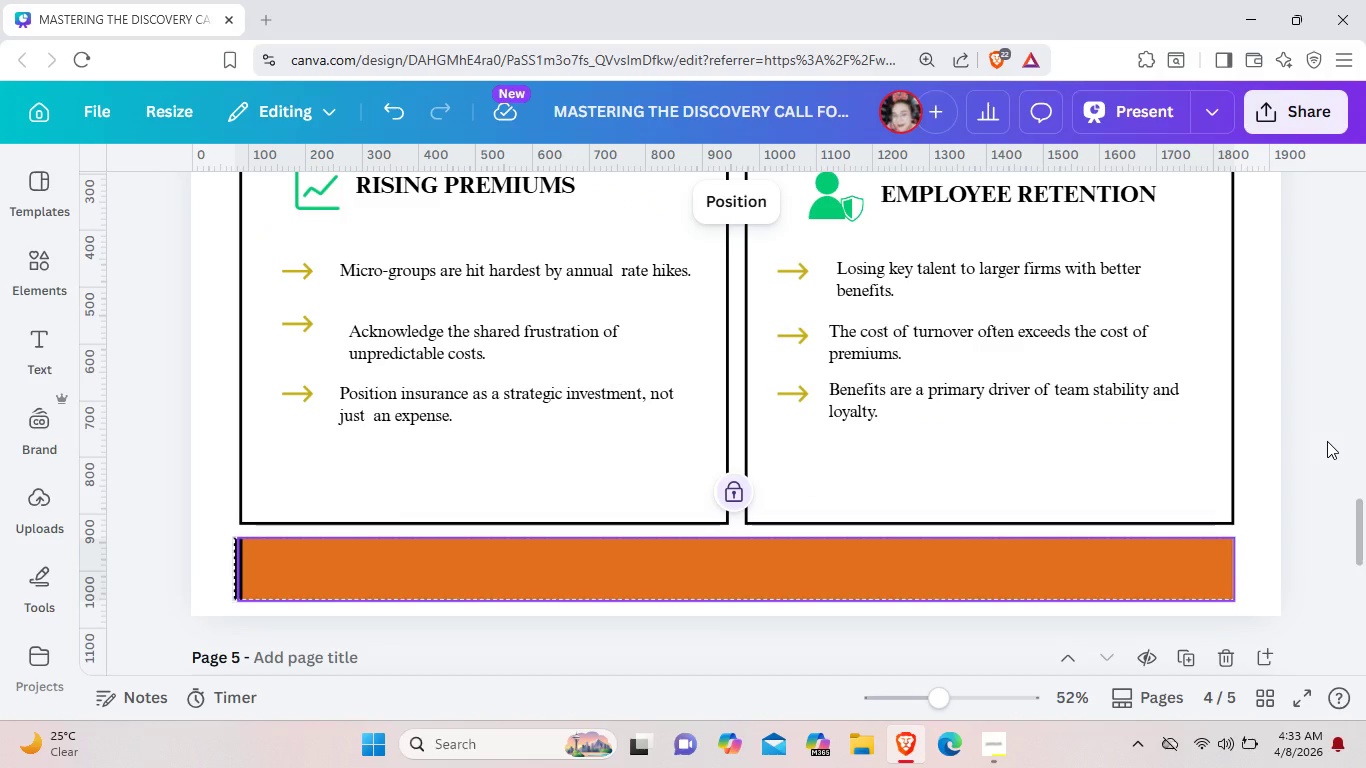 
left_click([1327, 441])
 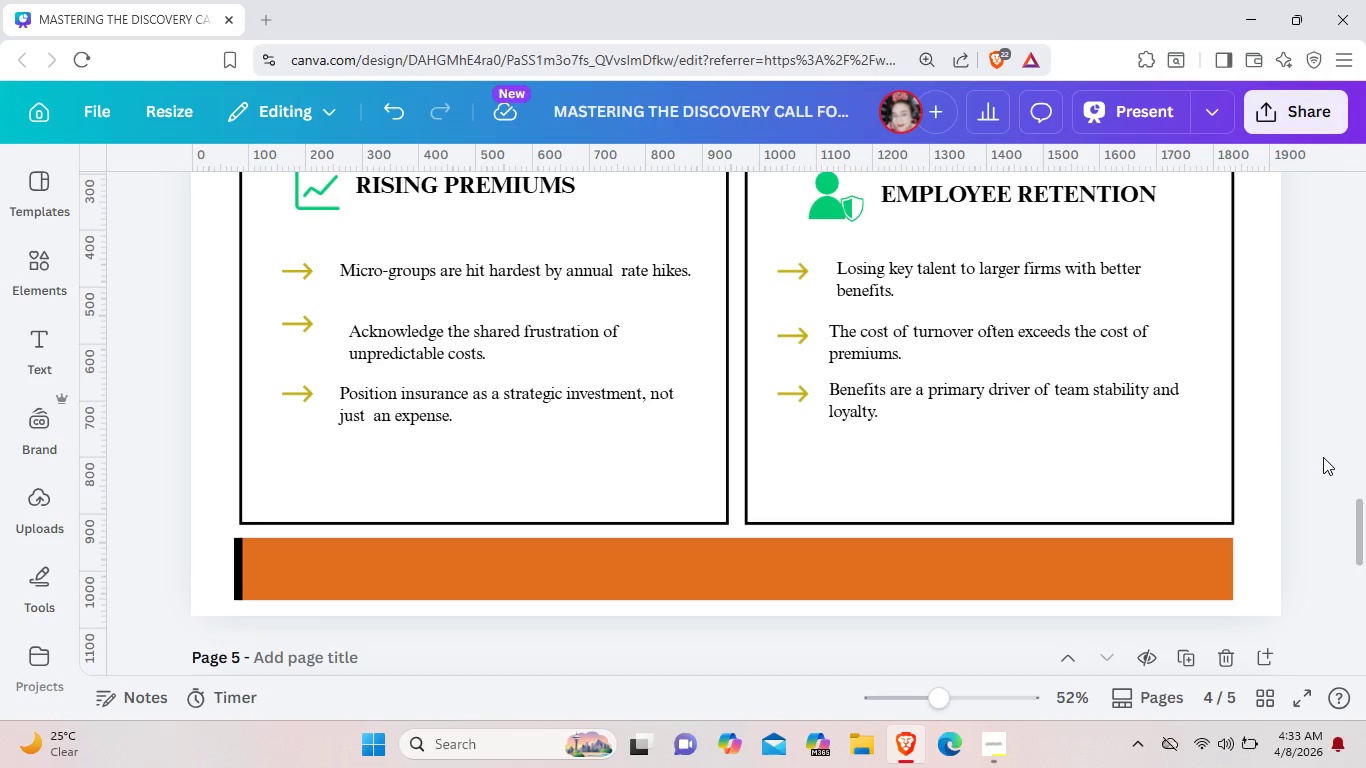 
wait(10.94)
 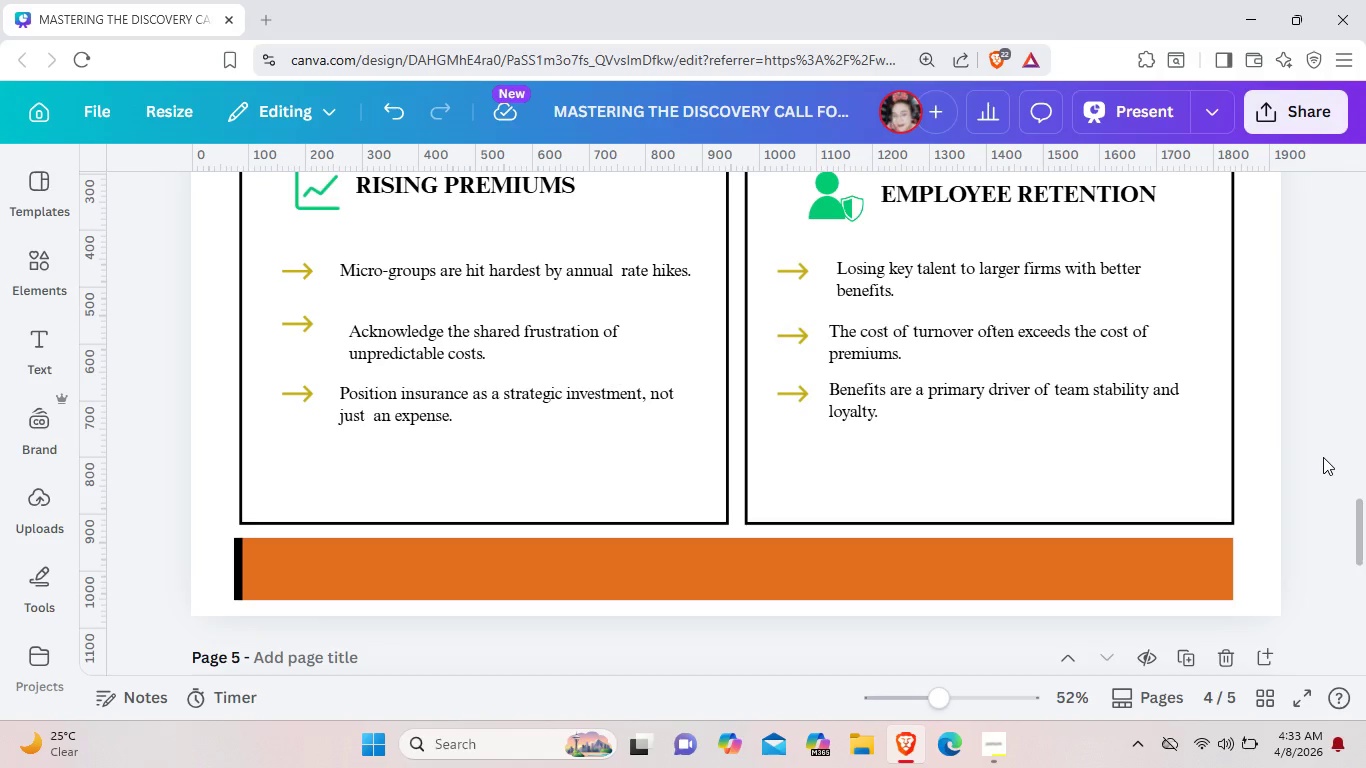 
left_click([612, 398])
 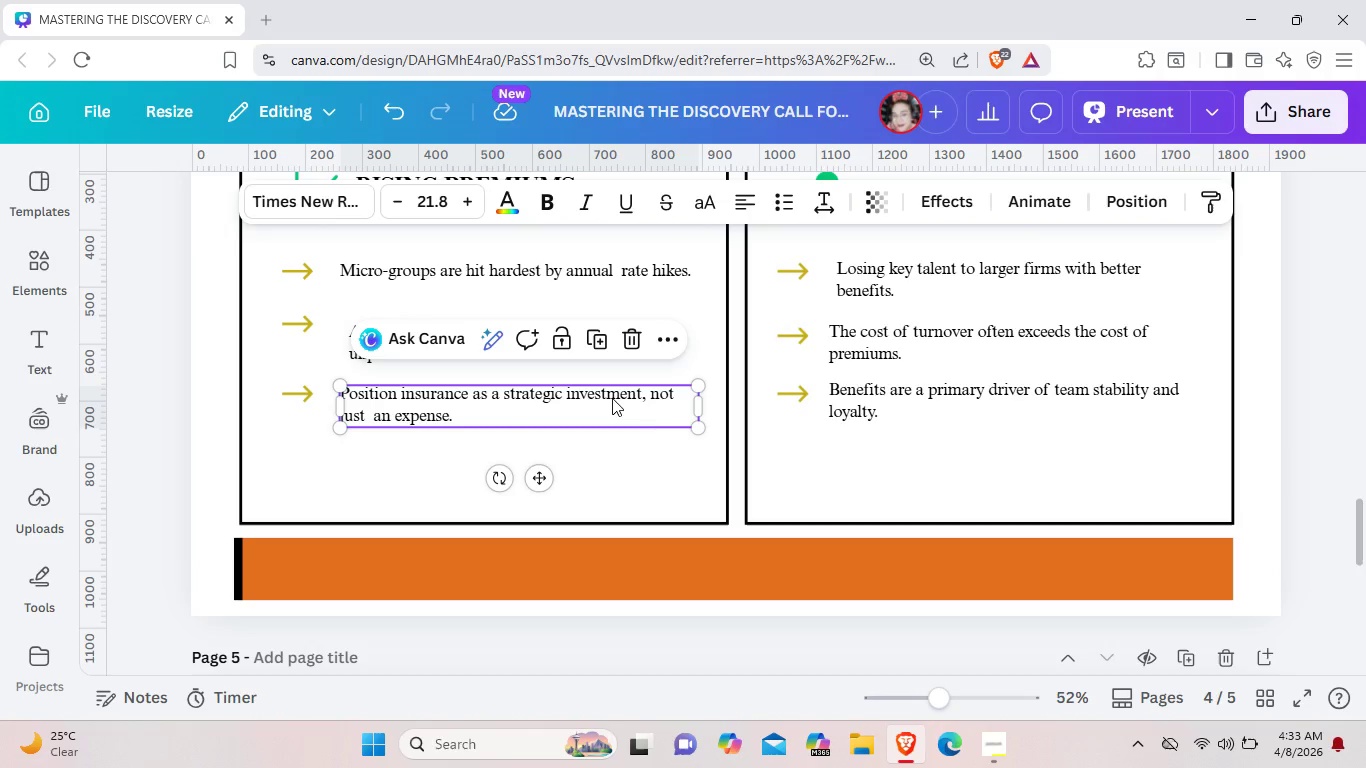 
key(Control+C)
 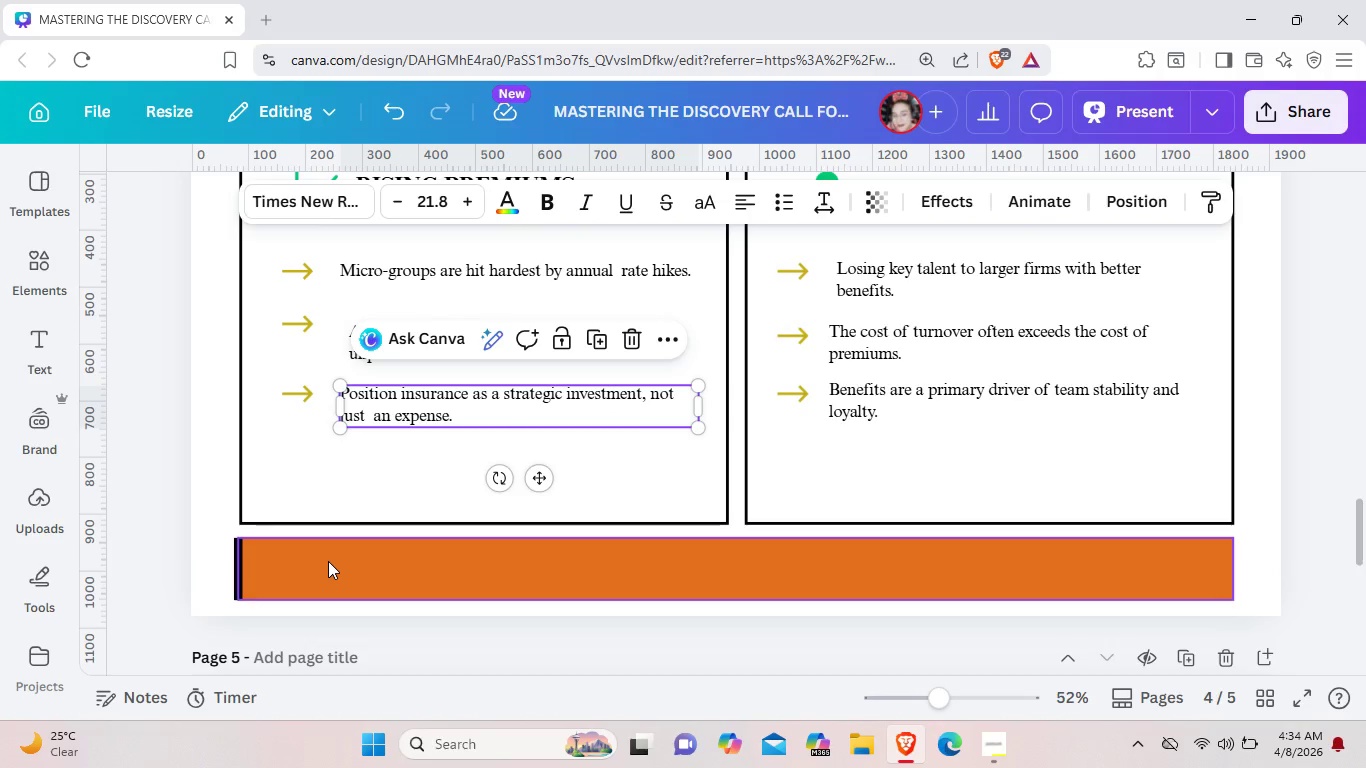 
left_click([328, 561])
 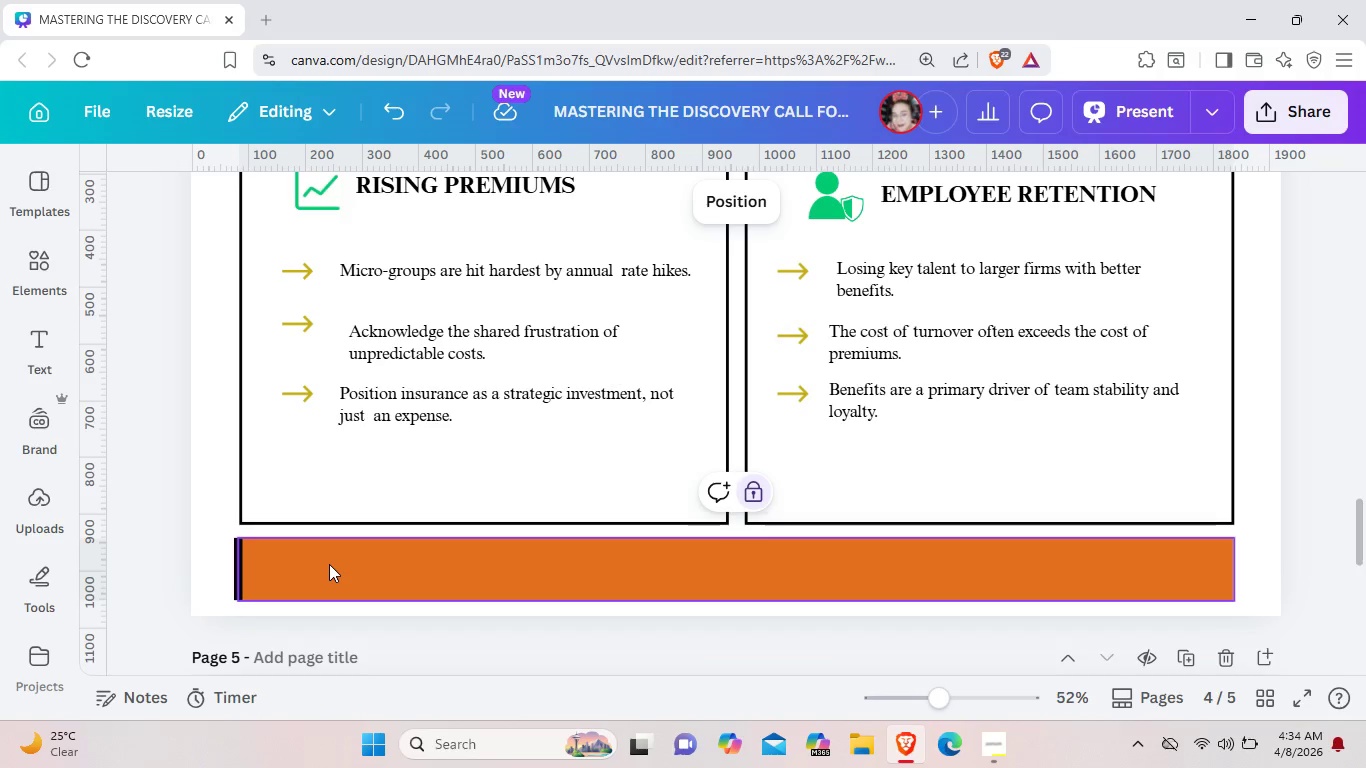 
key(Control+C)
 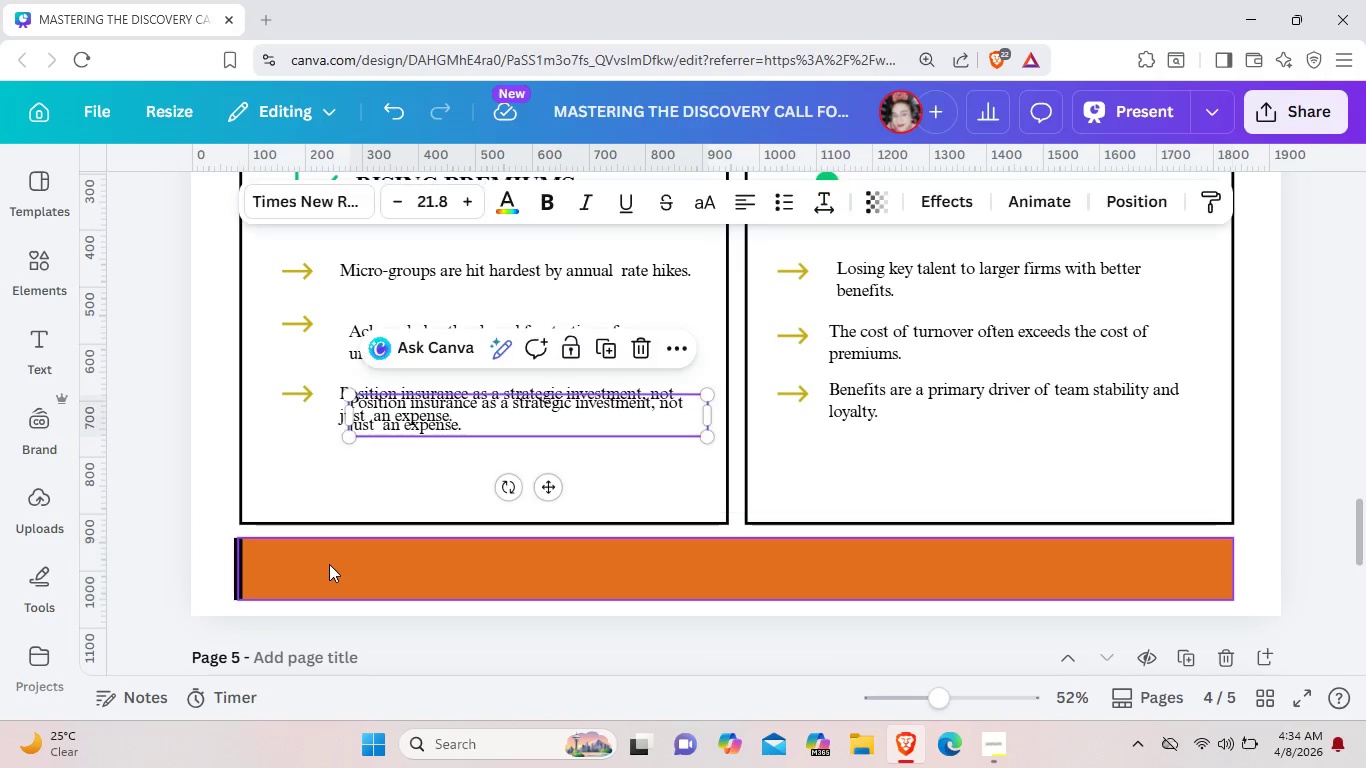 
key(Control+V)
 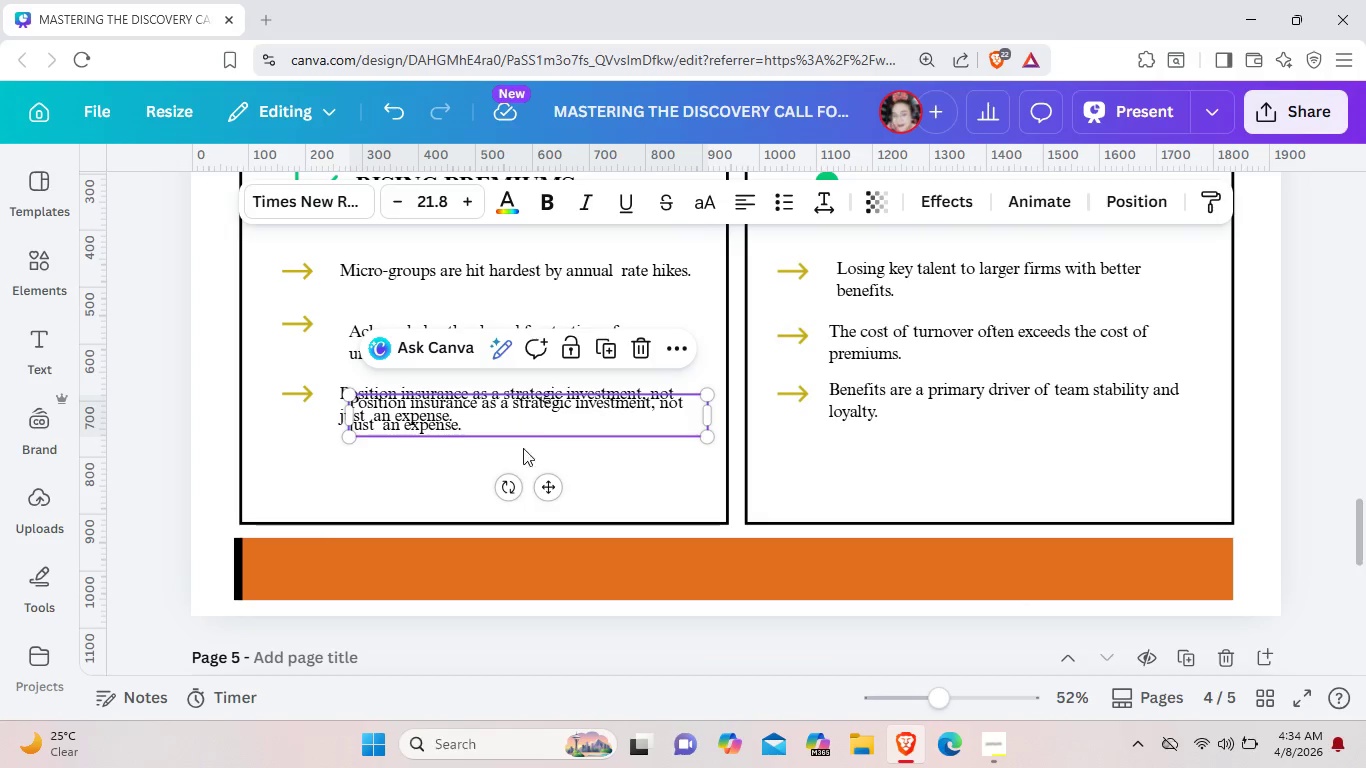 
left_click_drag(start_coordinate=[529, 417], to_coordinate=[466, 571])
 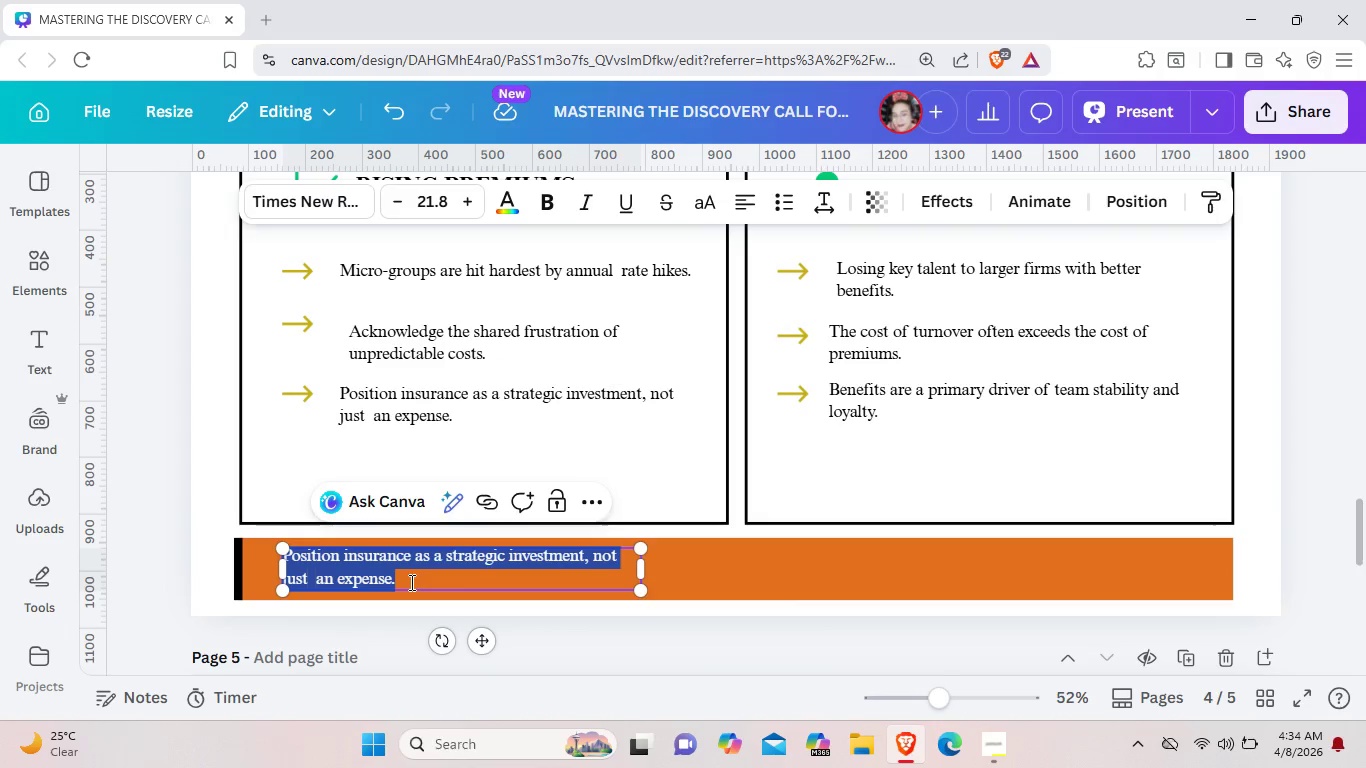 
left_click([410, 582])
 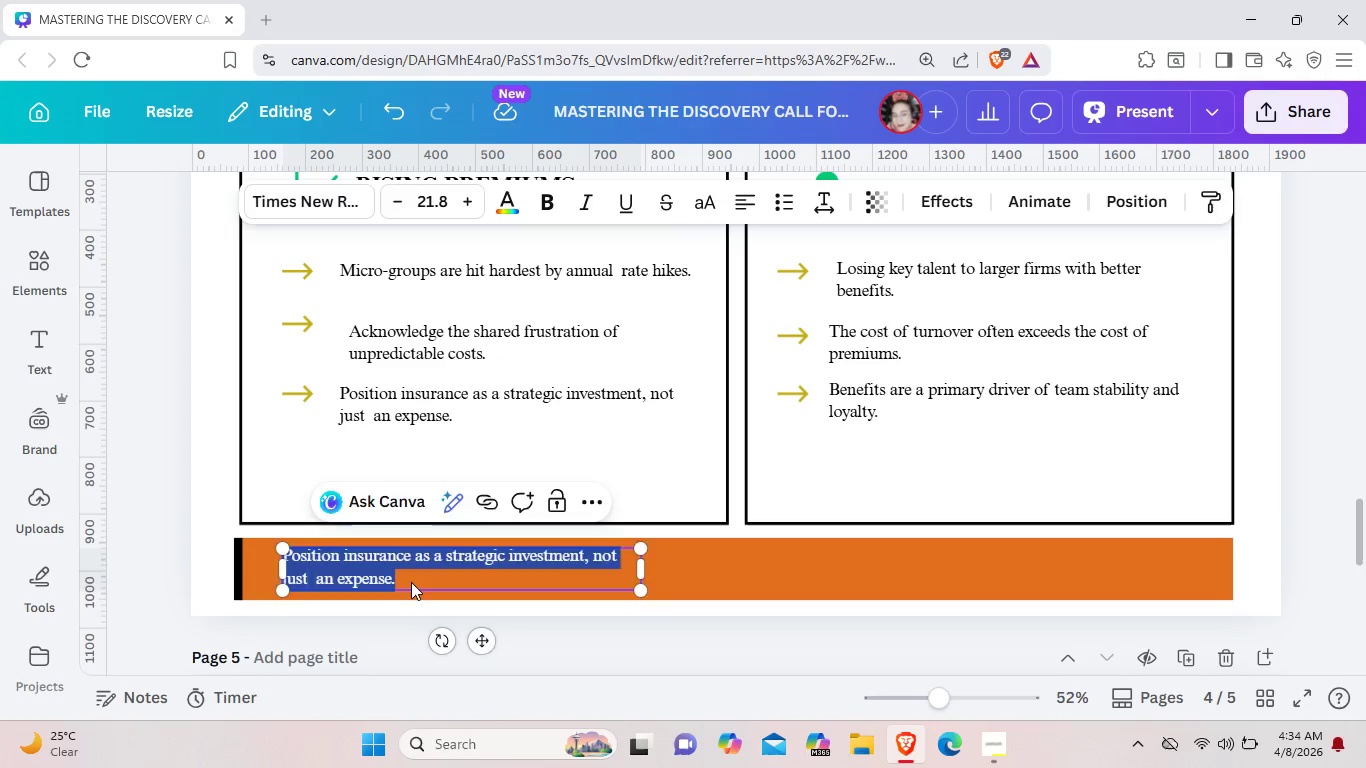 
key(Backspace)
type(THE INSURANCE QUESTION TO ASK)
 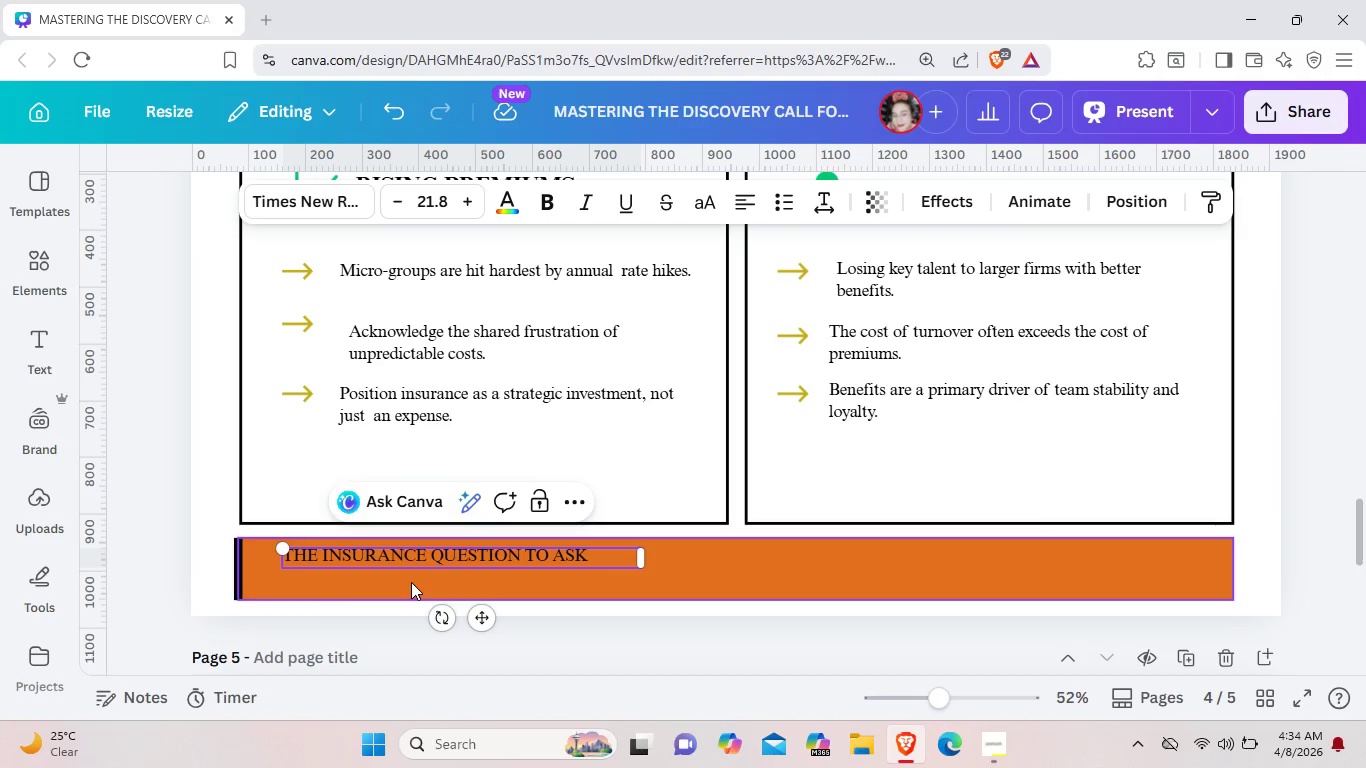 
left_click_drag(start_coordinate=[428, 559], to_coordinate=[429, 564])
 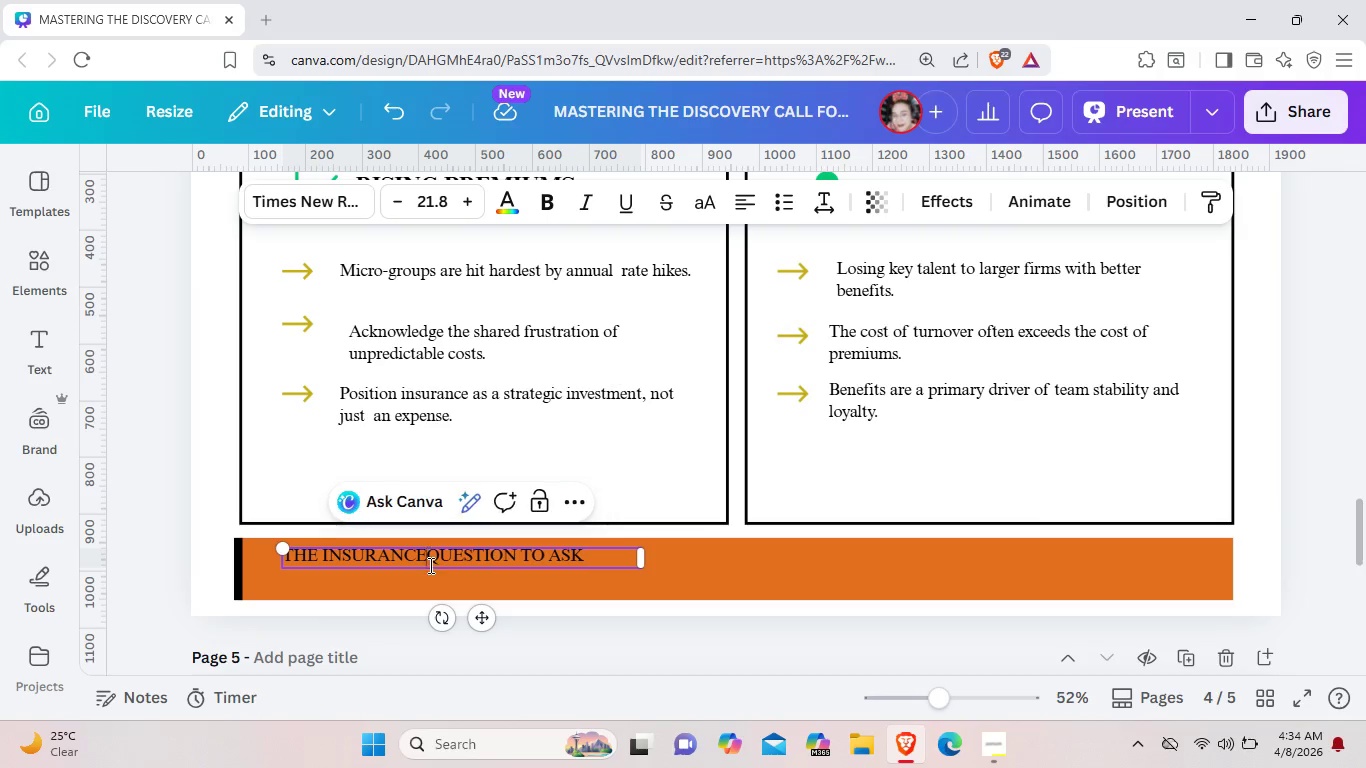 
key(Backspace)
key(Backspace)
key(Backspace)
key(Backspace)
key(Backspace)
key(Backspace)
key(Backspace)
key(Backspace)
key(Backspace)
key(Backspace)
type(STRATEGIC )
 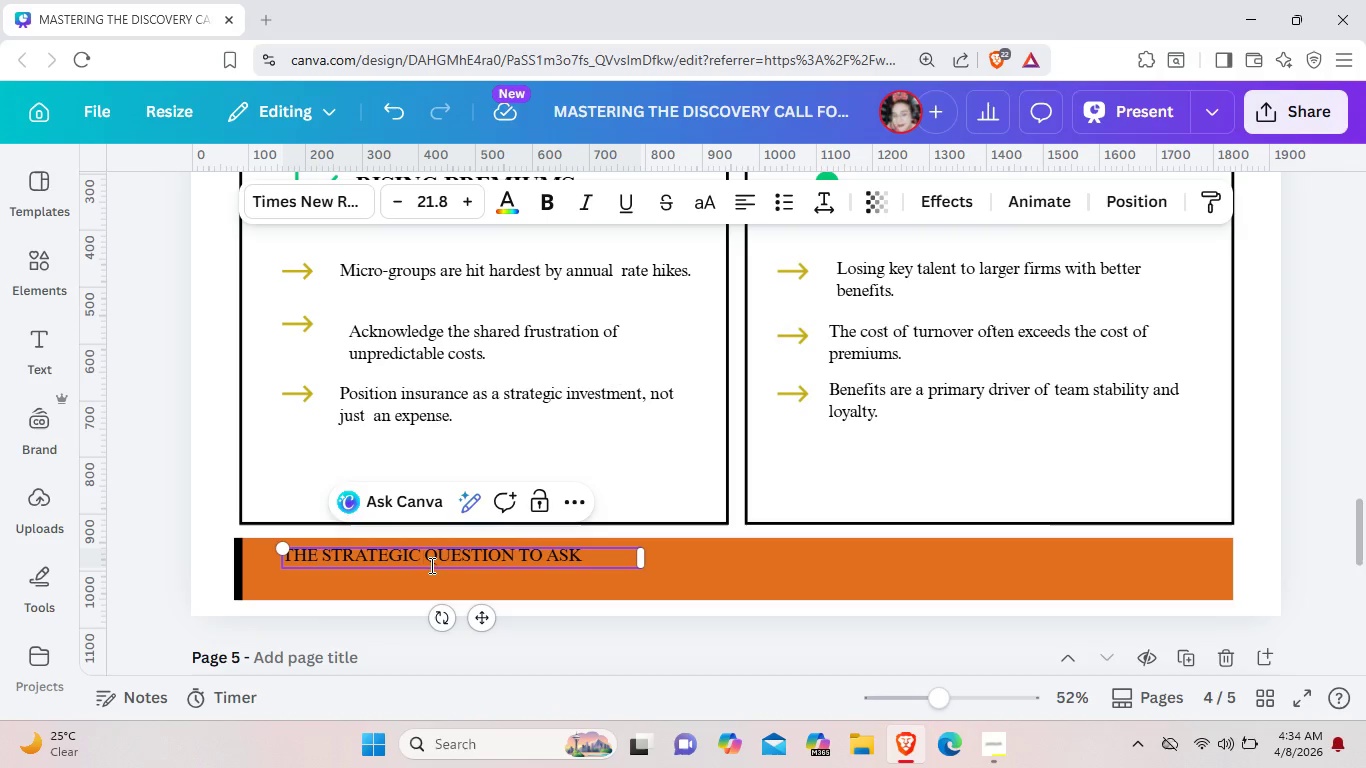 
left_click([699, 560])
 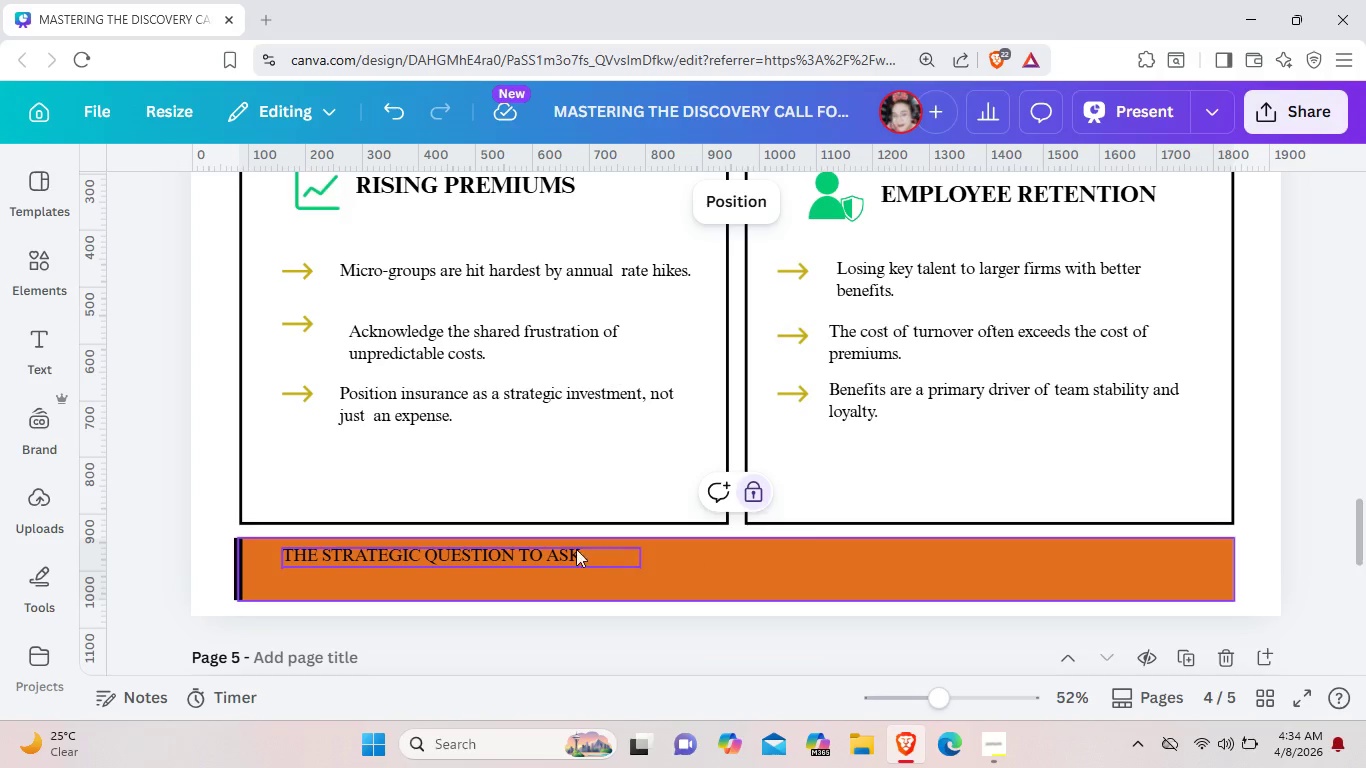 
left_click([570, 551])
 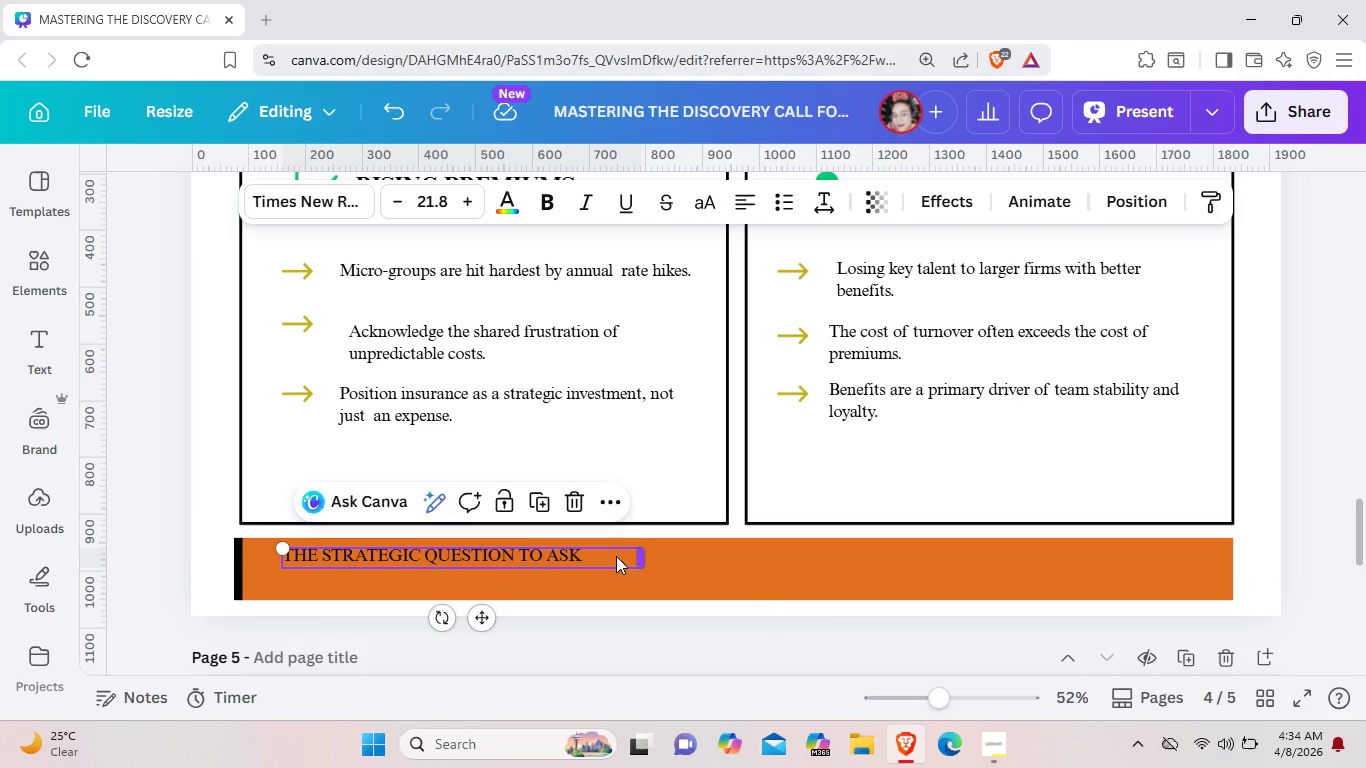 
left_click_drag(start_coordinate=[640, 559], to_coordinate=[587, 555])
 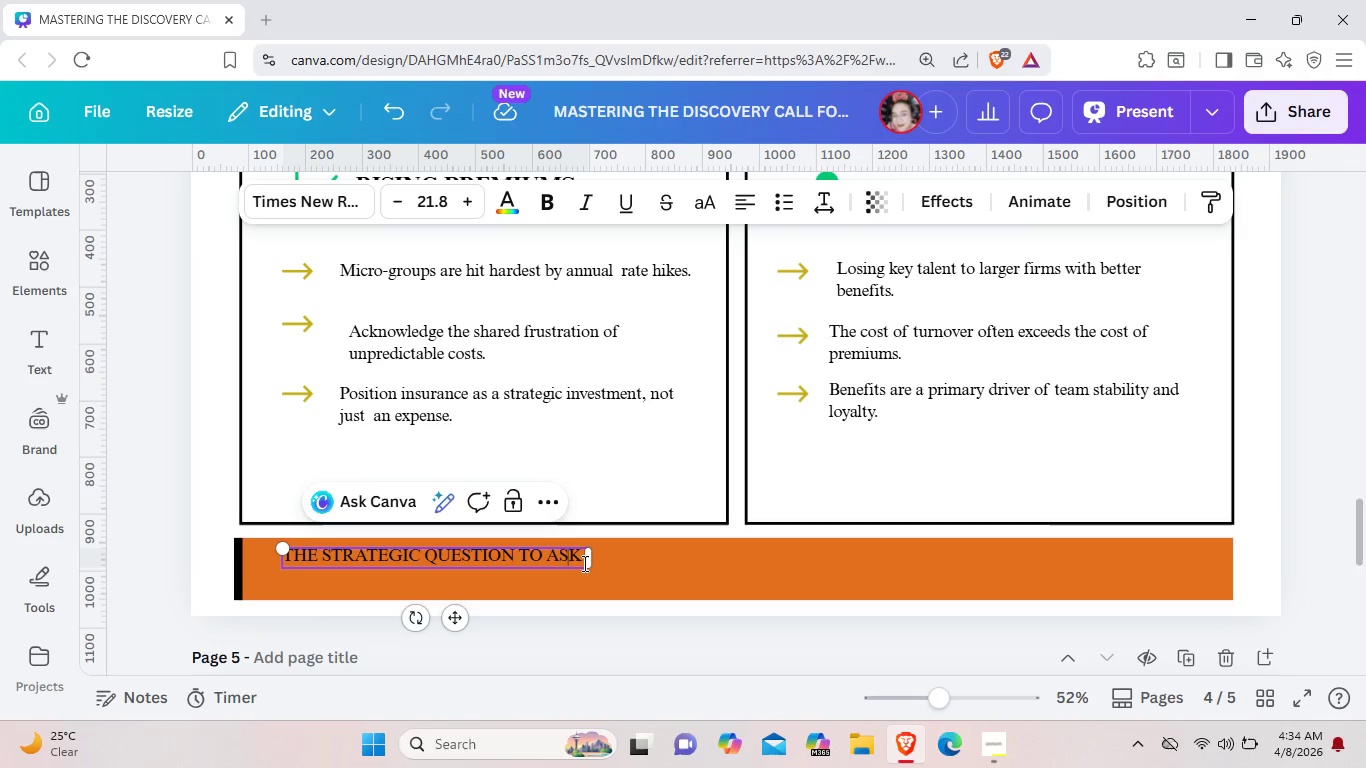 
wait(11.98)
 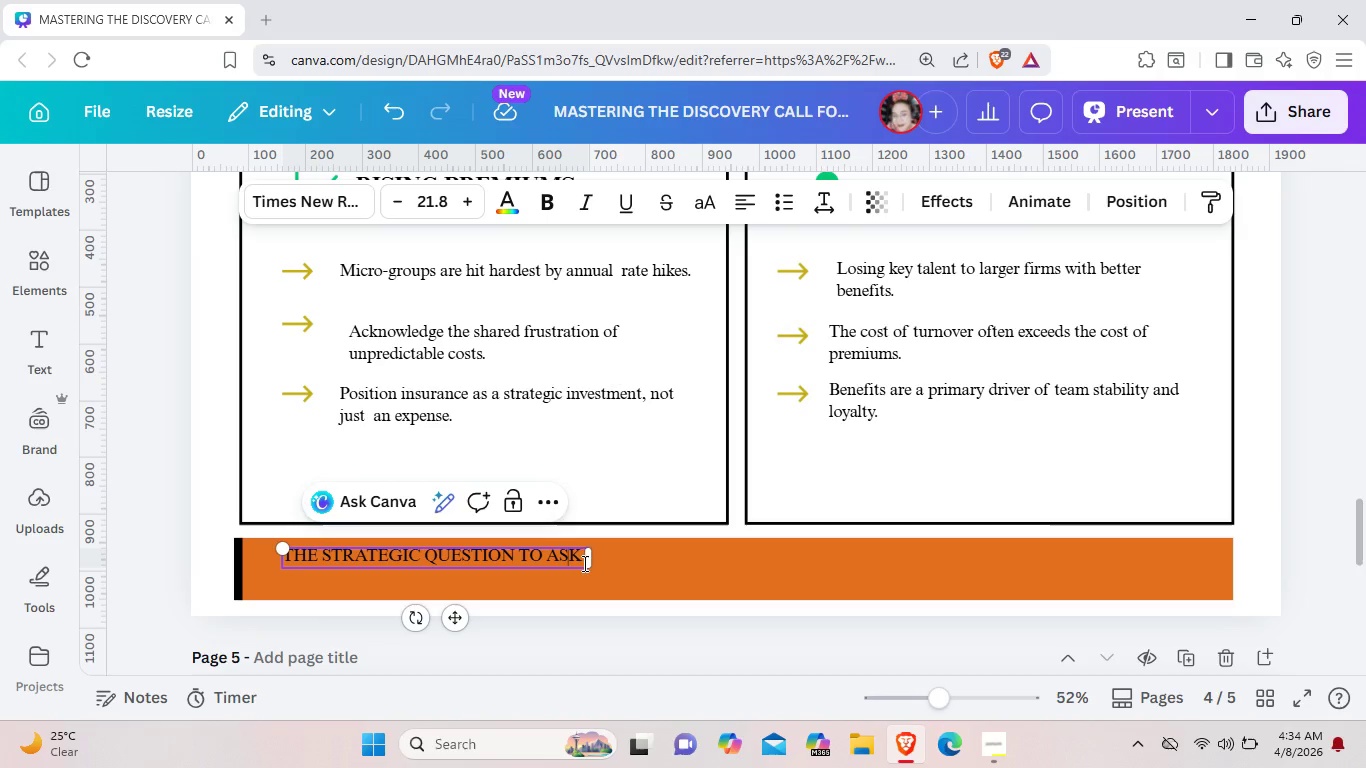 
left_click_drag(start_coordinate=[590, 566], to_coordinate=[599, 556])
 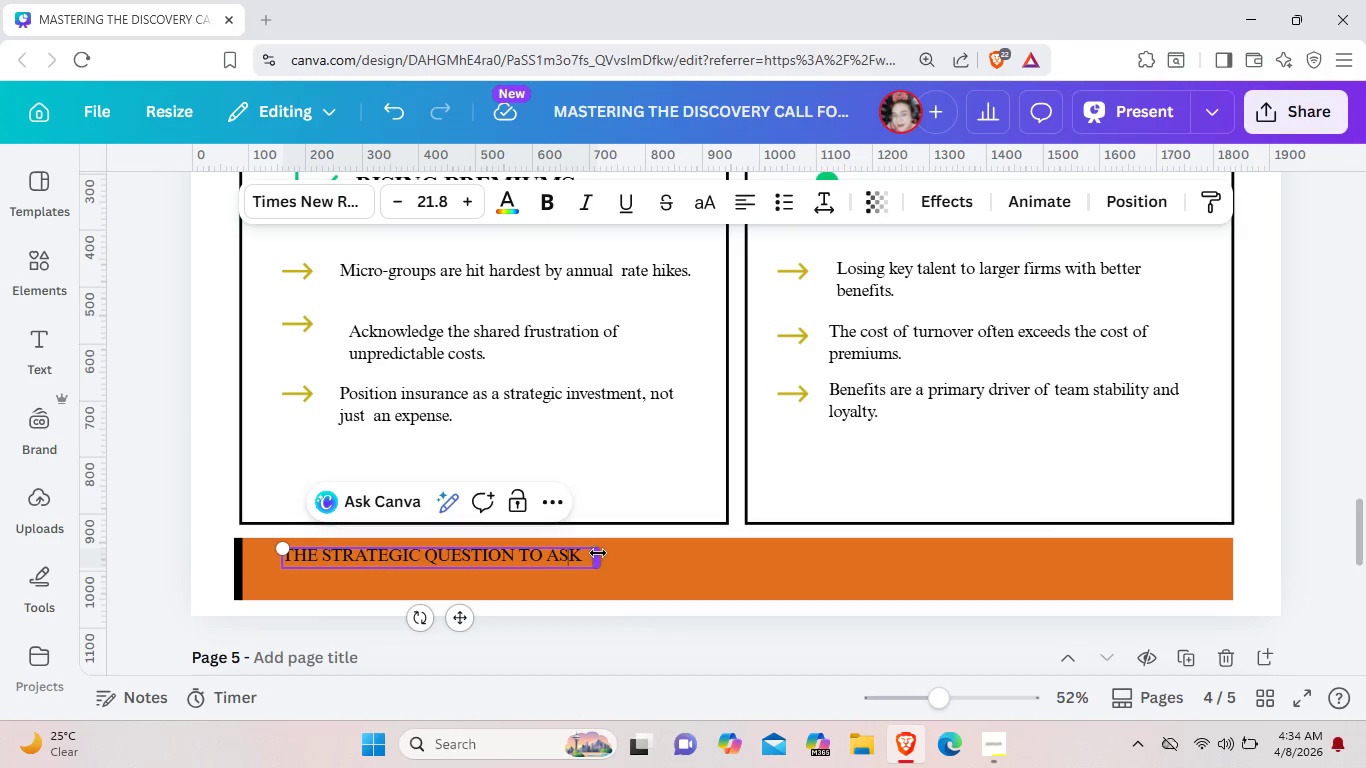 
left_click_drag(start_coordinate=[599, 556], to_coordinate=[594, 552])
 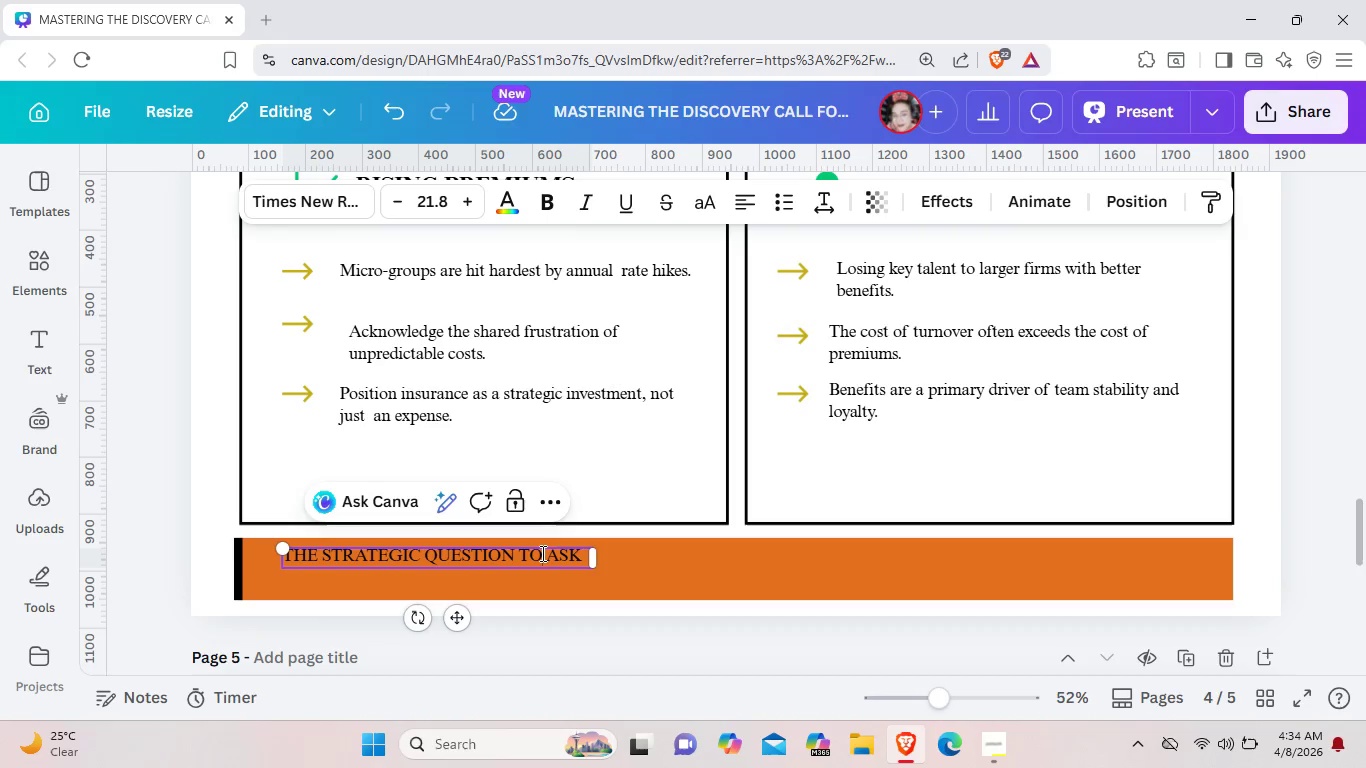 
left_click([541, 553])
 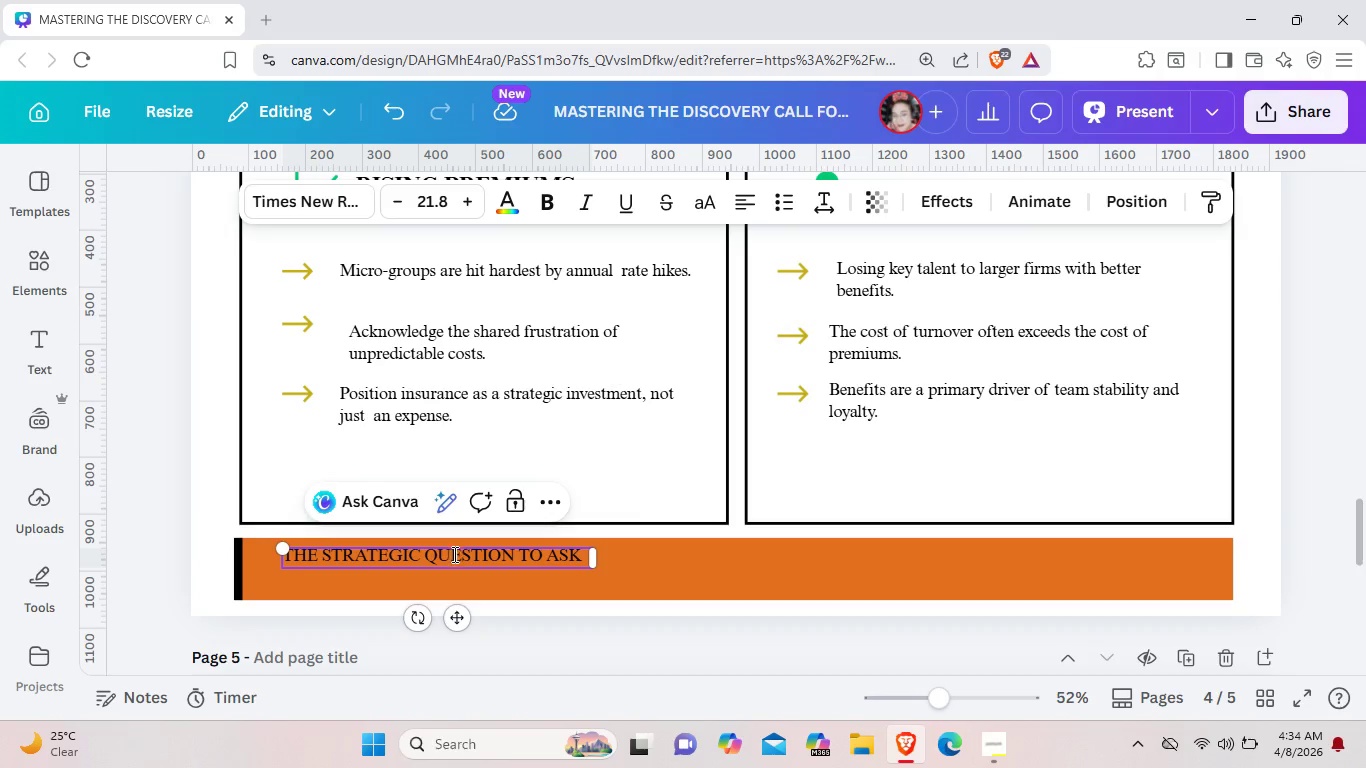 
double_click([452, 555])
 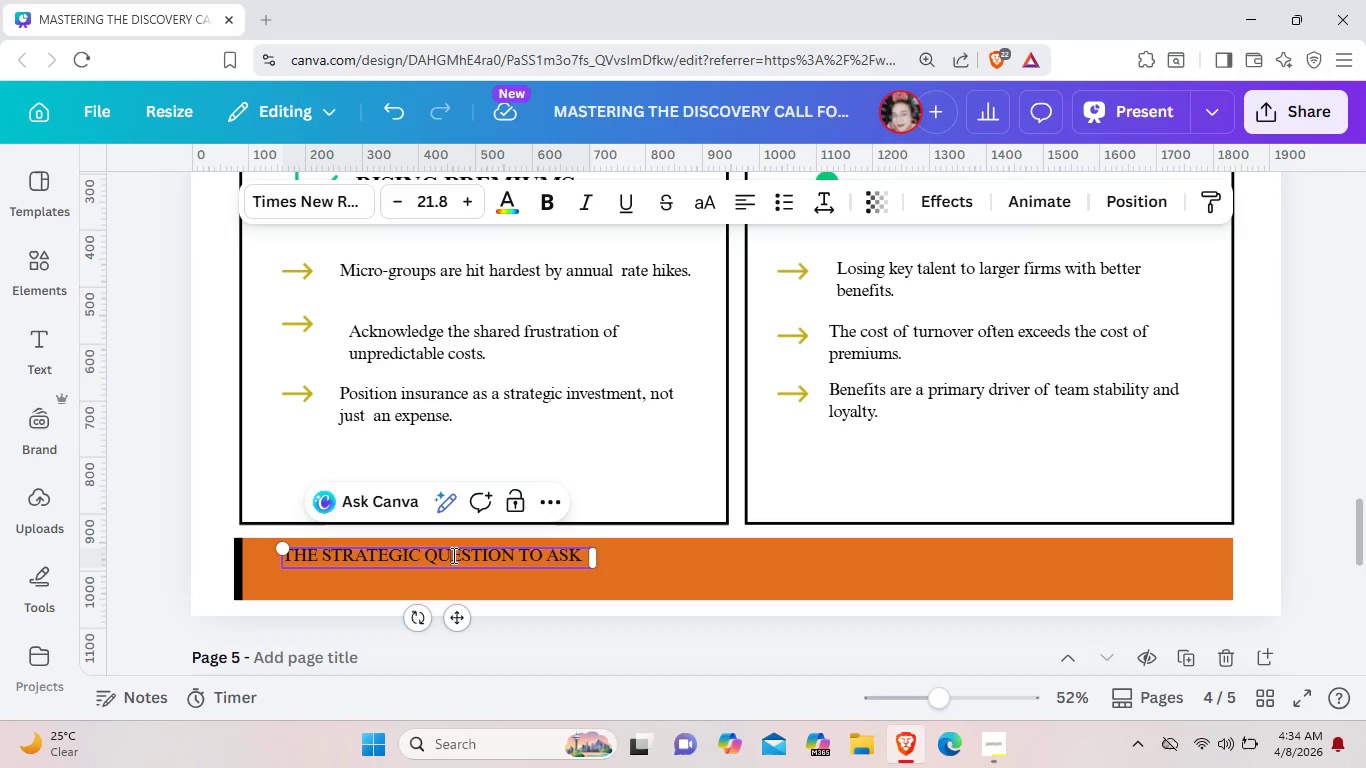 
left_click([452, 555])
 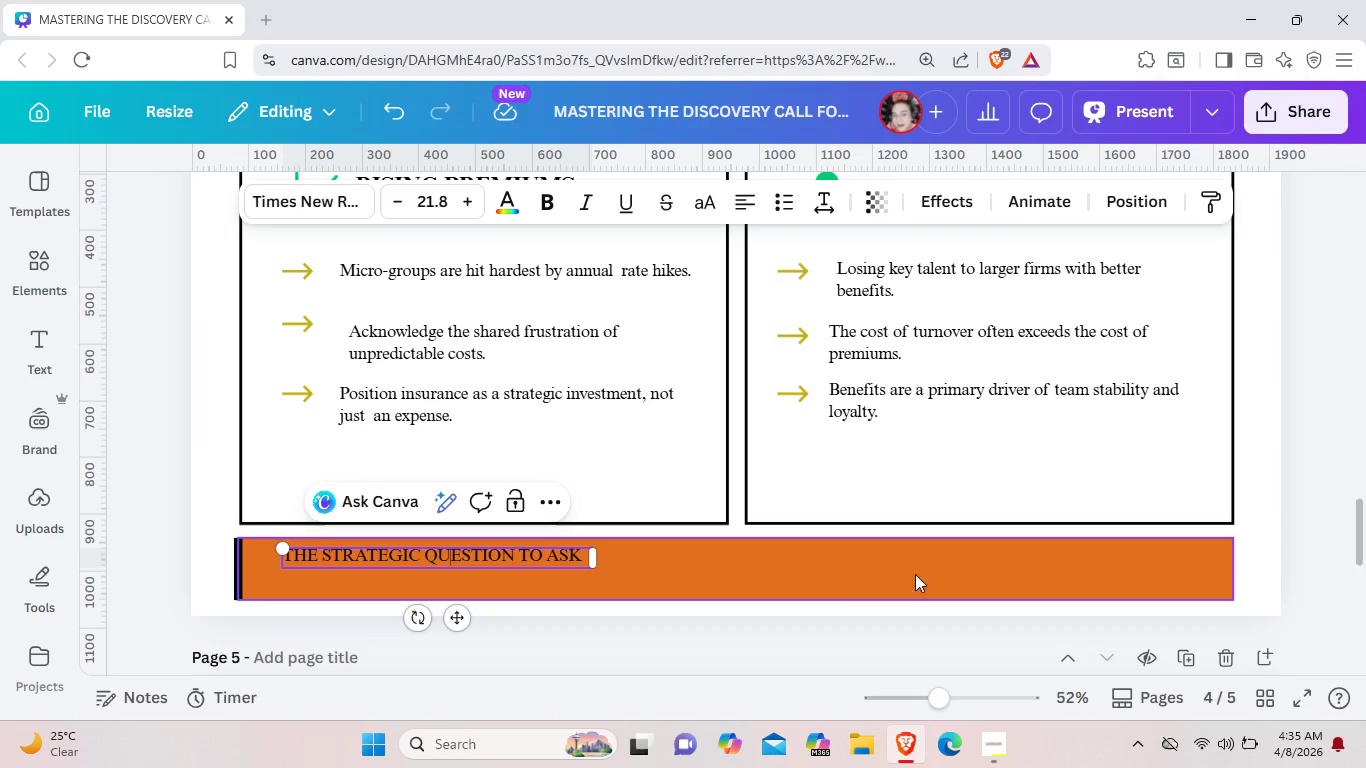 
wait(5.61)
 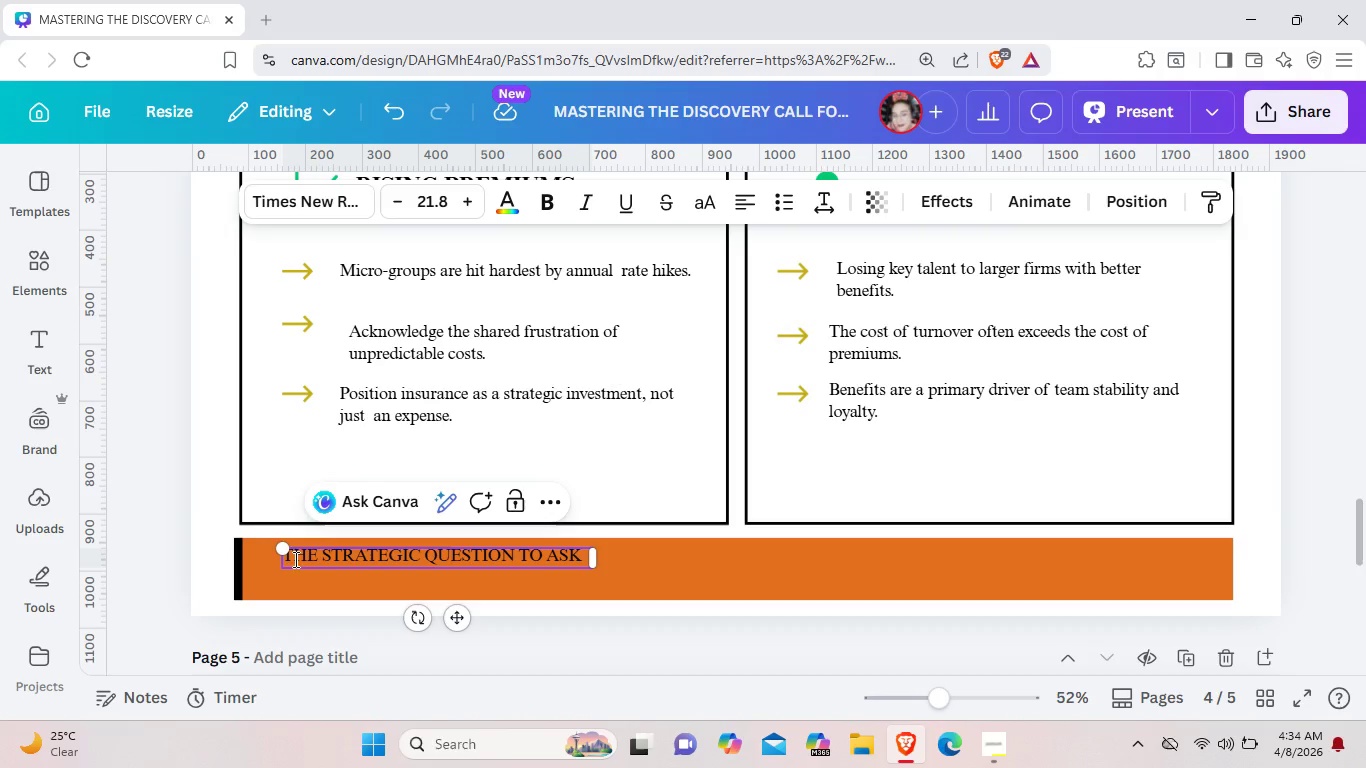 
left_click([731, 557])
 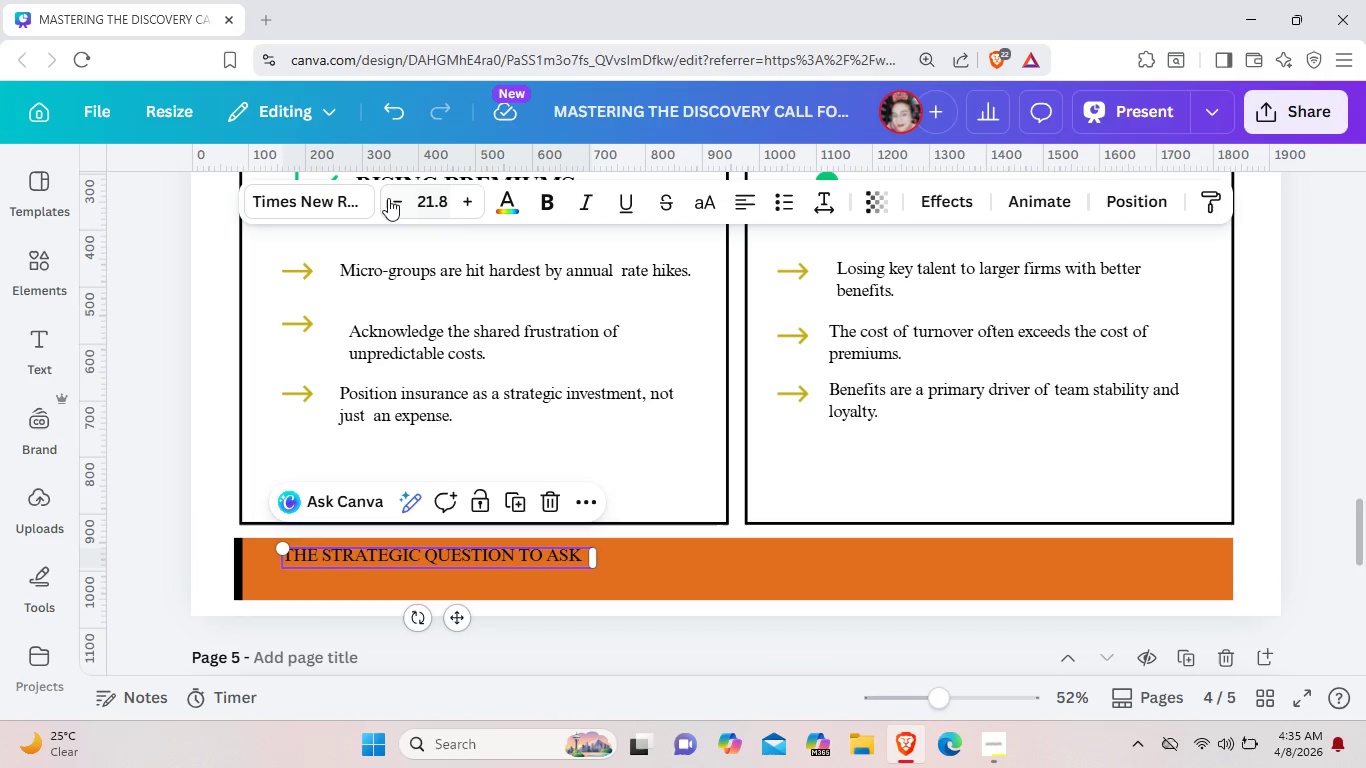 
left_click([387, 199])
 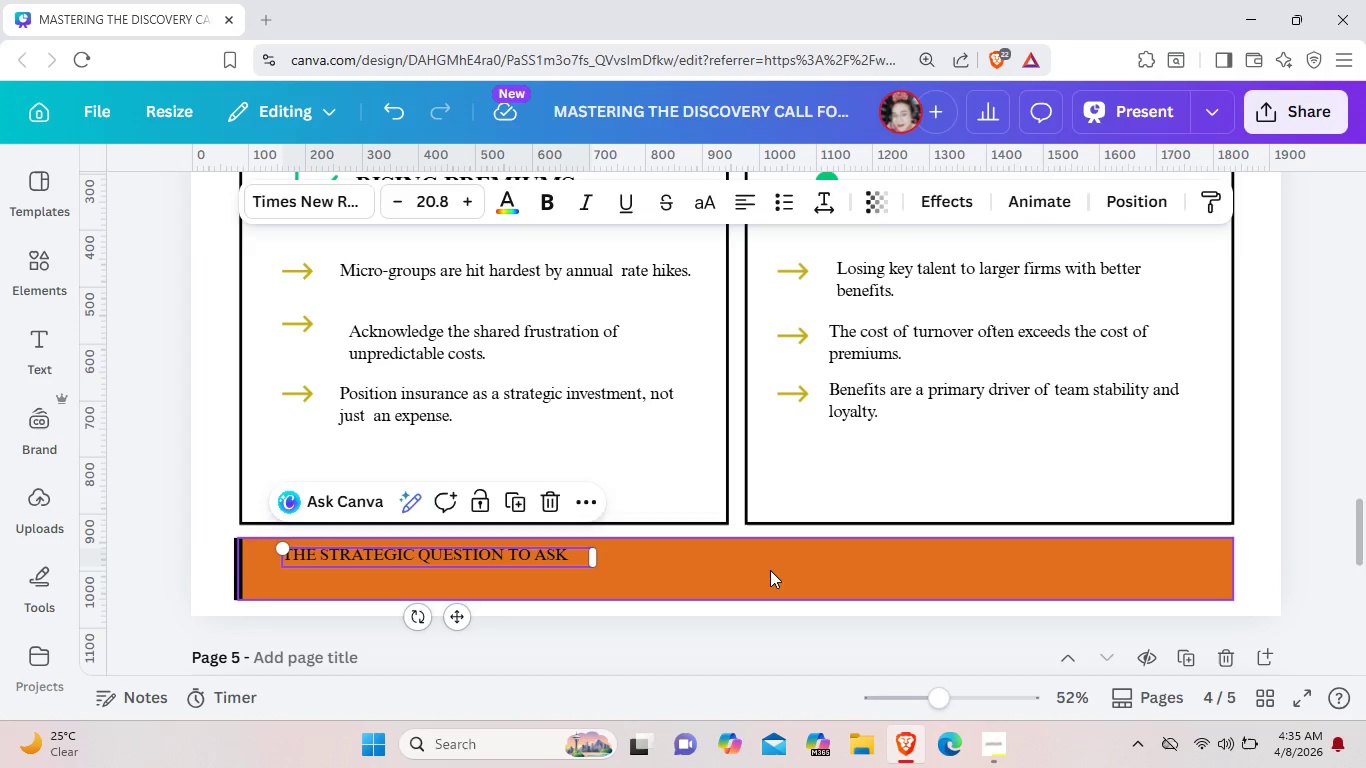 
left_click([772, 570])
 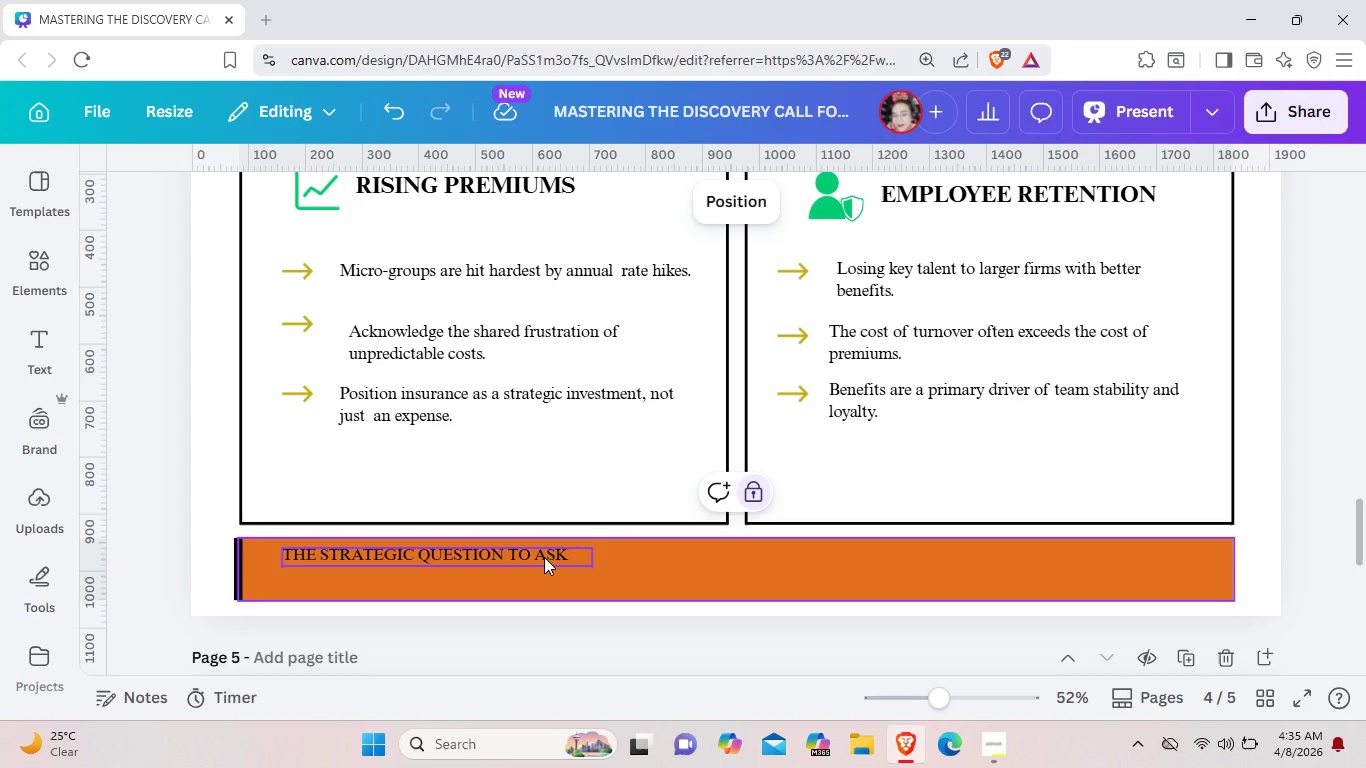 
left_click([544, 557])
 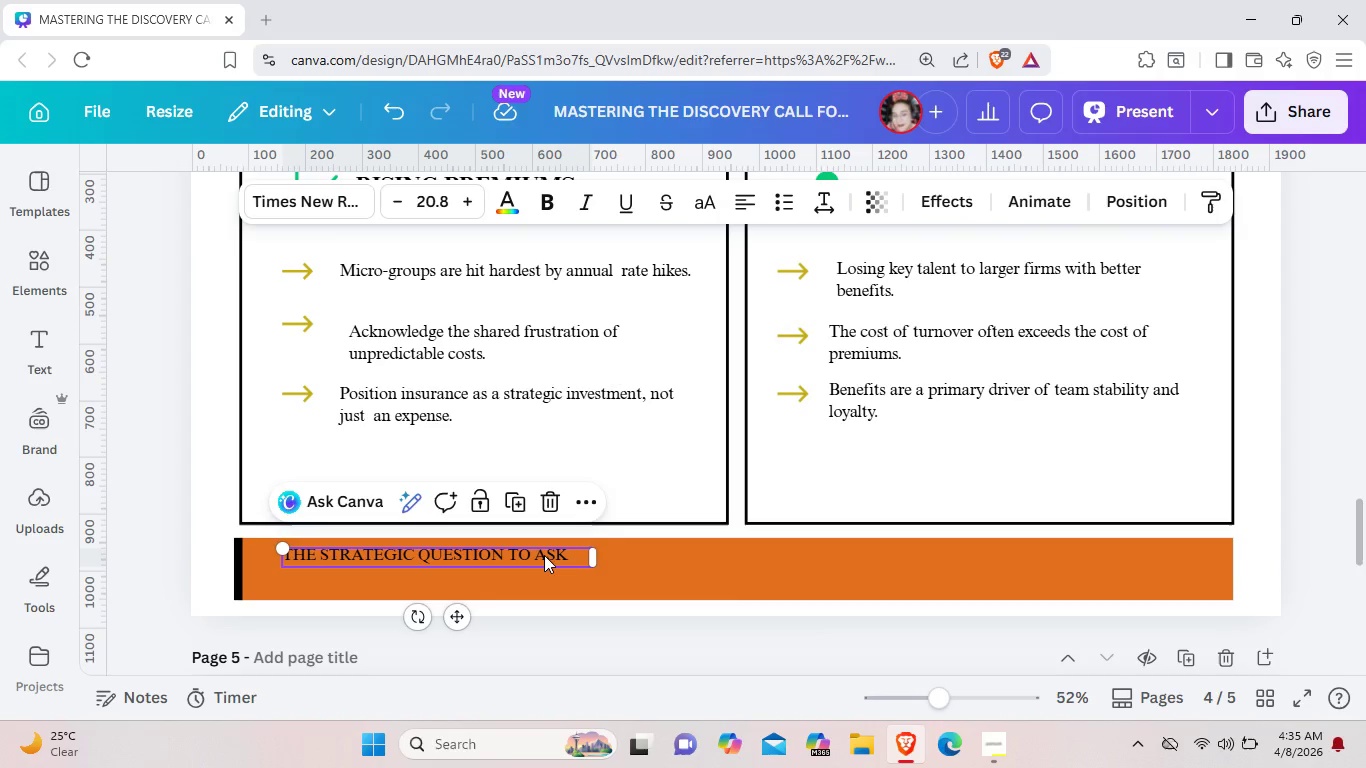 
key(Control+C)
 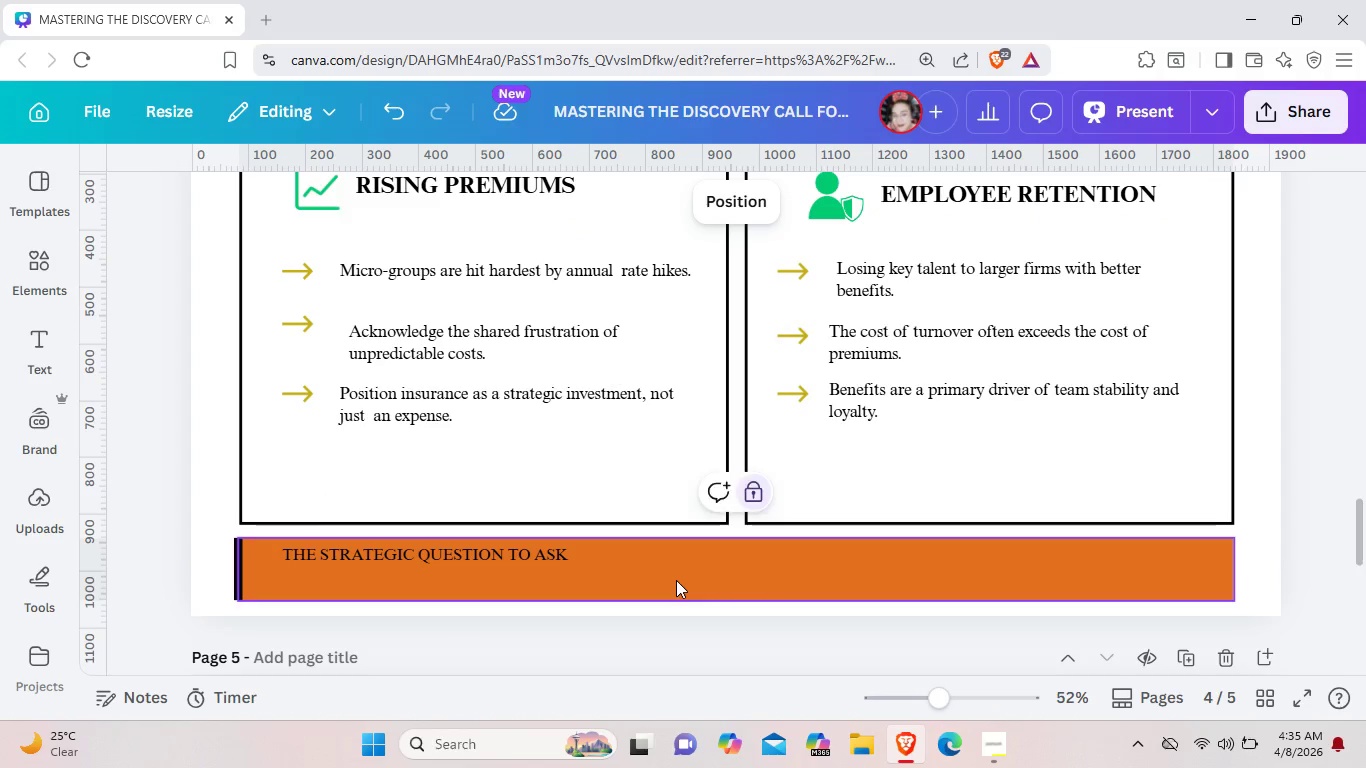 
left_click([676, 580])
 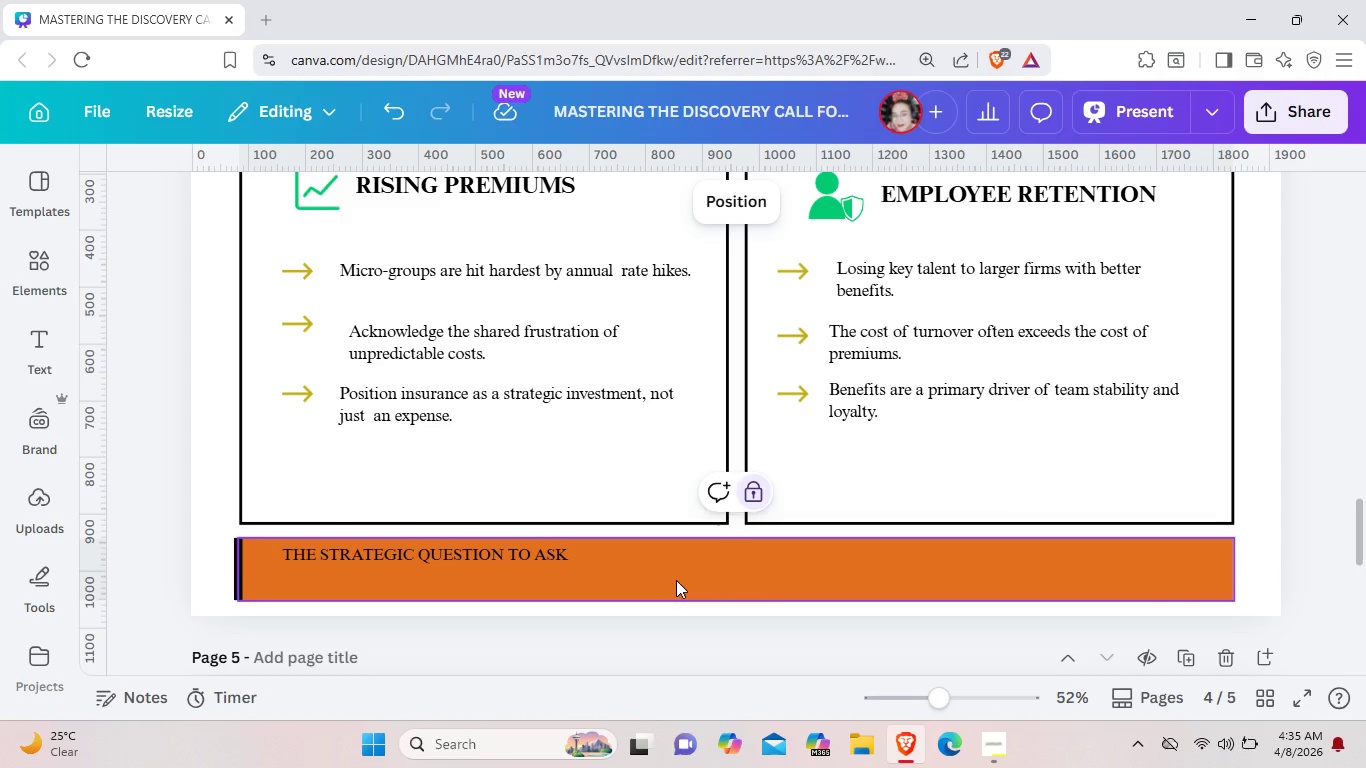 
key(Control+V)
 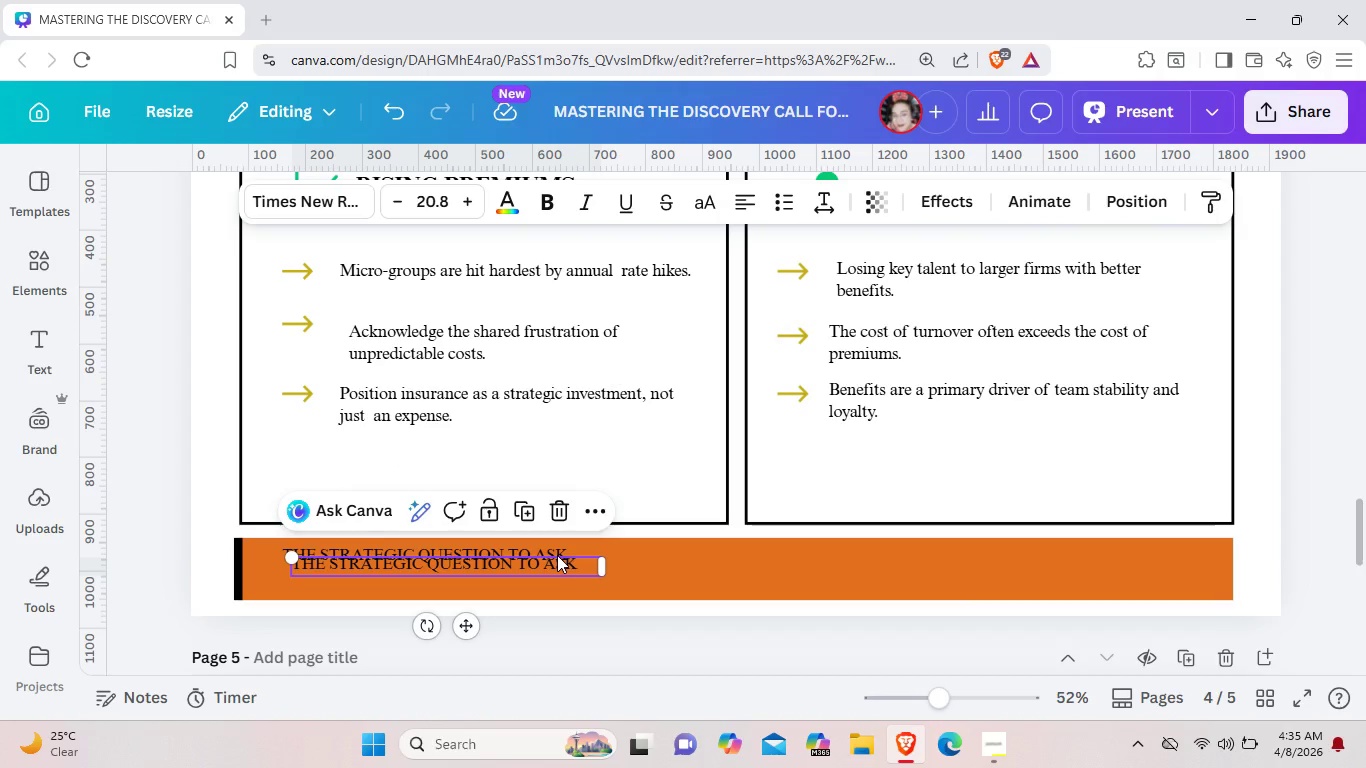 
left_click_drag(start_coordinate=[557, 555], to_coordinate=[578, 572])
 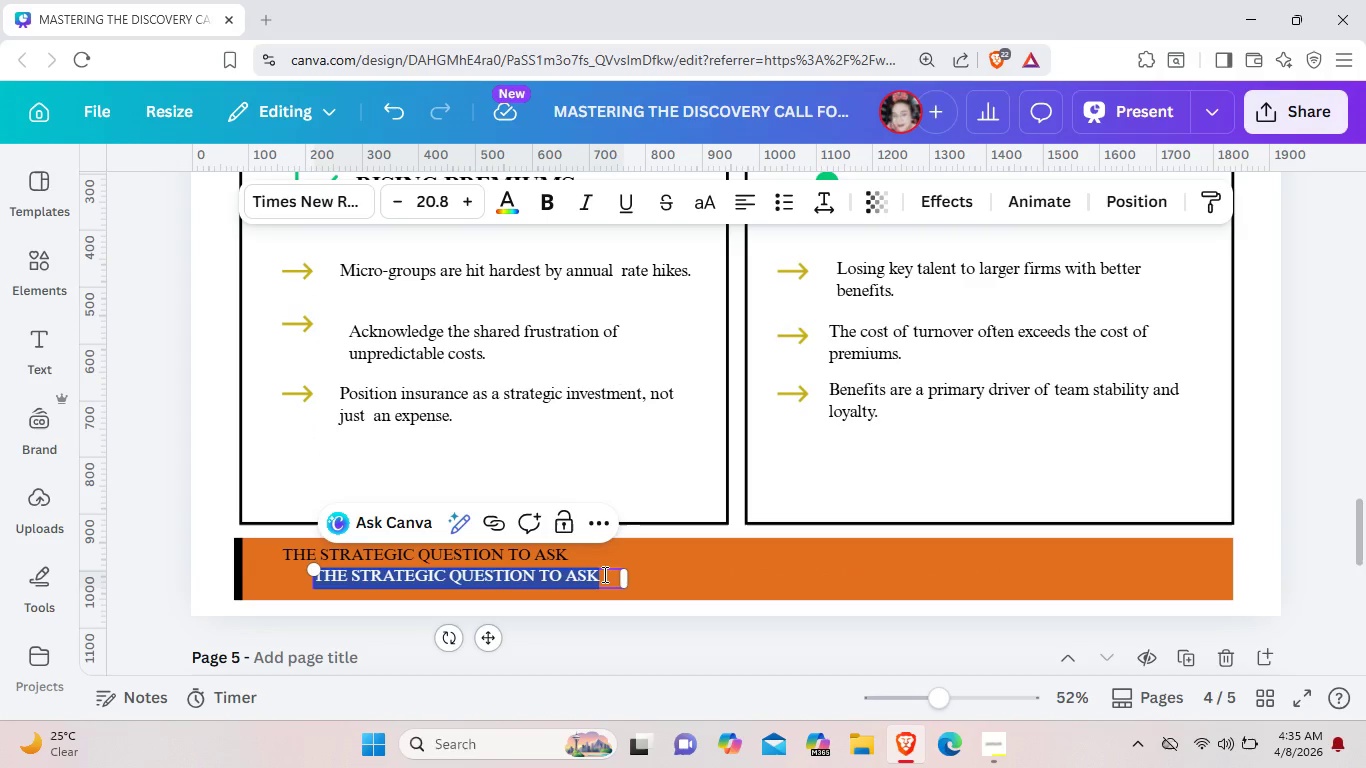 
left_click([603, 574])
 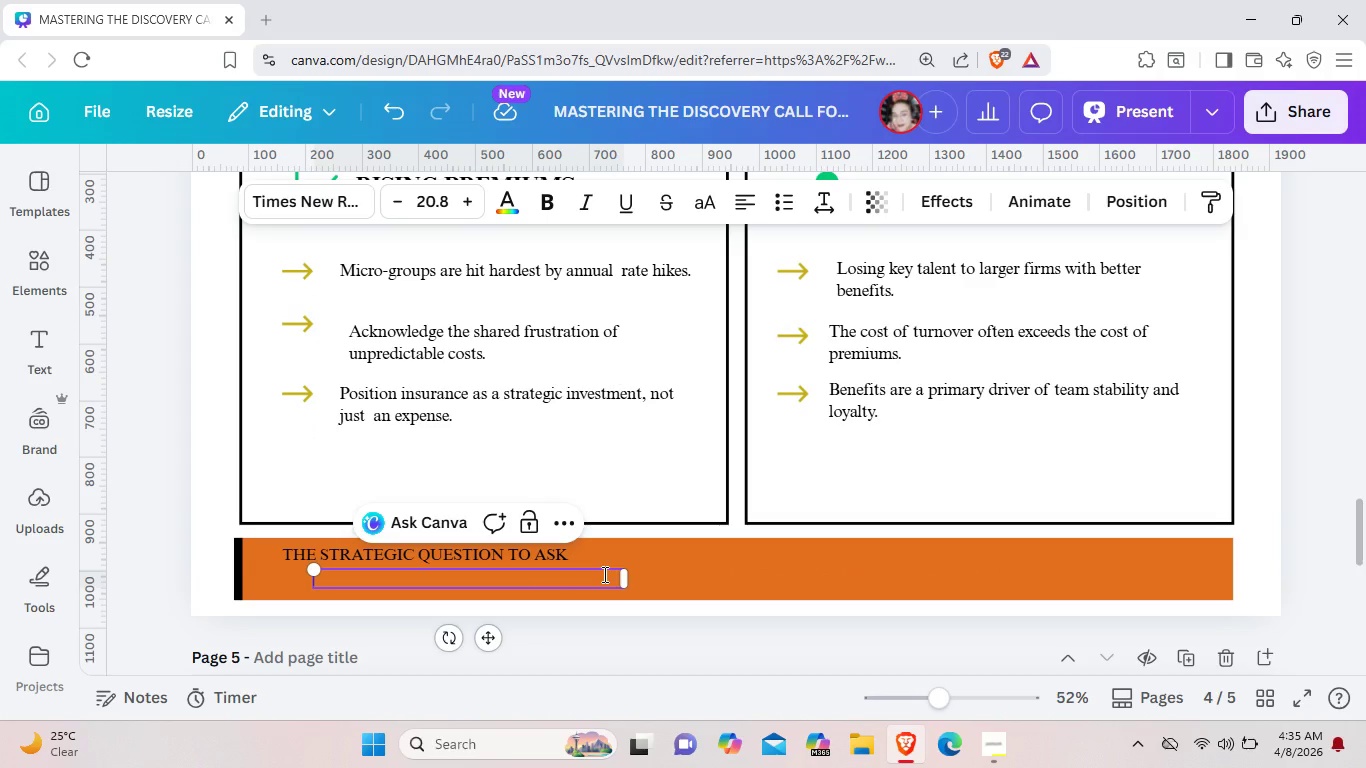 
key(Backspace)
key(Backspace)
type("")
key(Backspace)
type(How you)
key(Backspace)
key(Backspace)
key(Backspace)
type(has recent)
 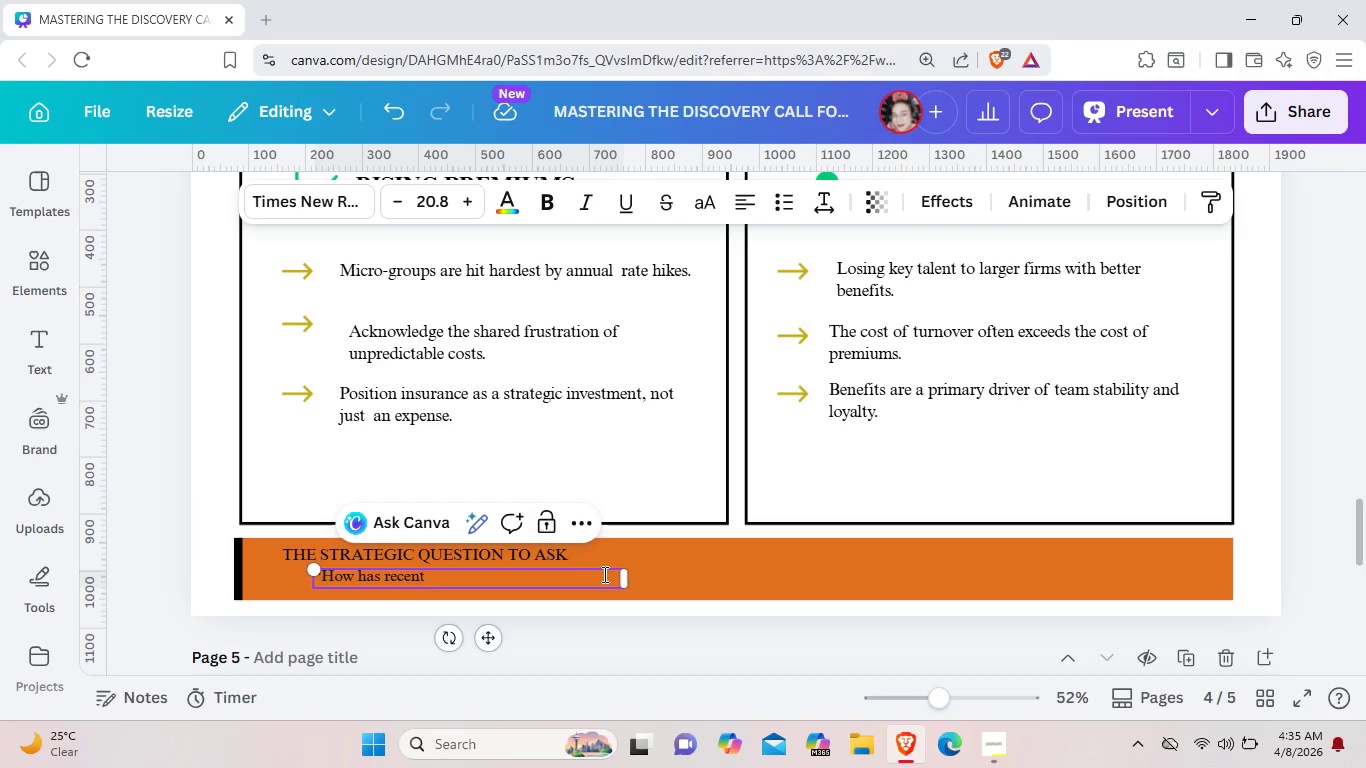 
wait(5.81)
 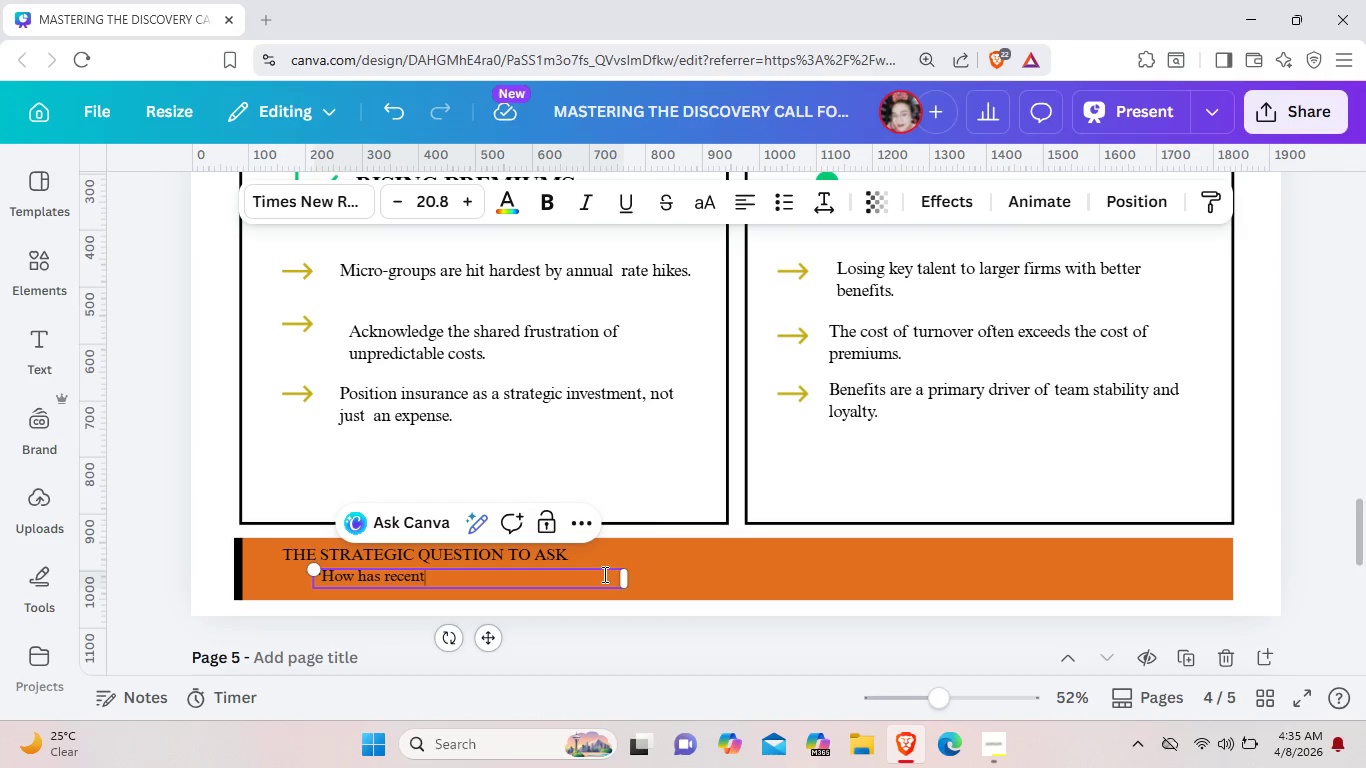 
key(Backspace)
key(Backspace)
key(Backspace)
key(Backspace)
key(Backspace)
key(Backspace)
key(Backspace)
key(Backspace)
key(Backspace)
key(Backspace)
type(was recent)
key(Backspace)
key(Backspace)
key(Backspace)
key(Backspace)
key(Backspace)
key(Backspace)
key(Backspace)
key(Backspace)
key(Backspace)
key(Backspace)
type(has reent  recen)
key(Backspace)
key(Backspace)
key(Backspace)
type(newwal impacted your ability  to keep your best talent.?")
 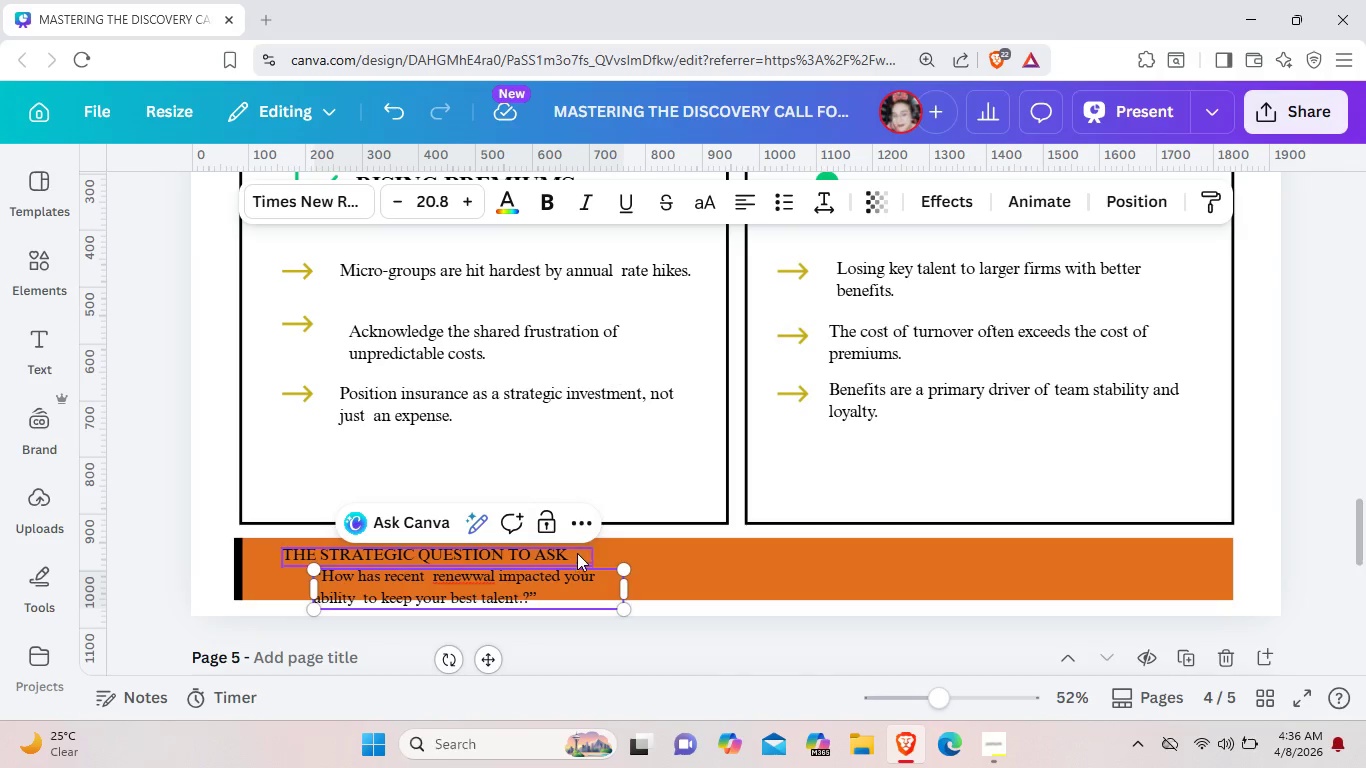 
left_click_drag(start_coordinate=[628, 583], to_coordinate=[943, 581])
 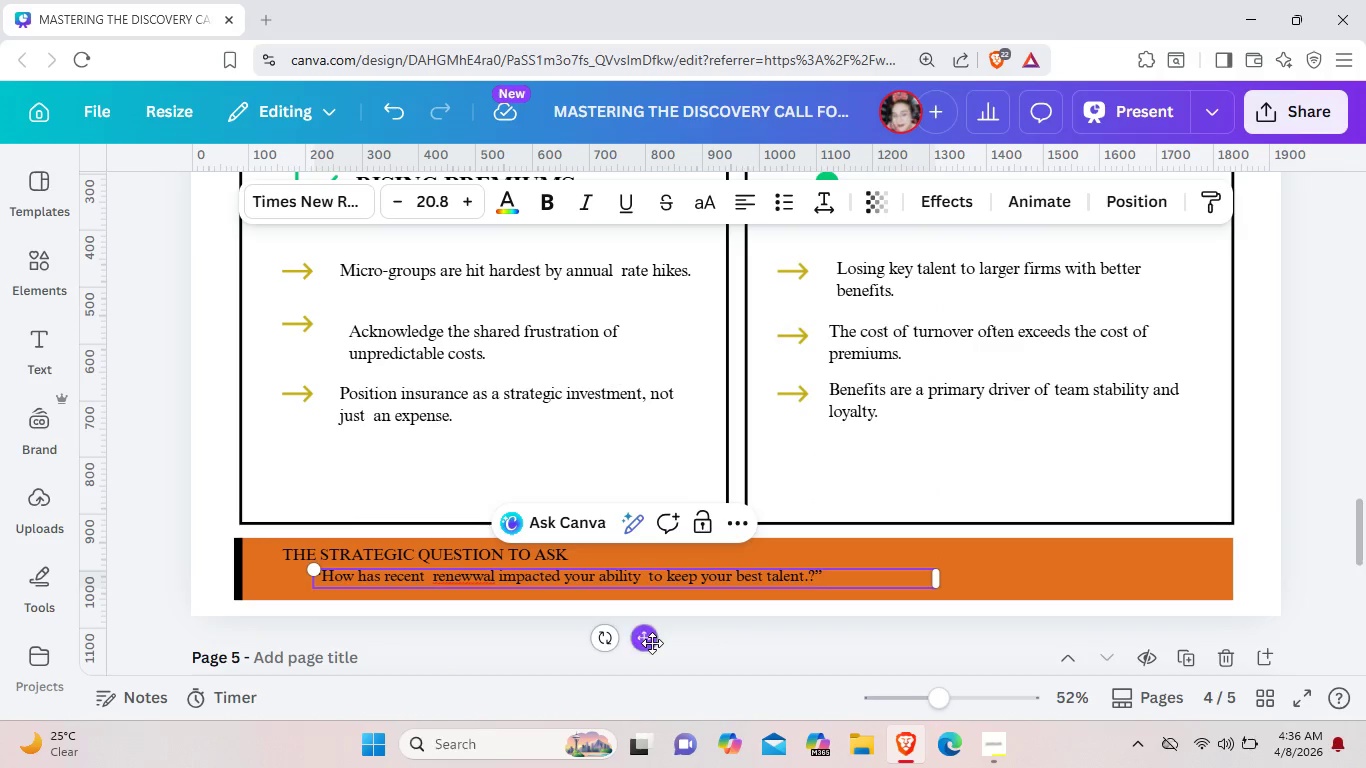 
left_click_drag(start_coordinate=[652, 643], to_coordinate=[818, 645])
 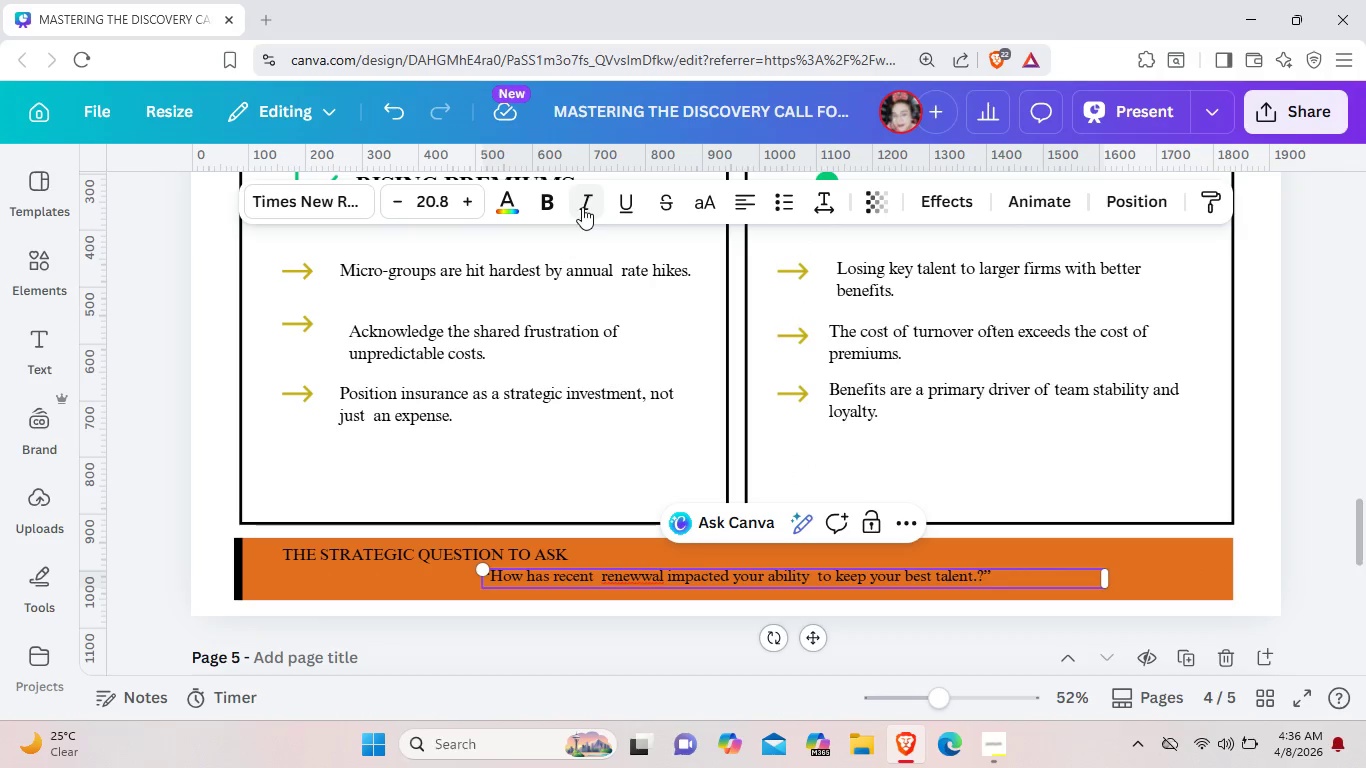 
left_click([582, 207])
 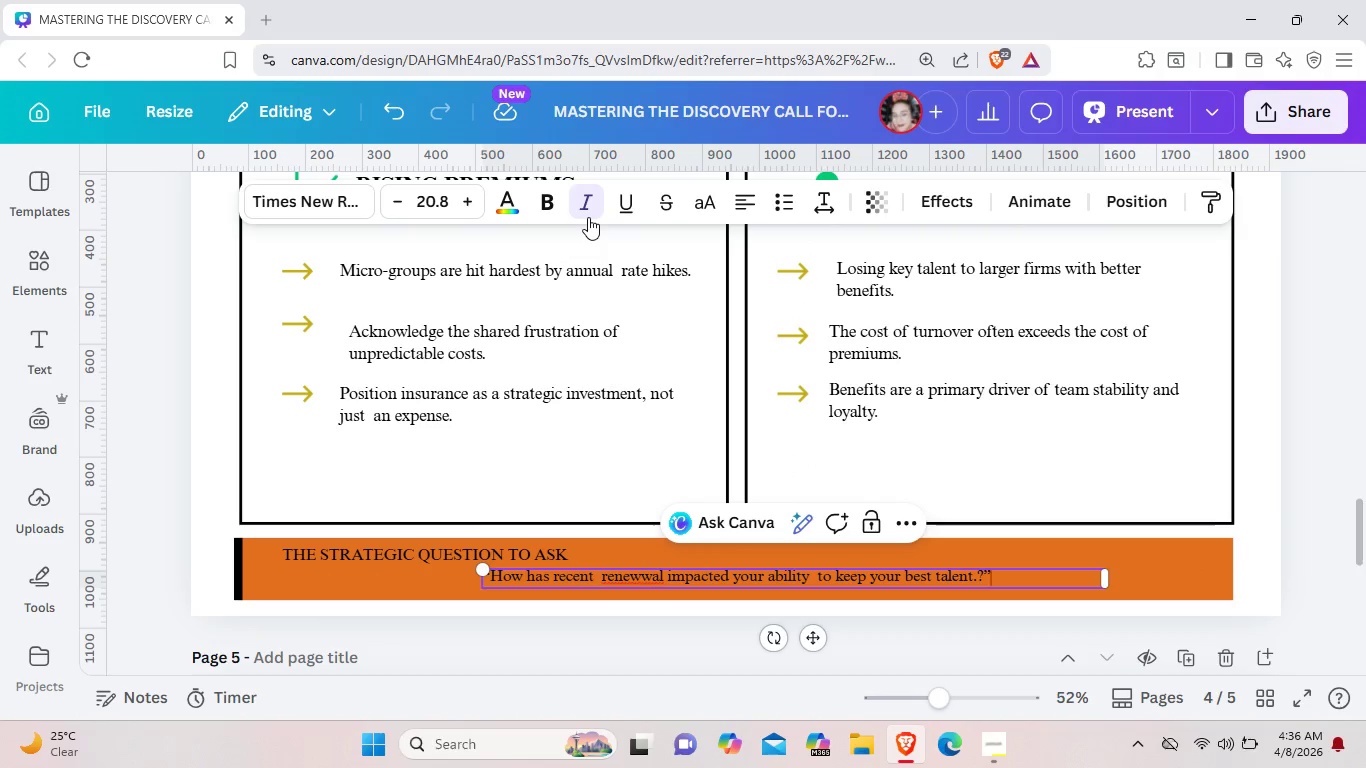 
left_click([588, 217])
 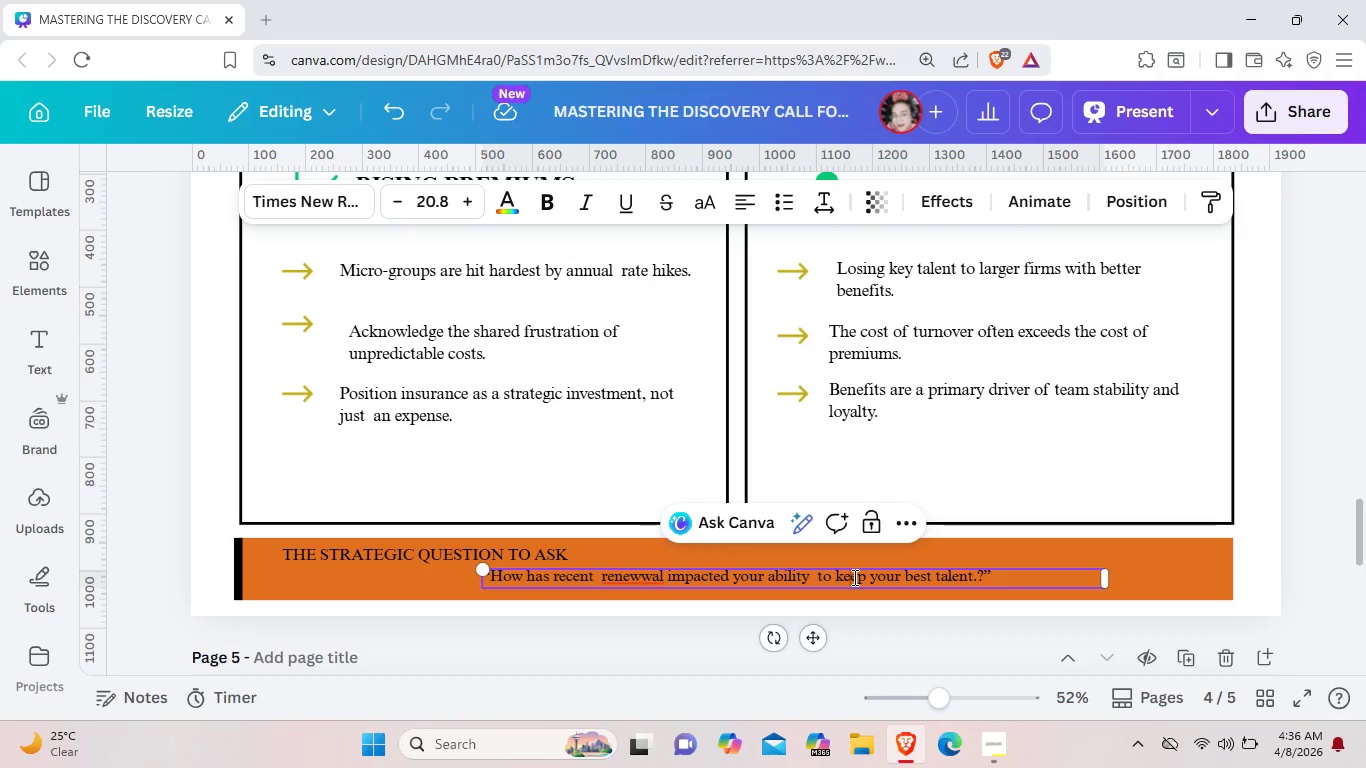 
left_click([853, 577])
 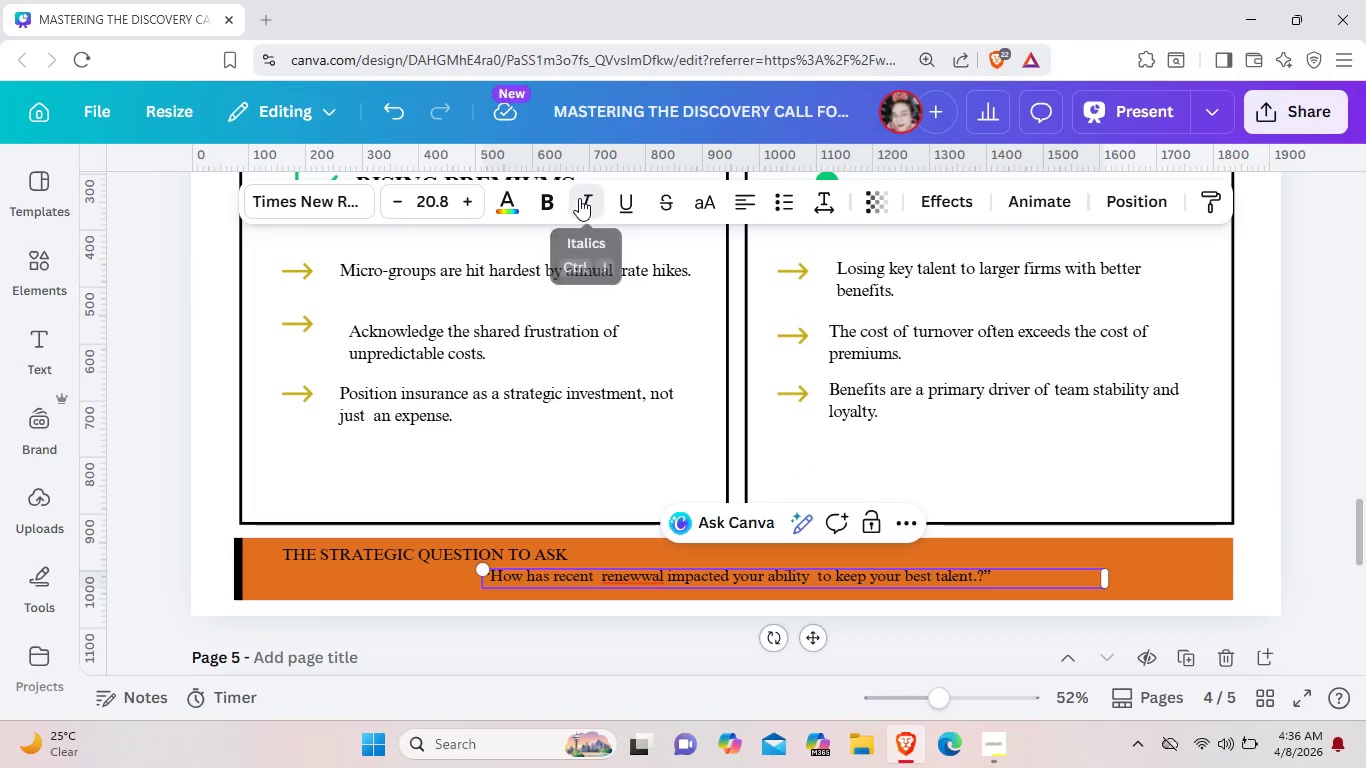 
left_click([579, 198])
 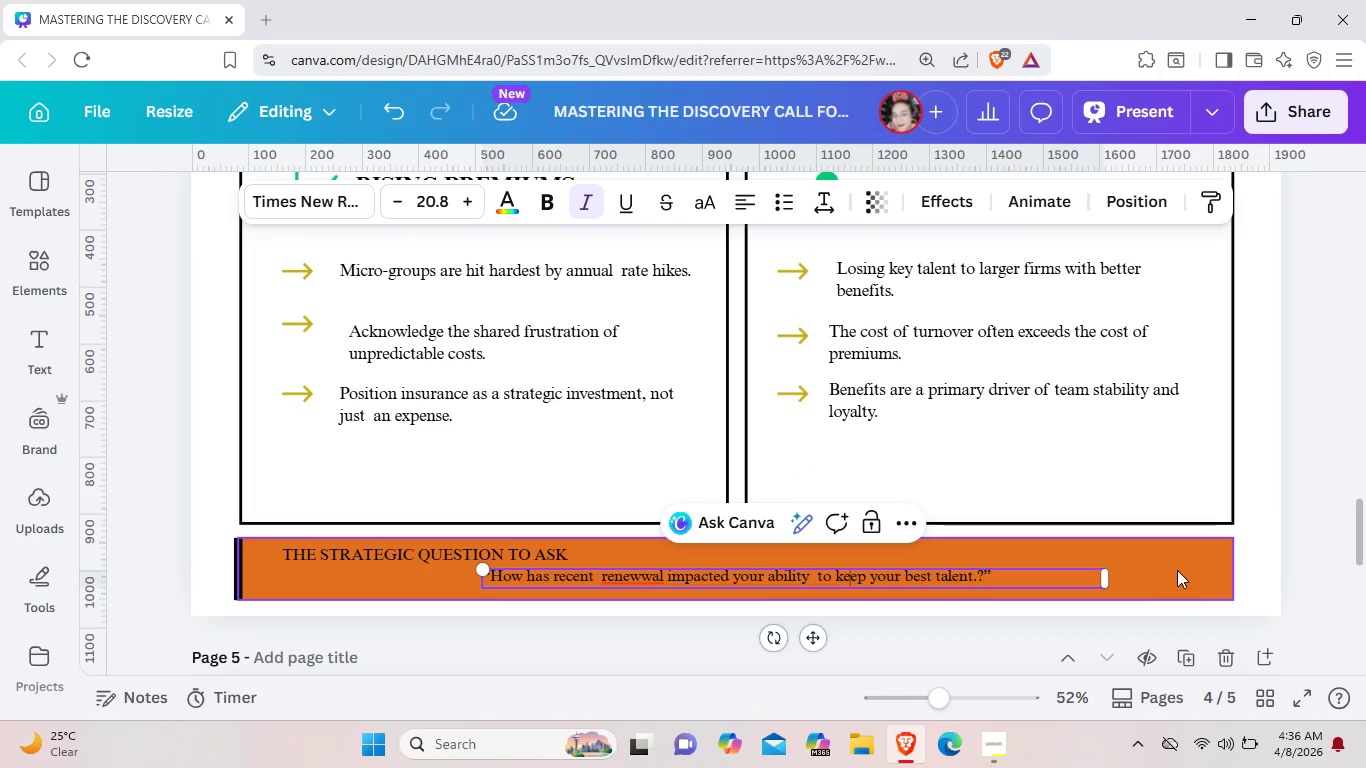 
left_click([1177, 570])
 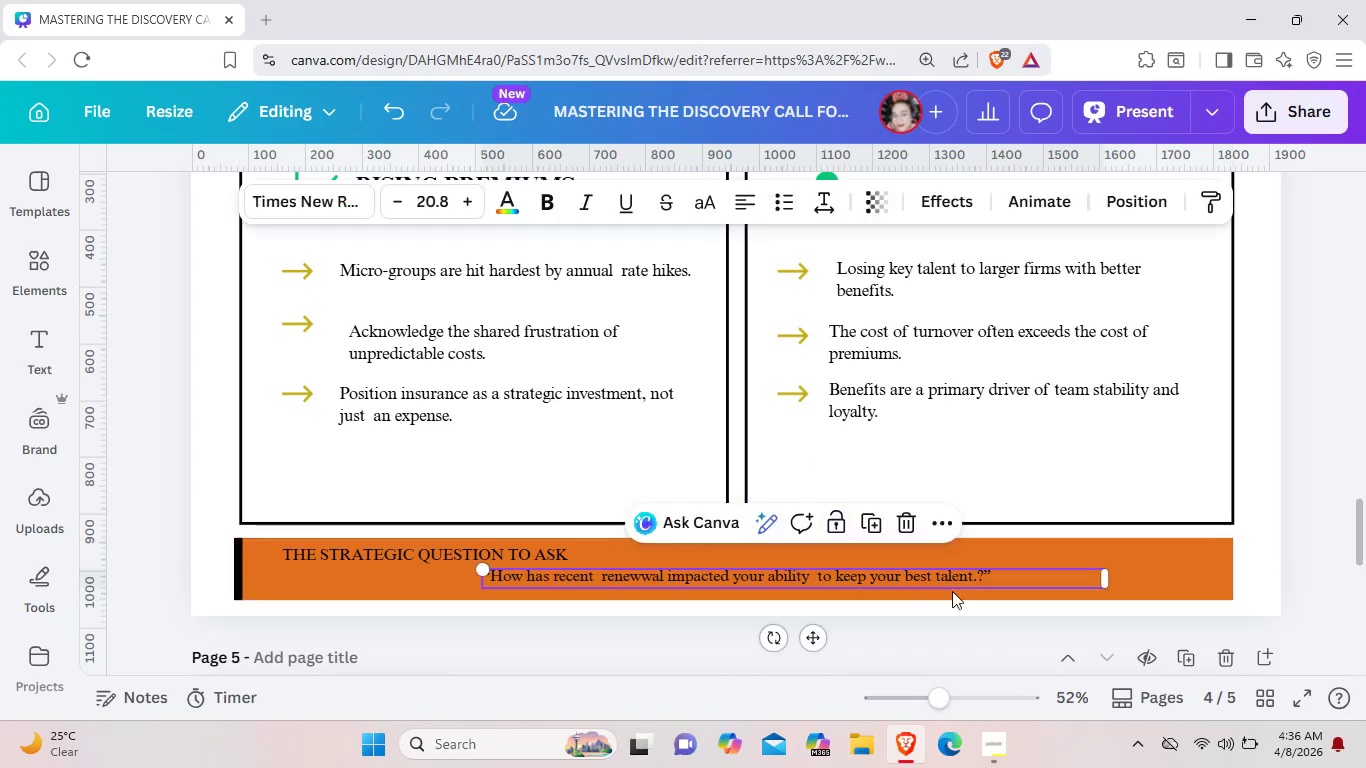 
left_click([948, 575])
 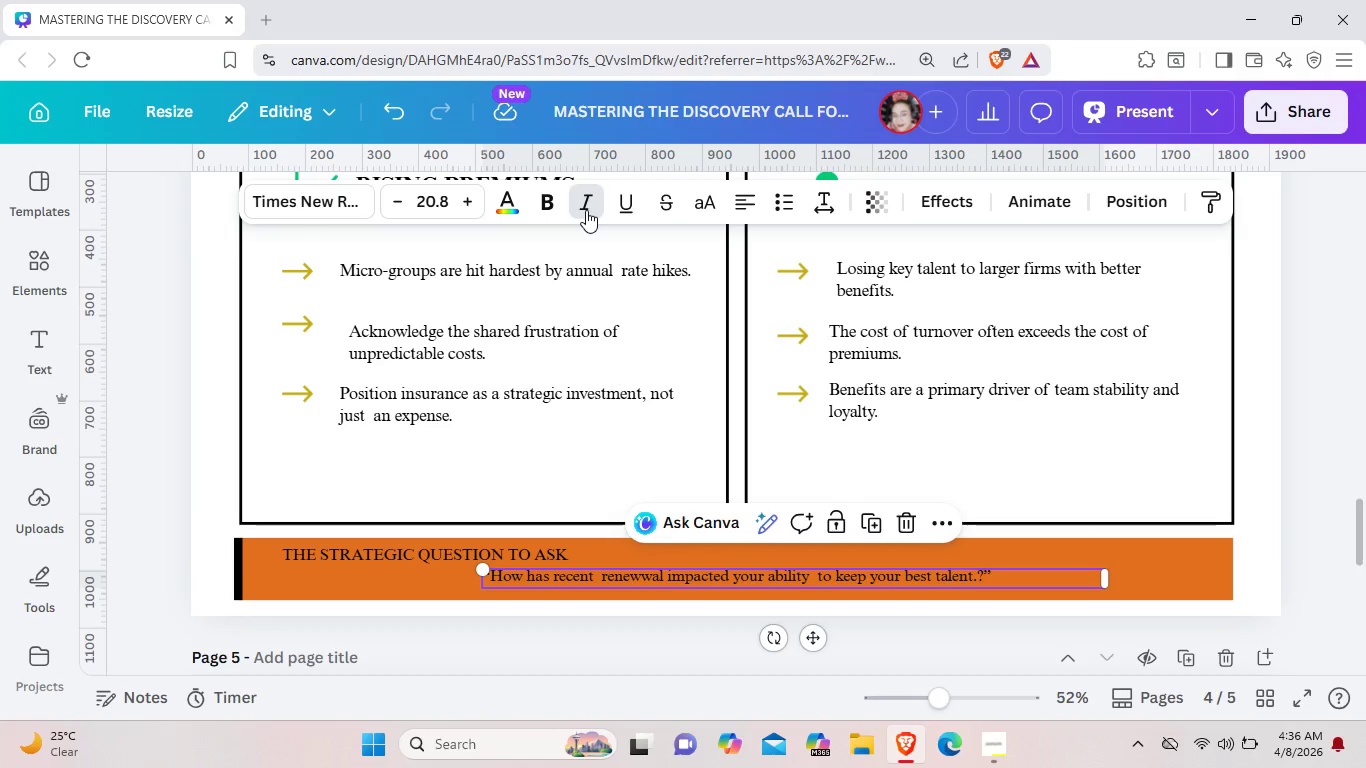 
left_click([586, 210])
 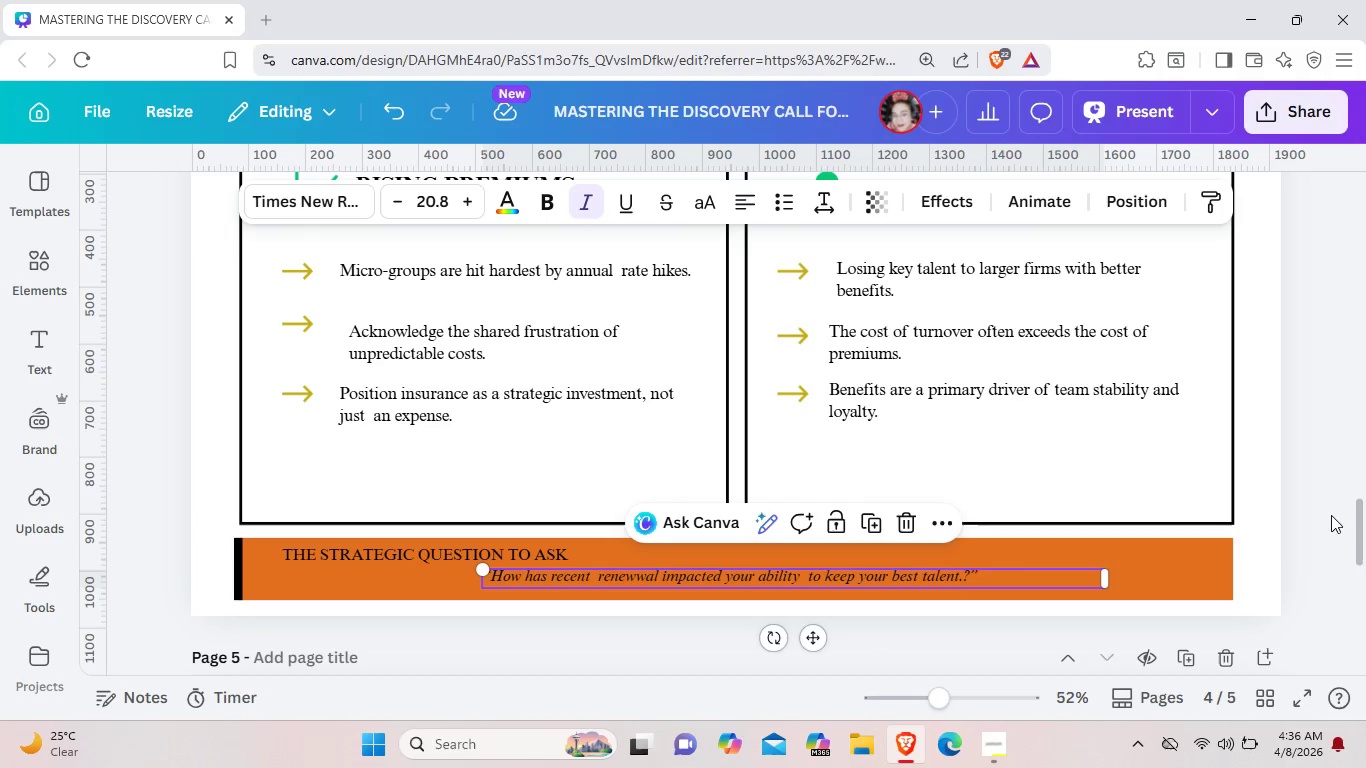 
left_click([1313, 514])
 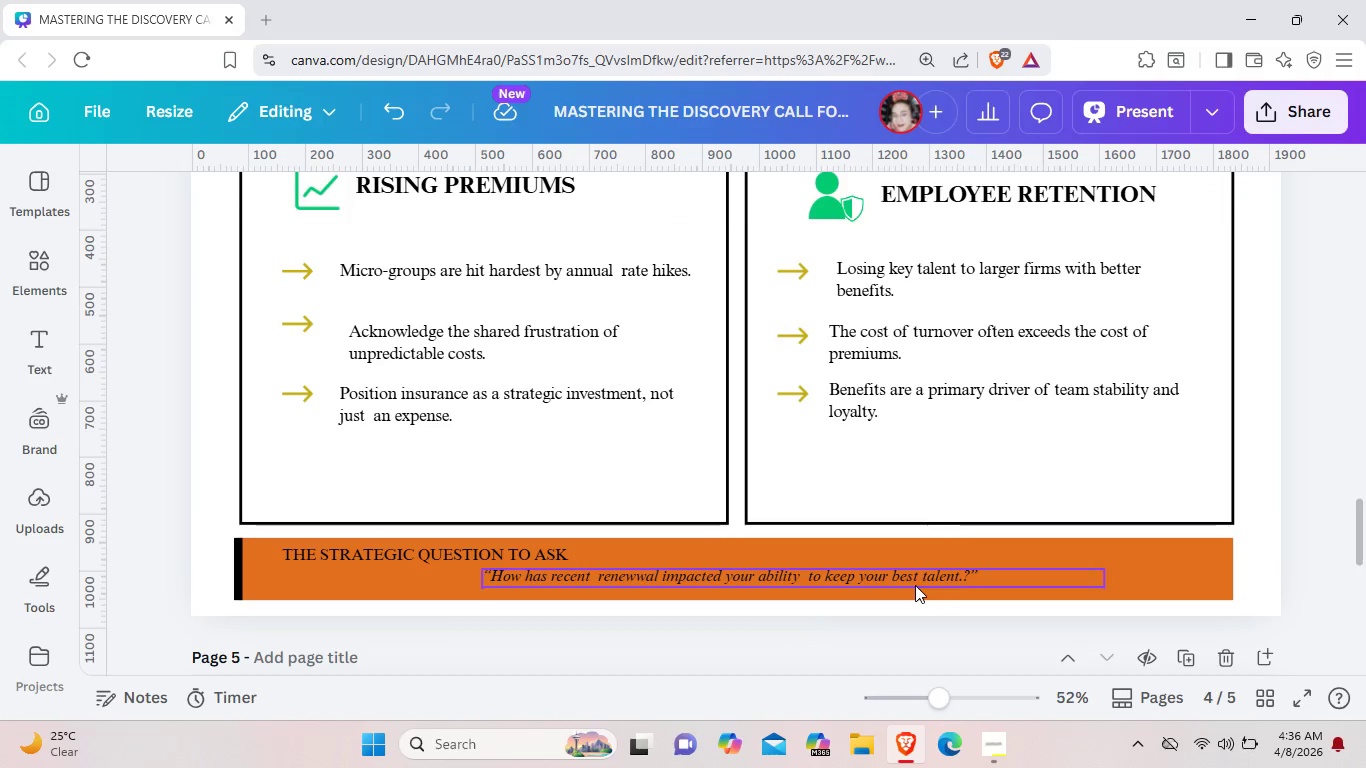 
left_click([935, 579])
 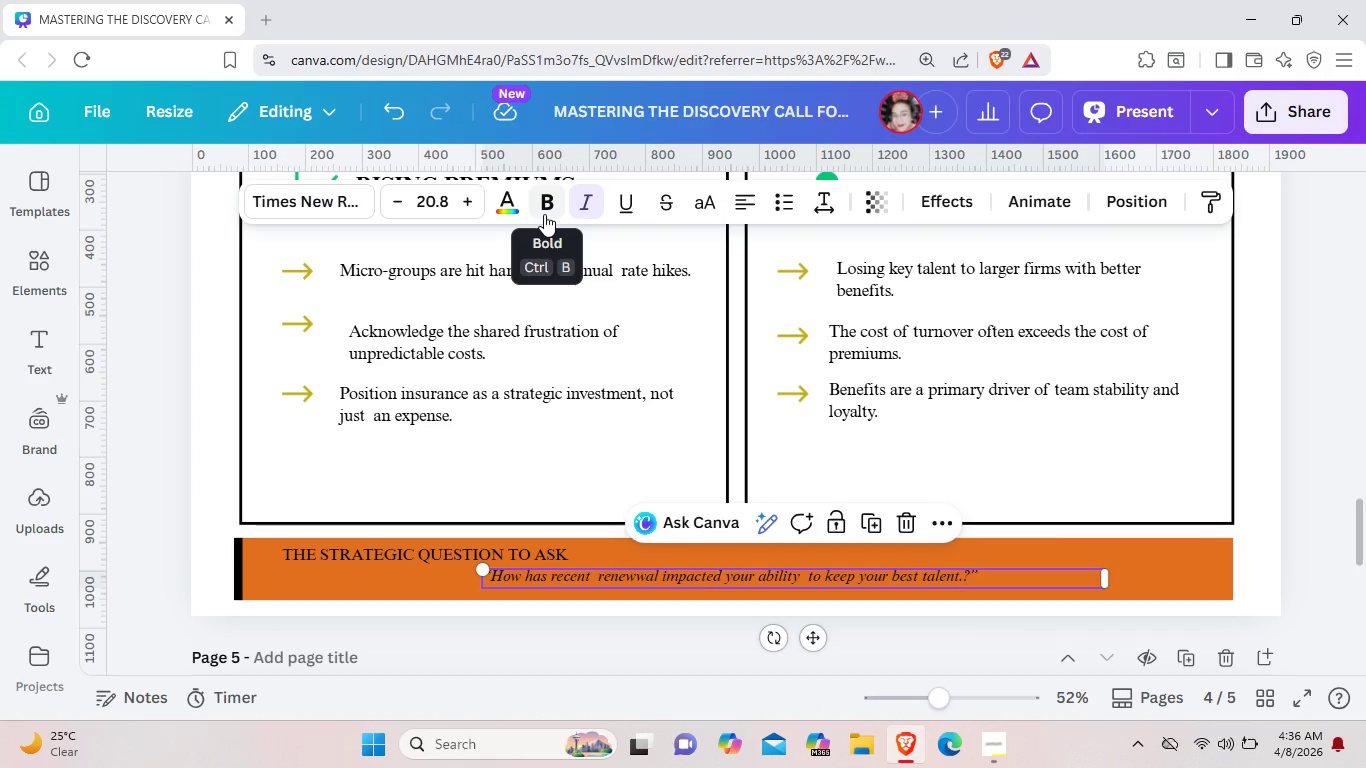 
left_click([544, 214])
 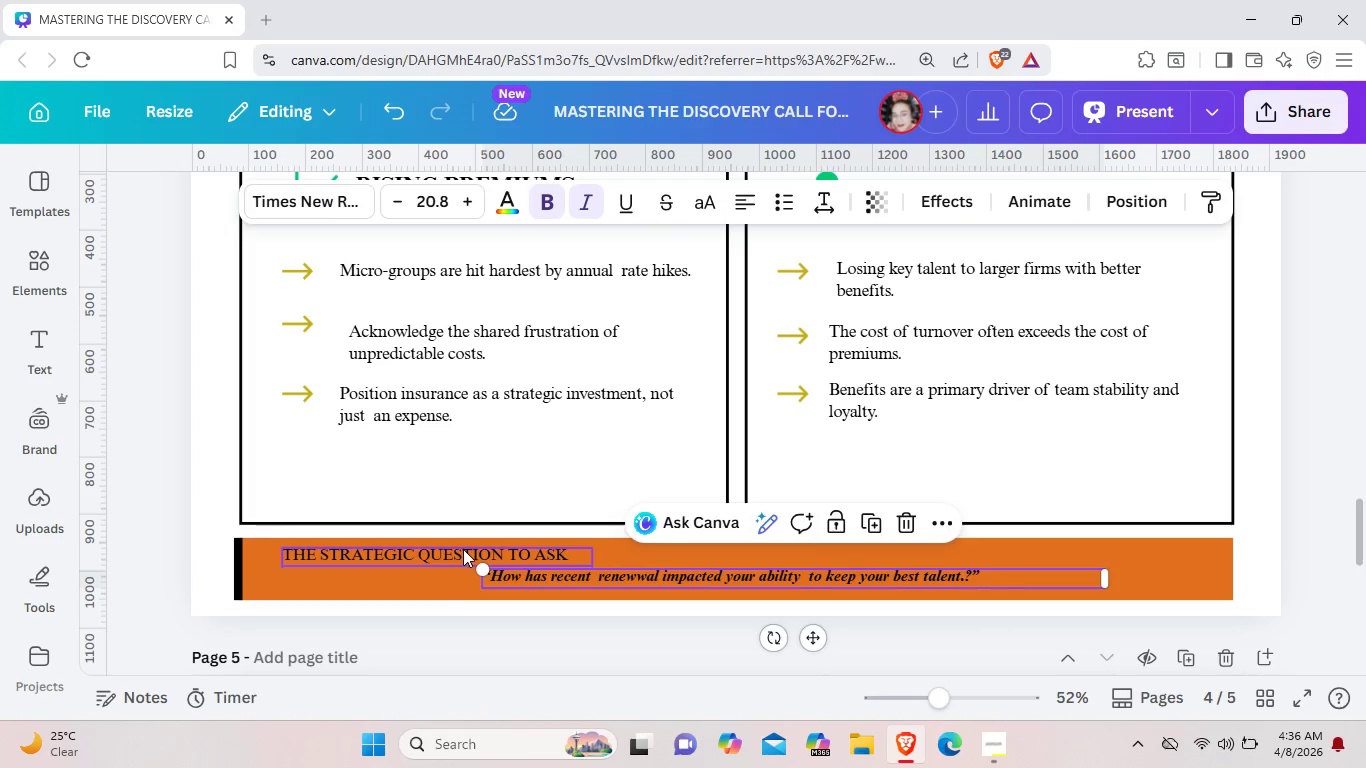 
left_click([463, 549])
 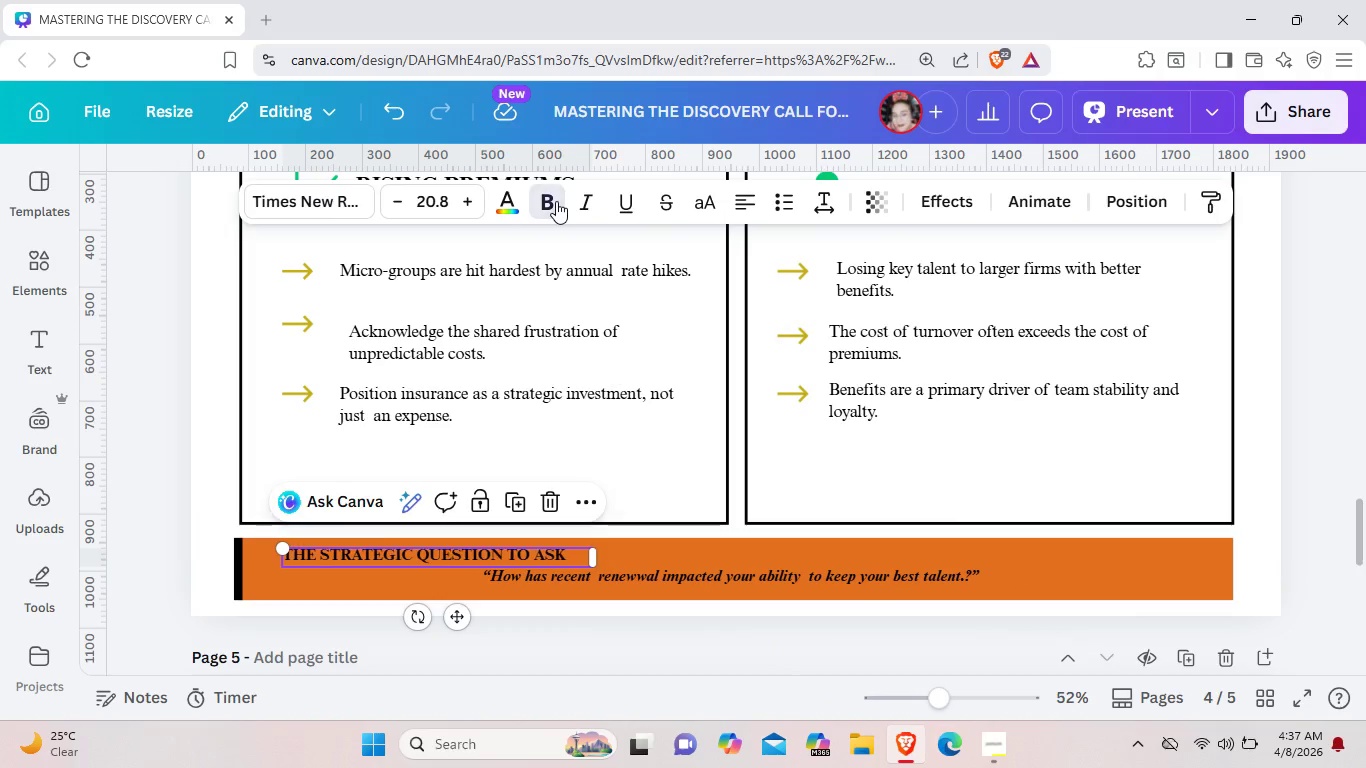 
left_click([556, 201])
 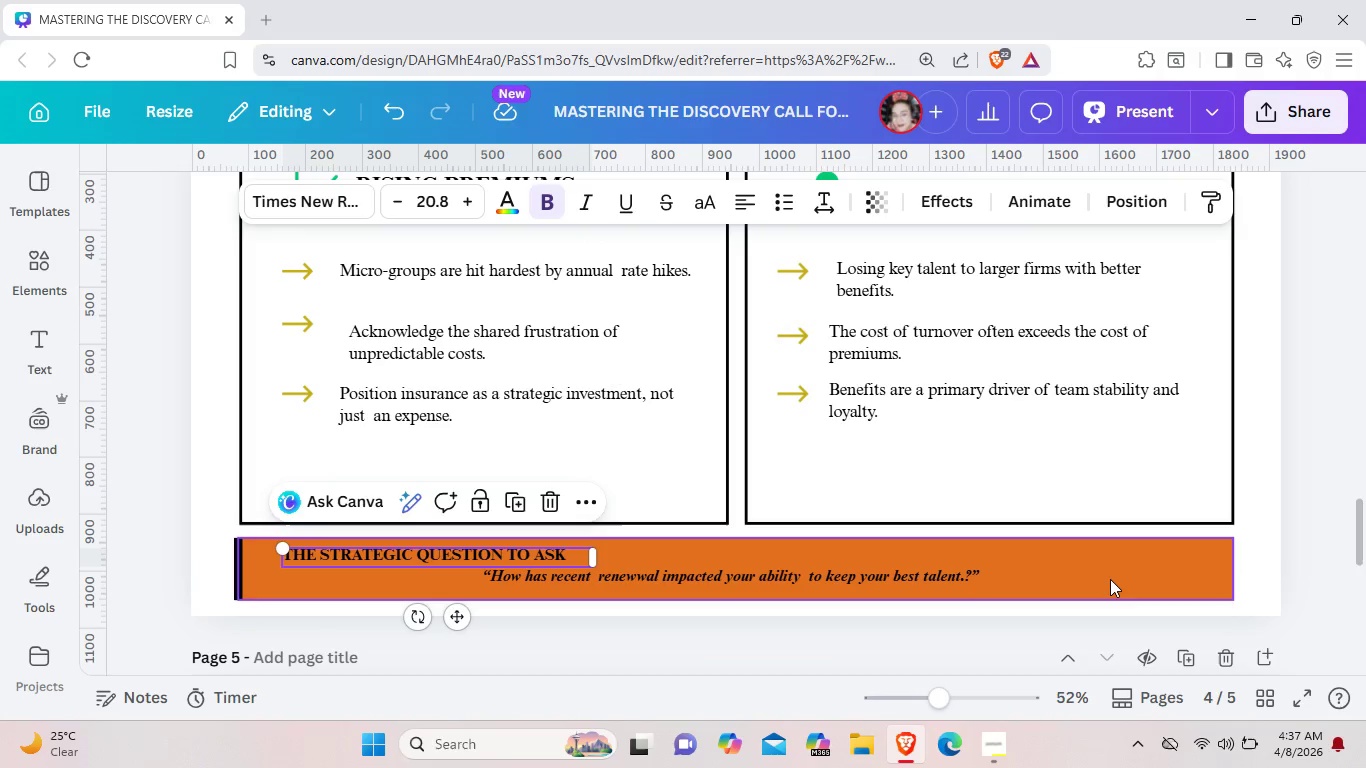 
left_click([1110, 579])
 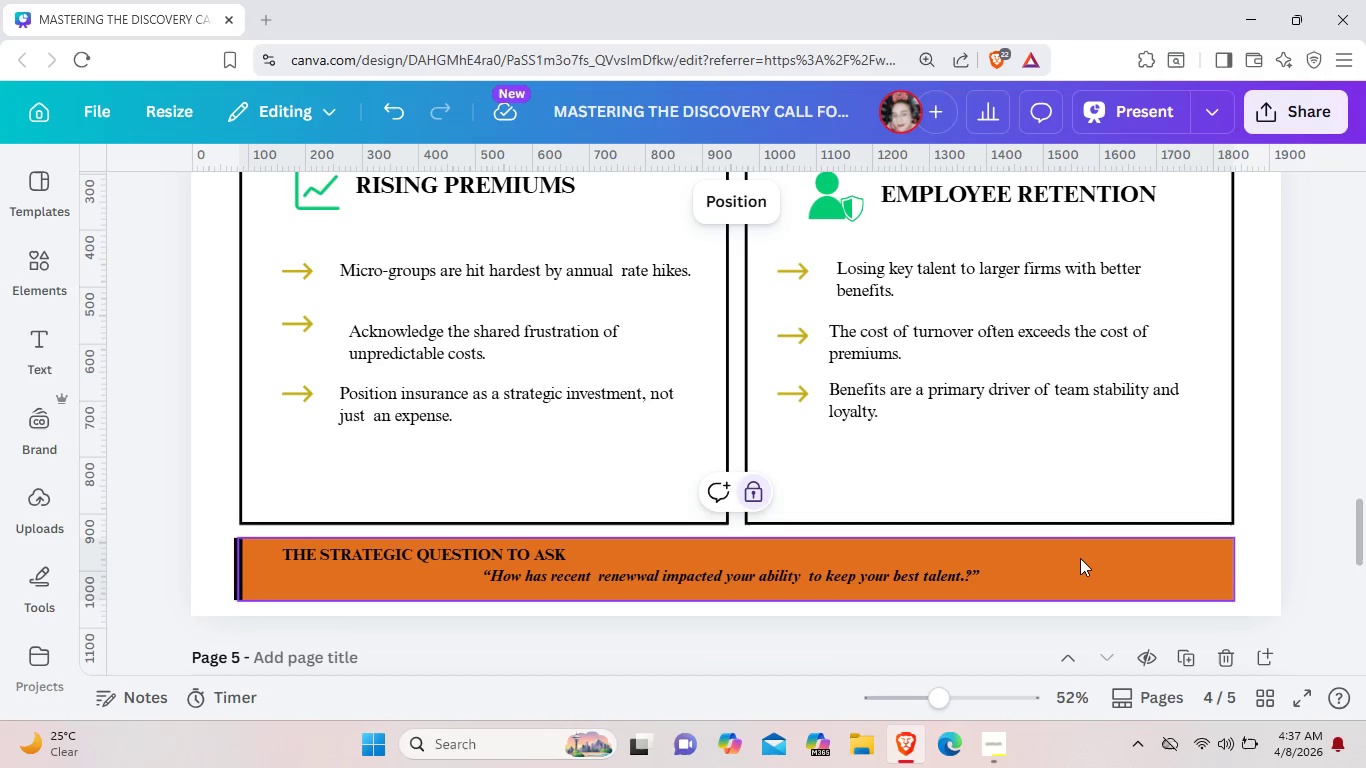 
right_click([1080, 558])
 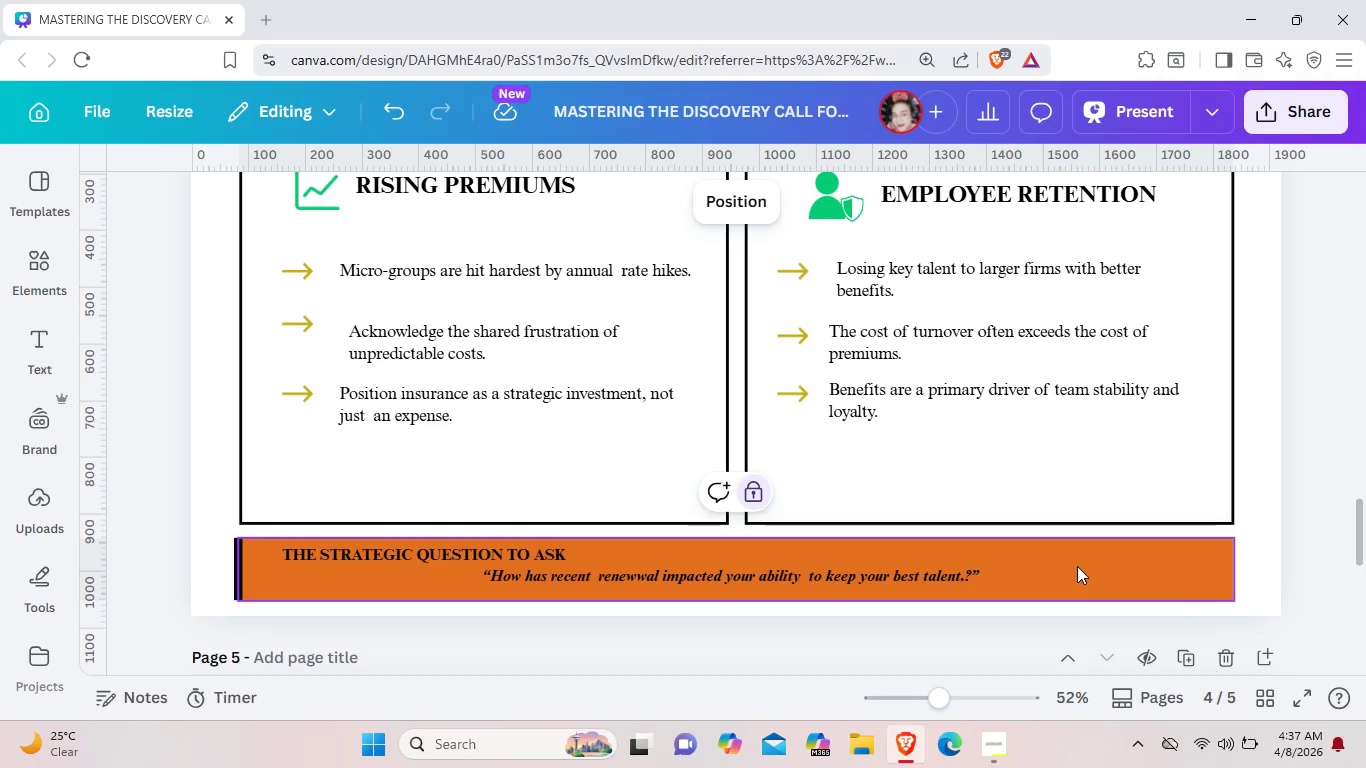 
left_click([1077, 565])
 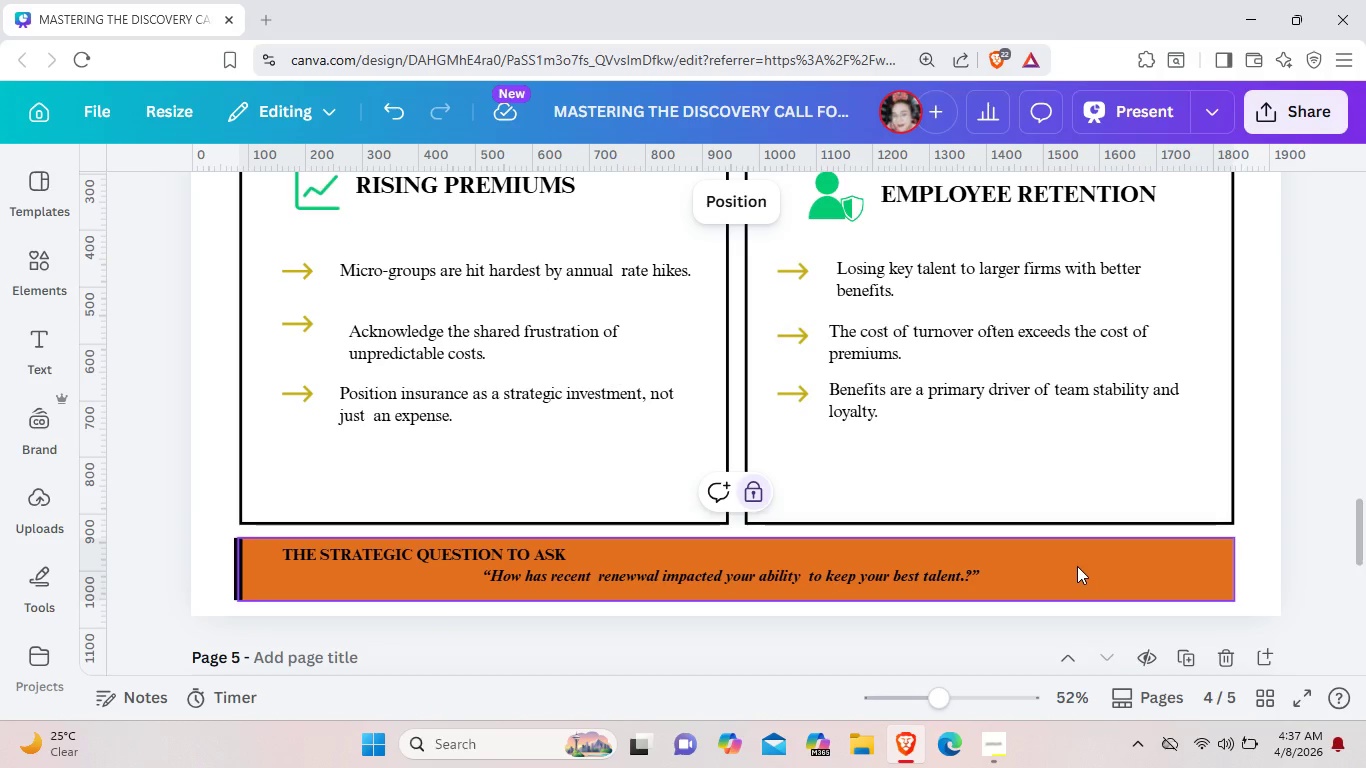 
left_click([1077, 566])
 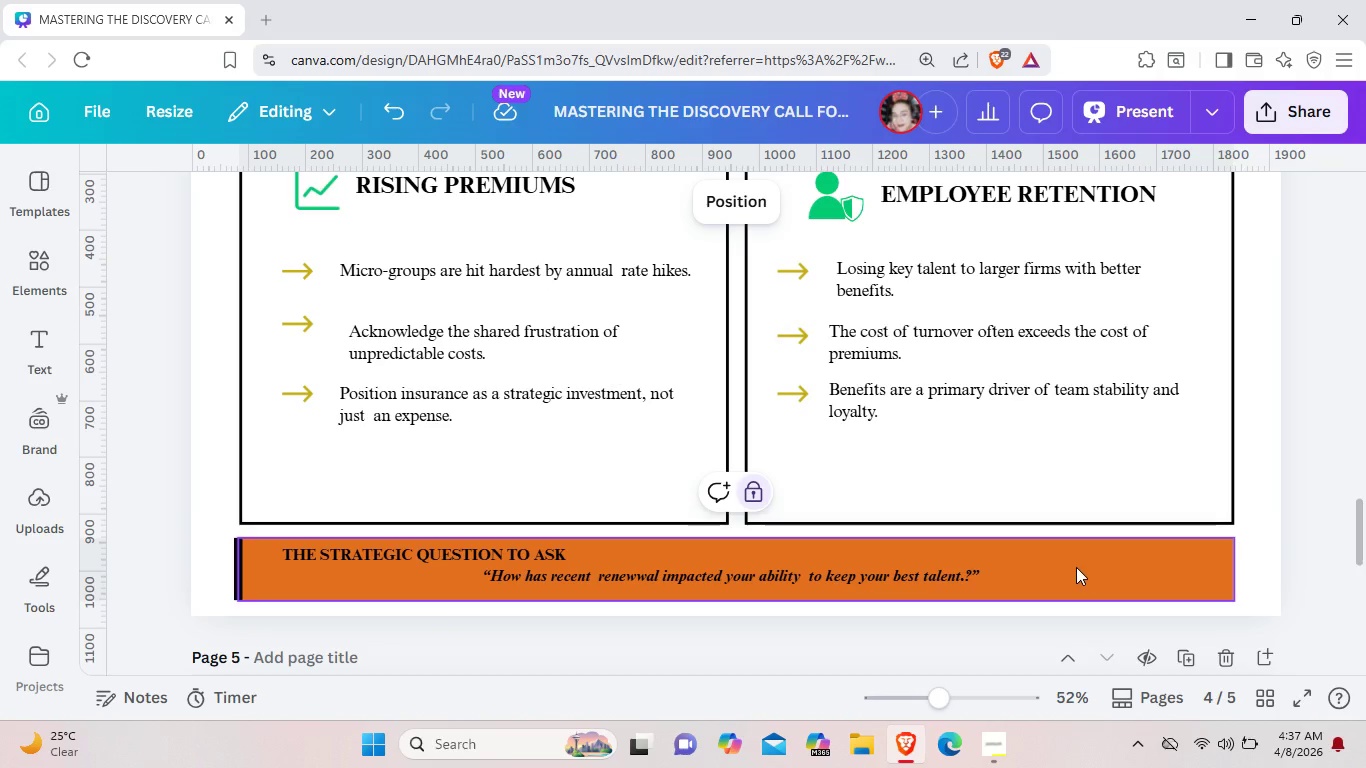 
left_click([1077, 566])
 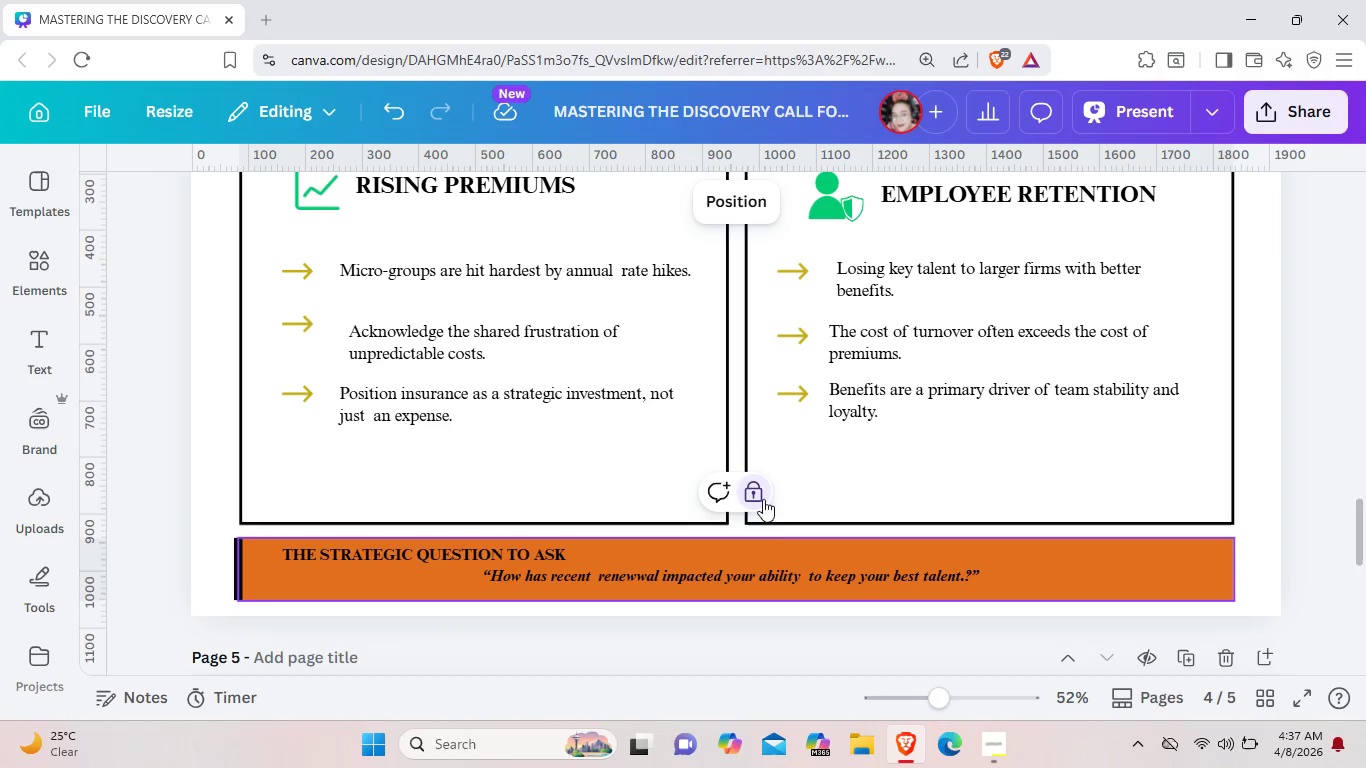 
left_click([759, 496])
 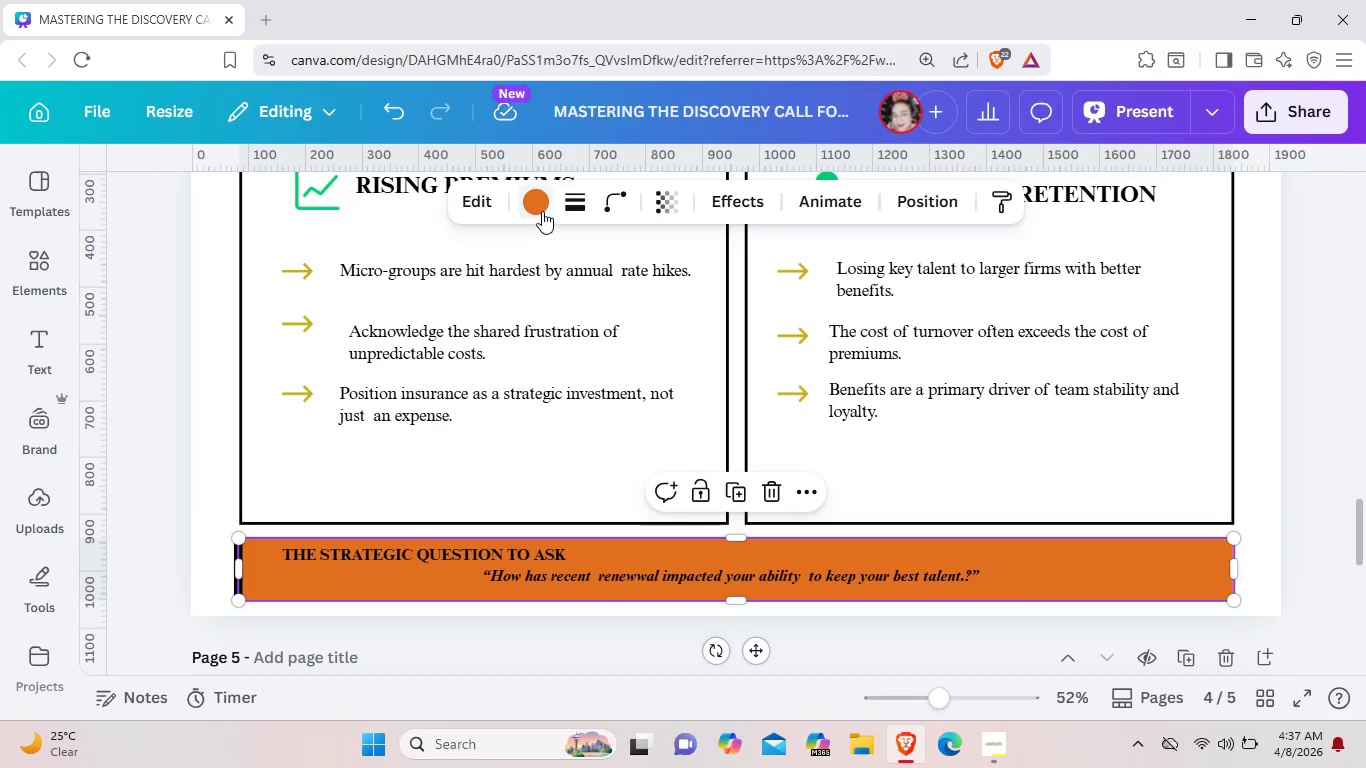 
left_click([542, 211])
 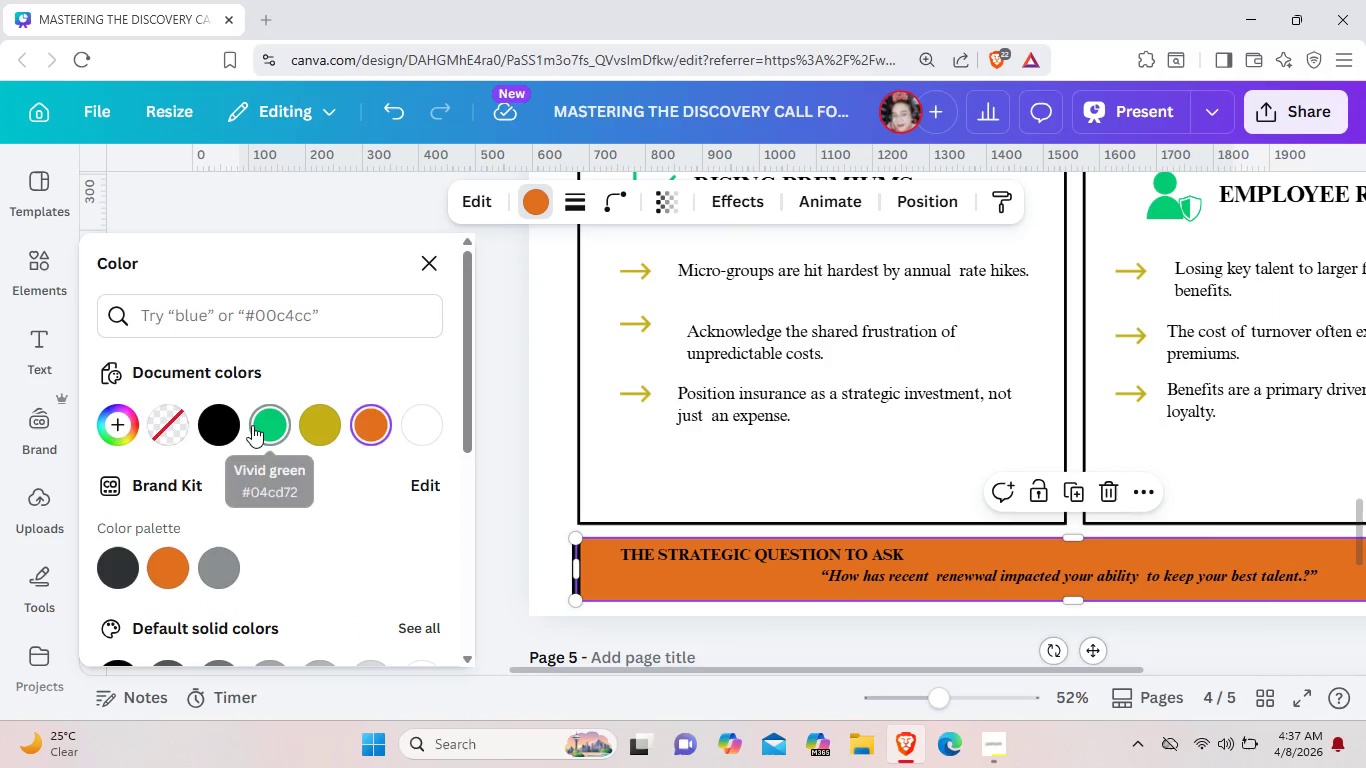 
left_click([252, 425])
 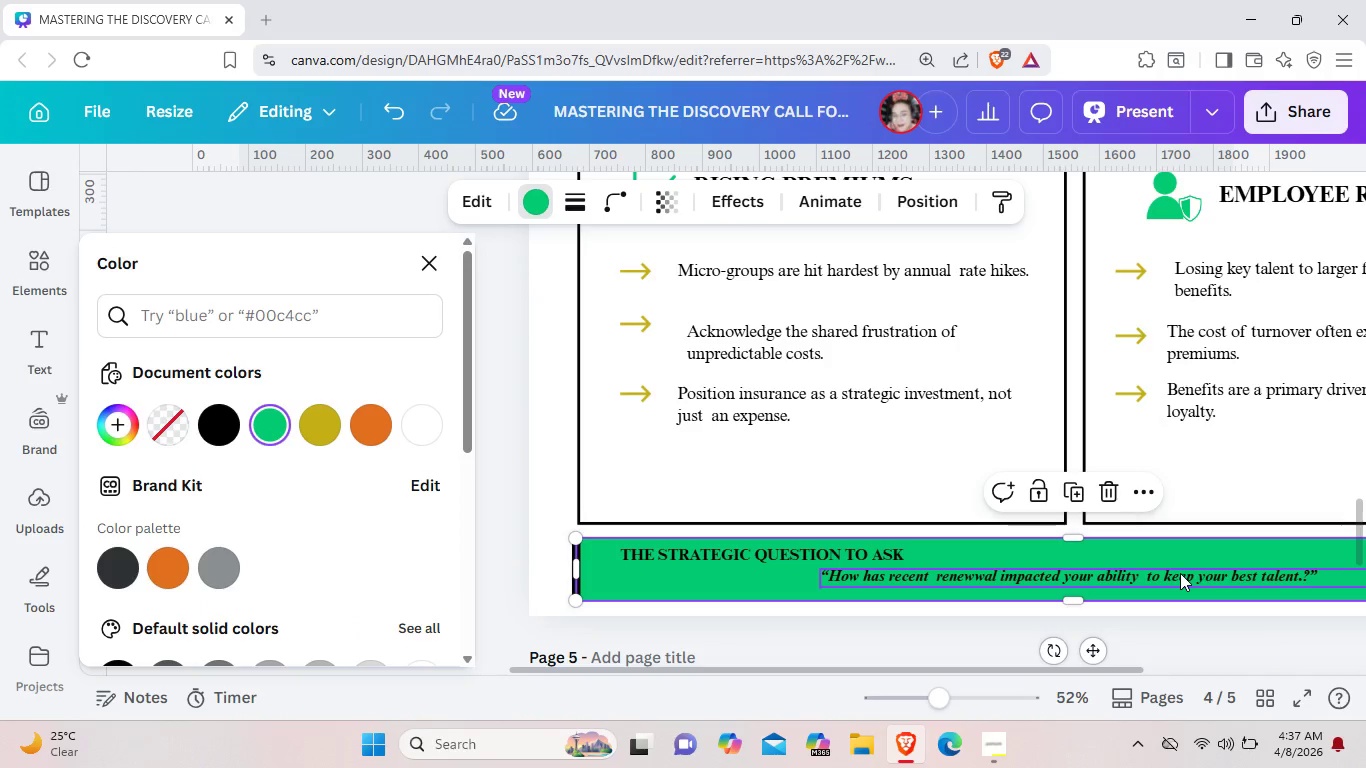 
left_click([1180, 573])
 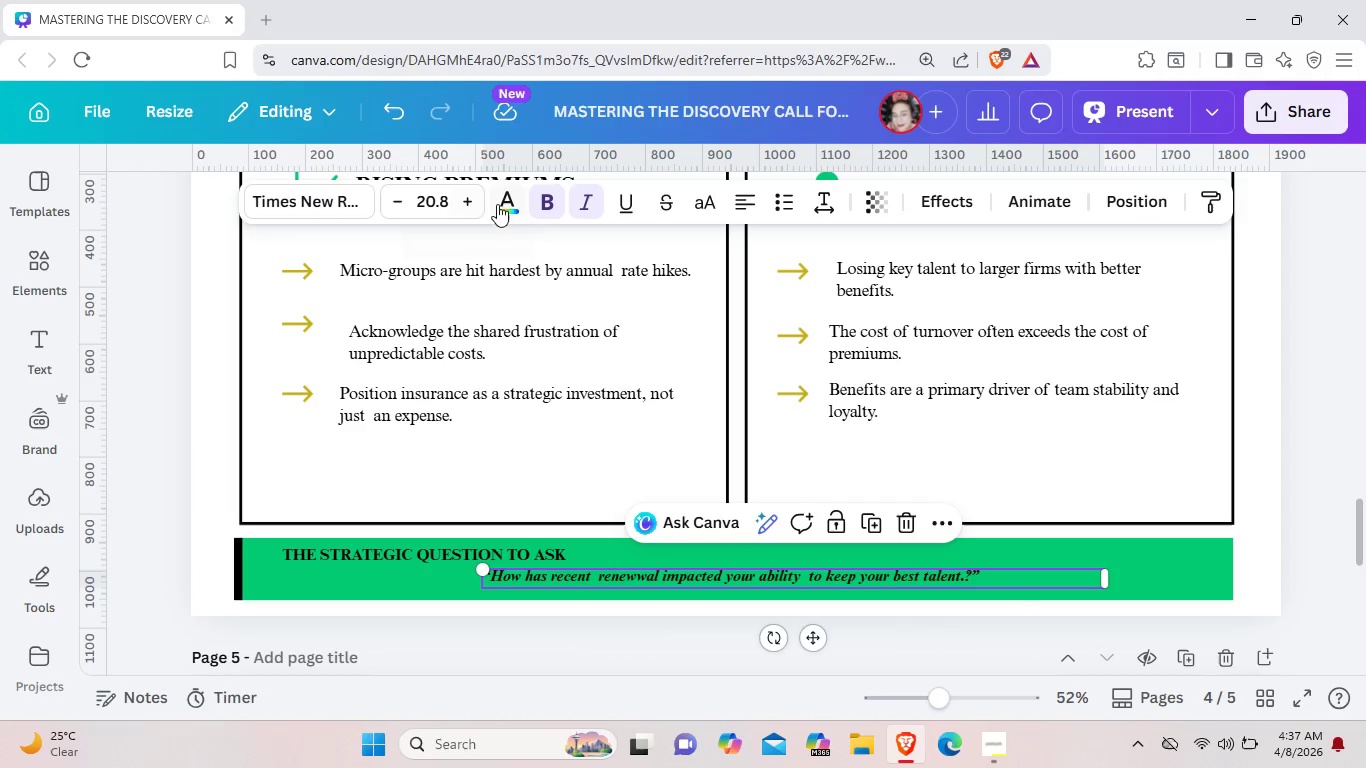 
left_click([505, 205])
 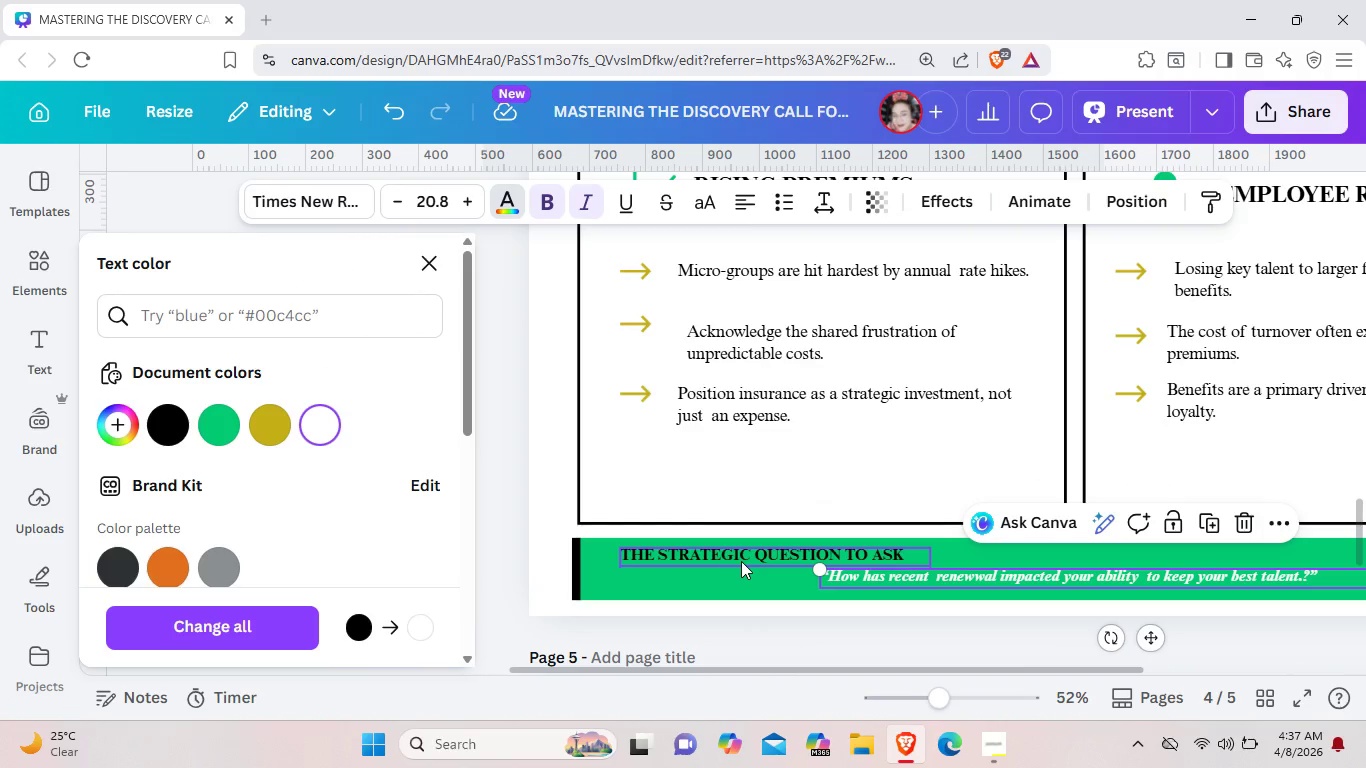 
left_click([740, 561])
 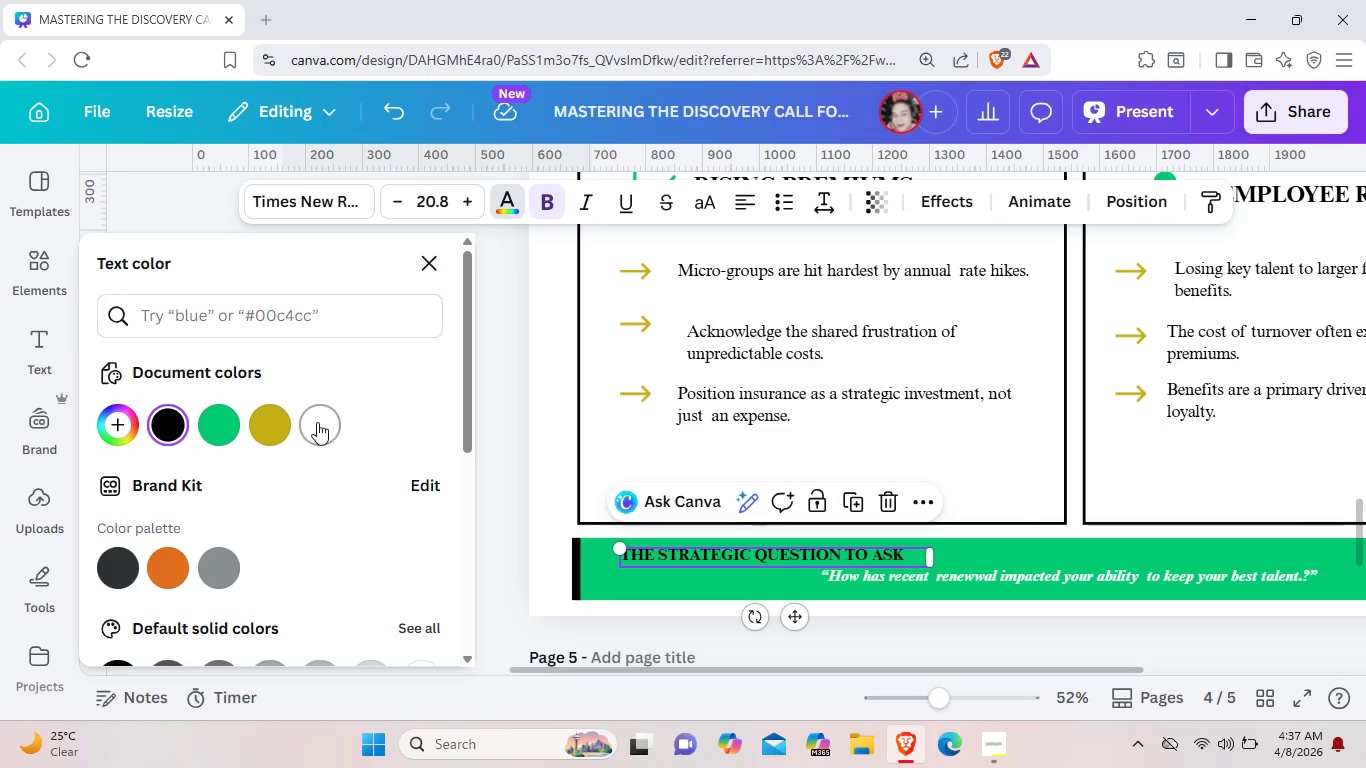 
left_click([317, 422])
 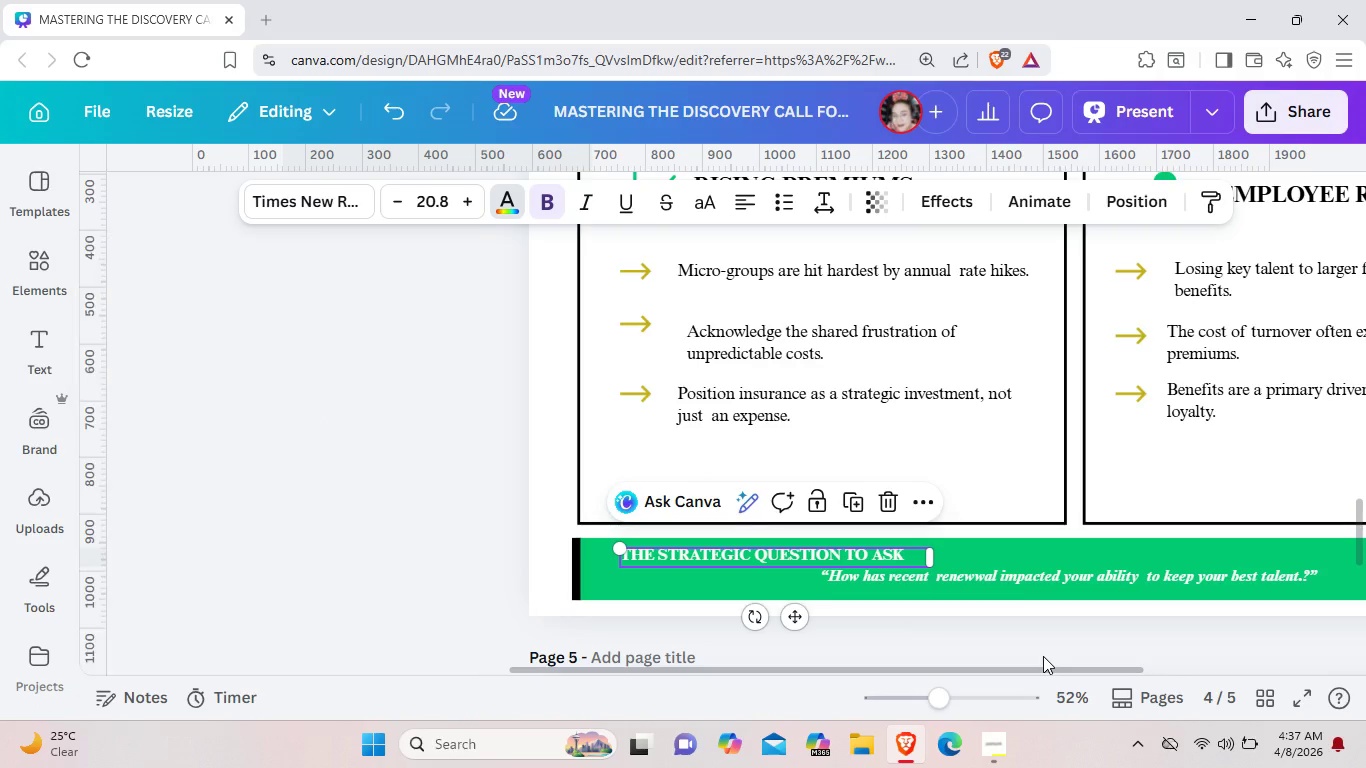 
left_click([1043, 656])
 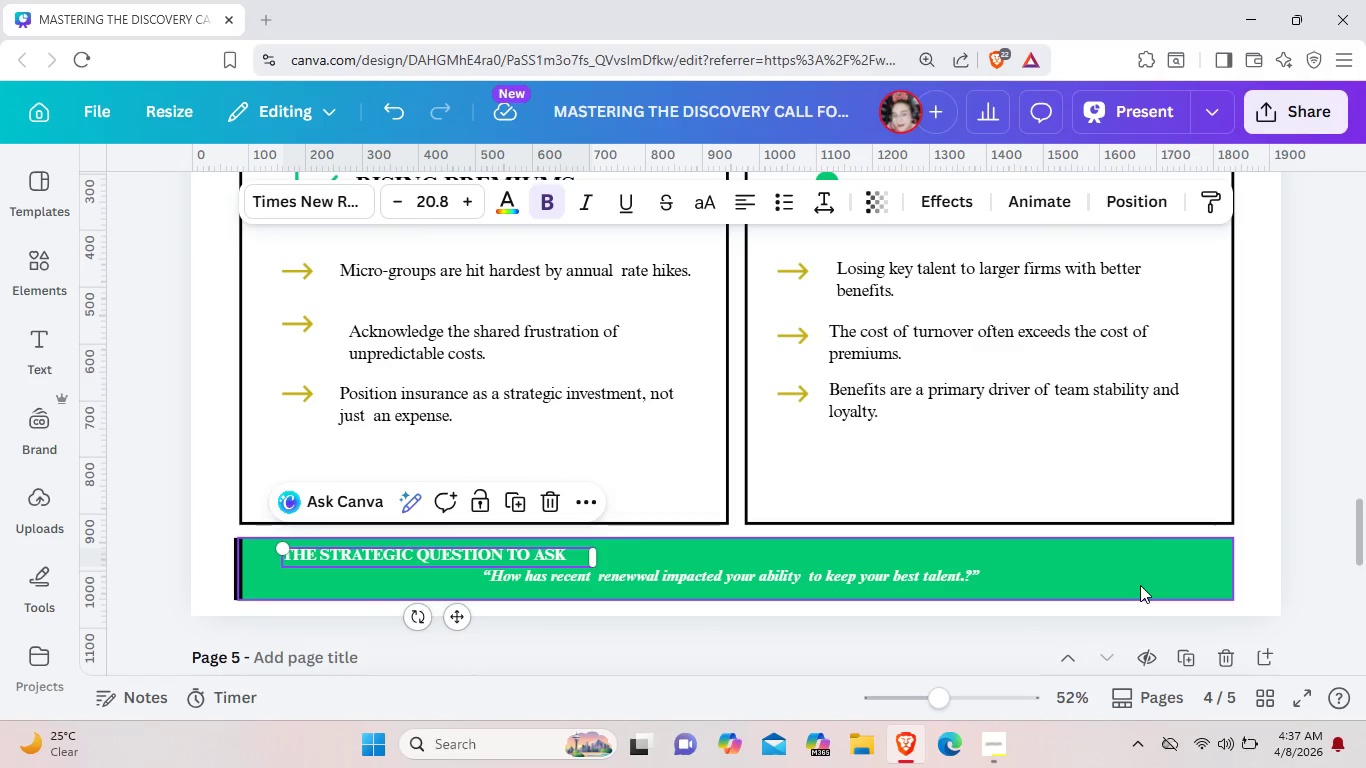 
wait(8.52)
 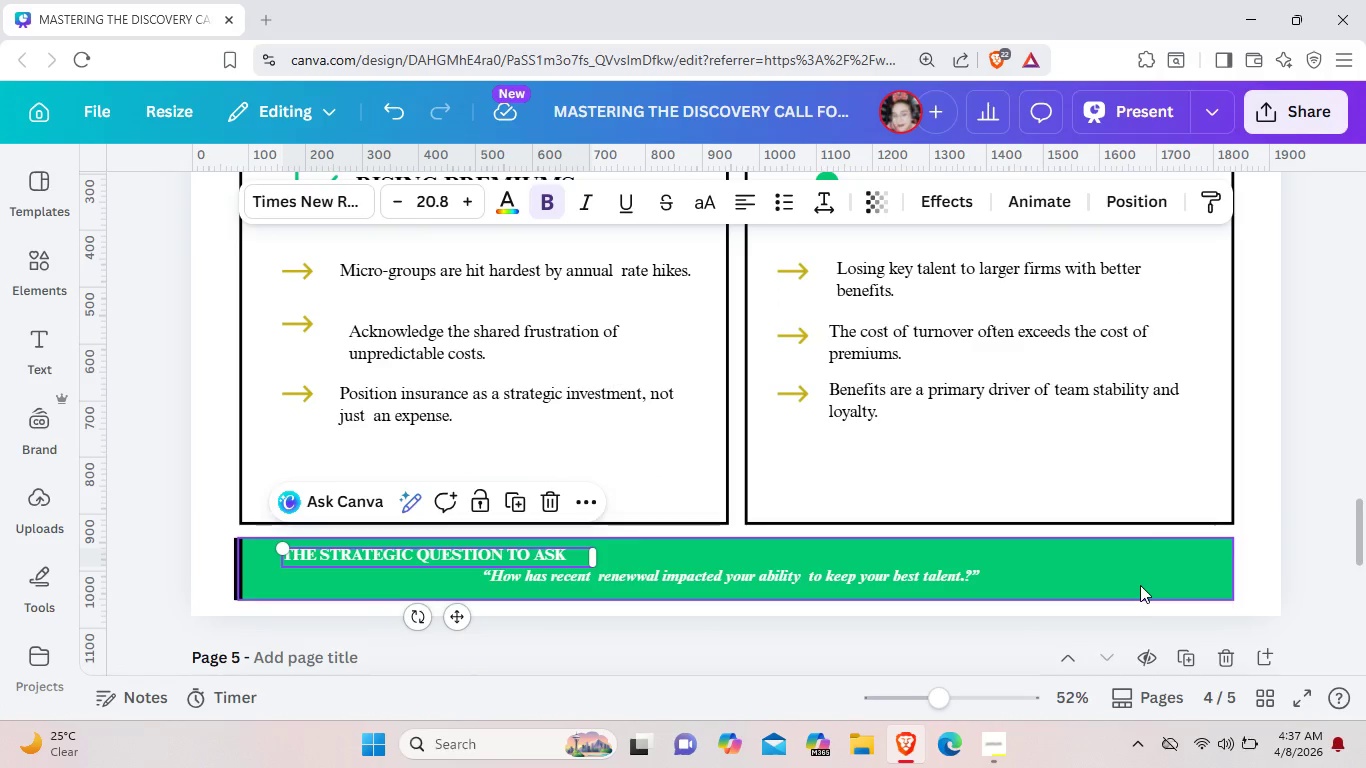 
left_click([943, 580])
 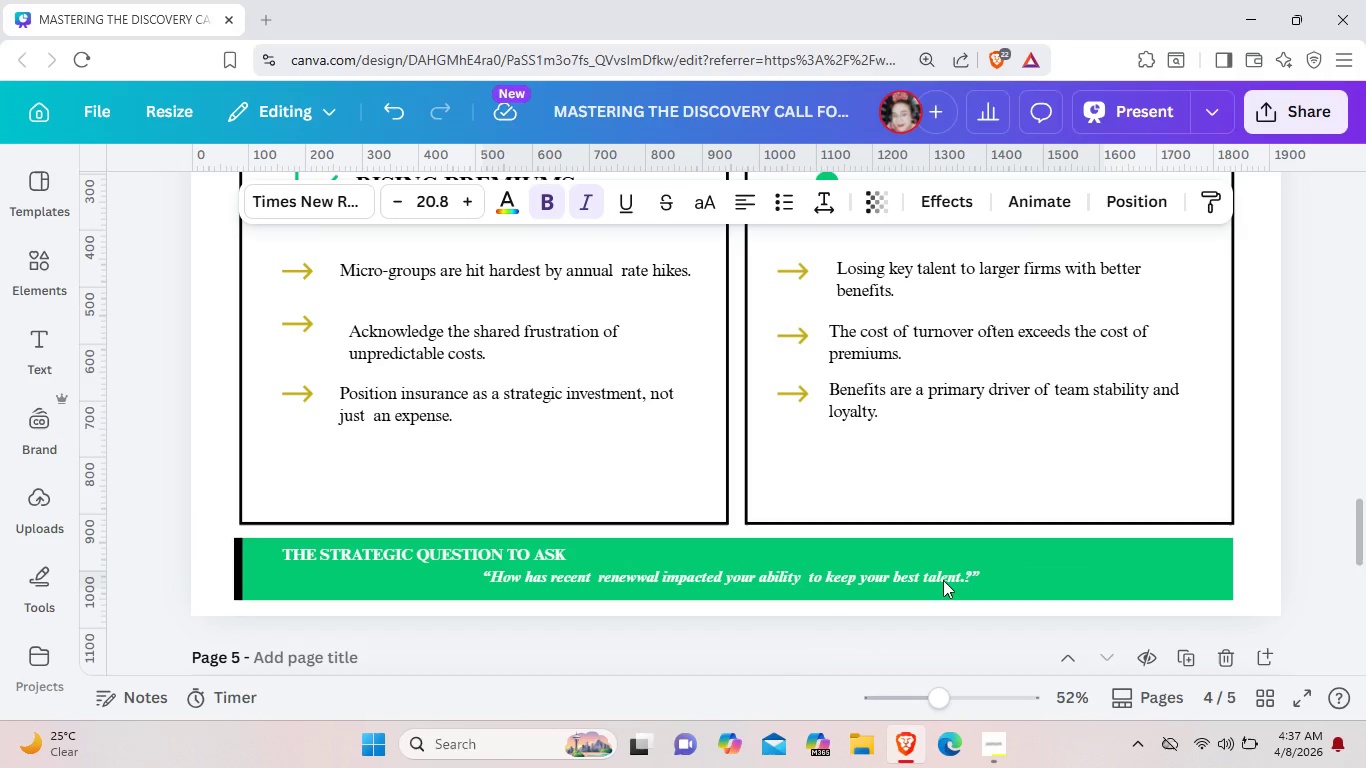 
key(ArrowDown)
 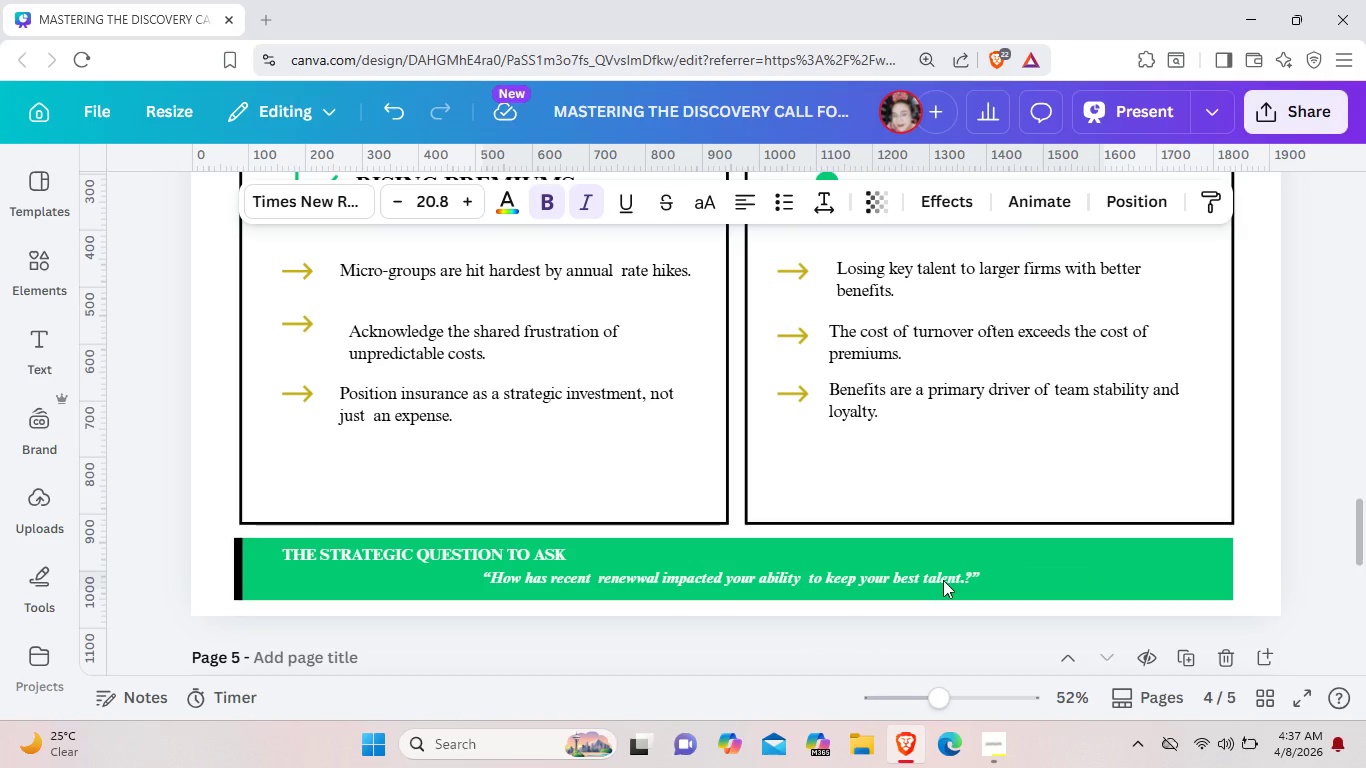 
key(ArrowDown)
 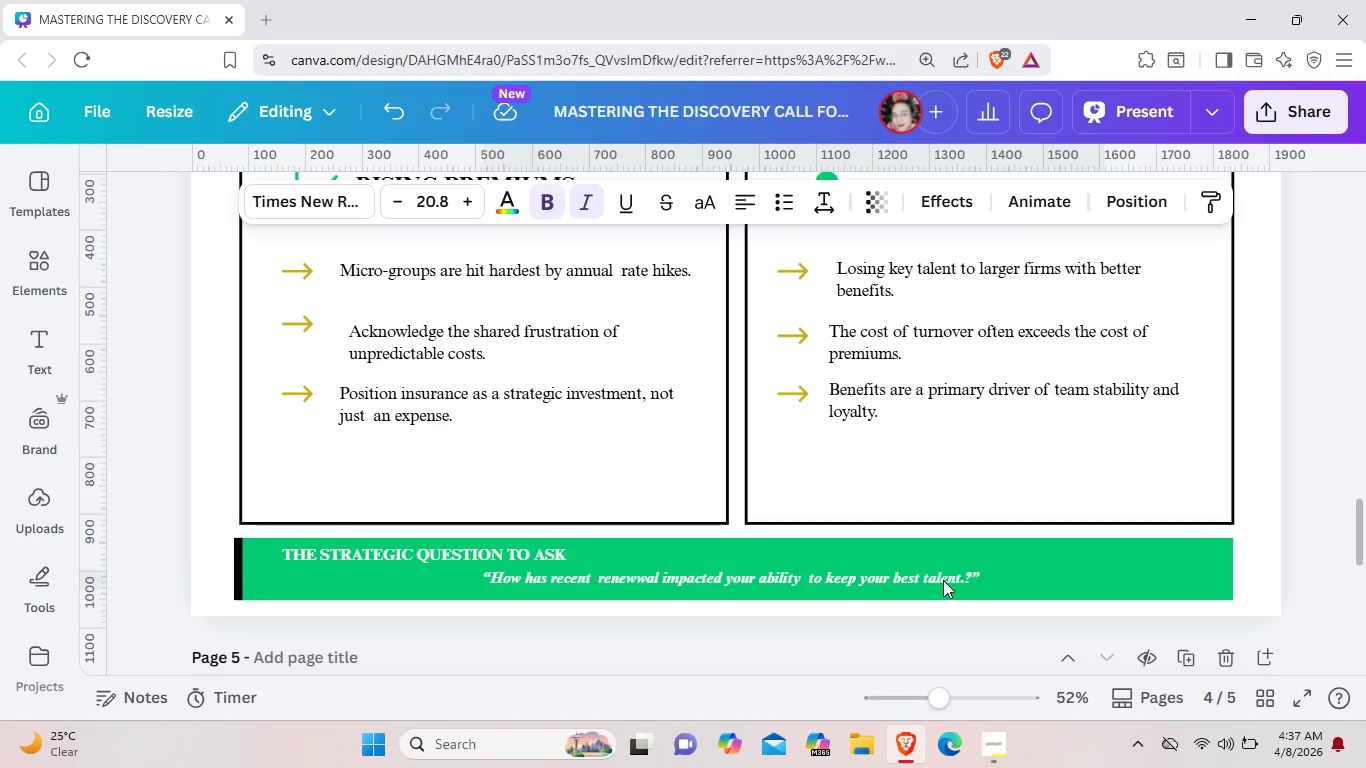 
key(ArrowDown)
 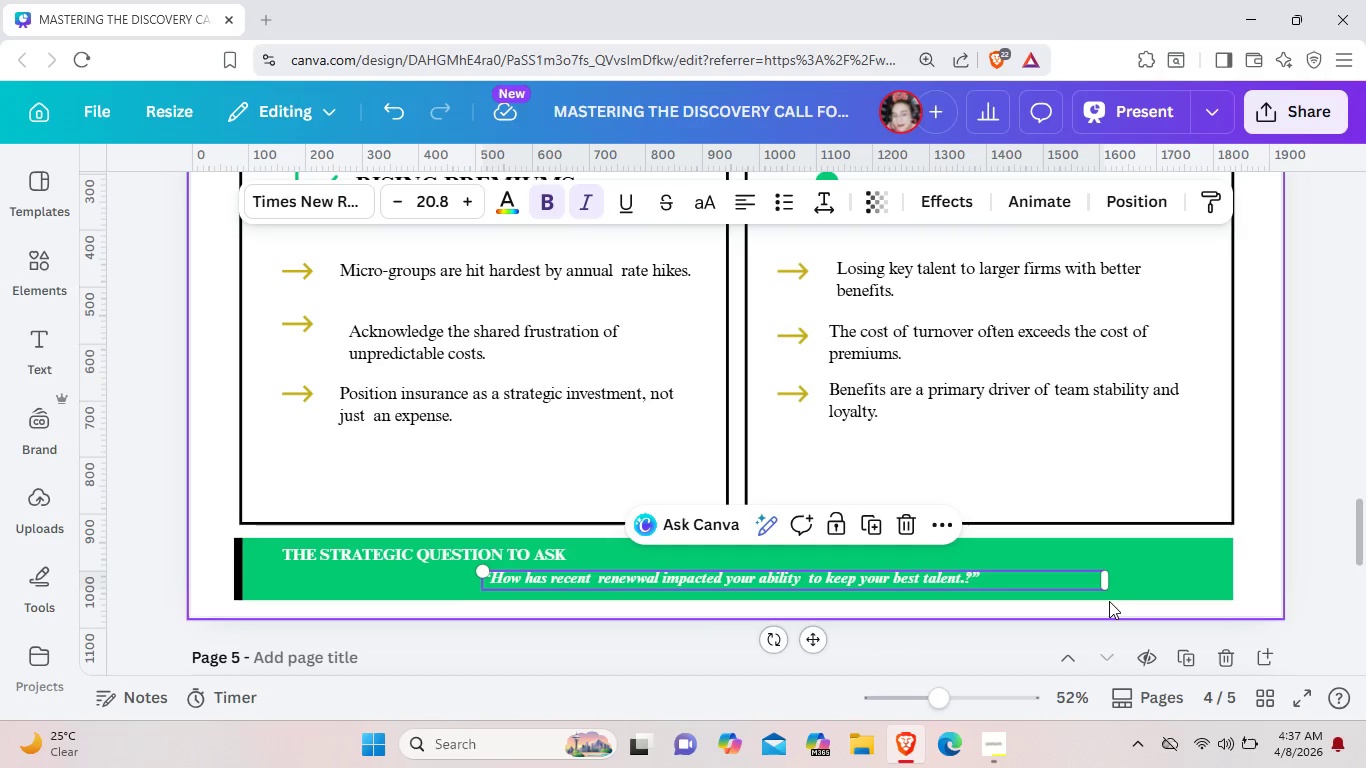 
left_click_drag(start_coordinate=[1107, 585], to_coordinate=[985, 586])
 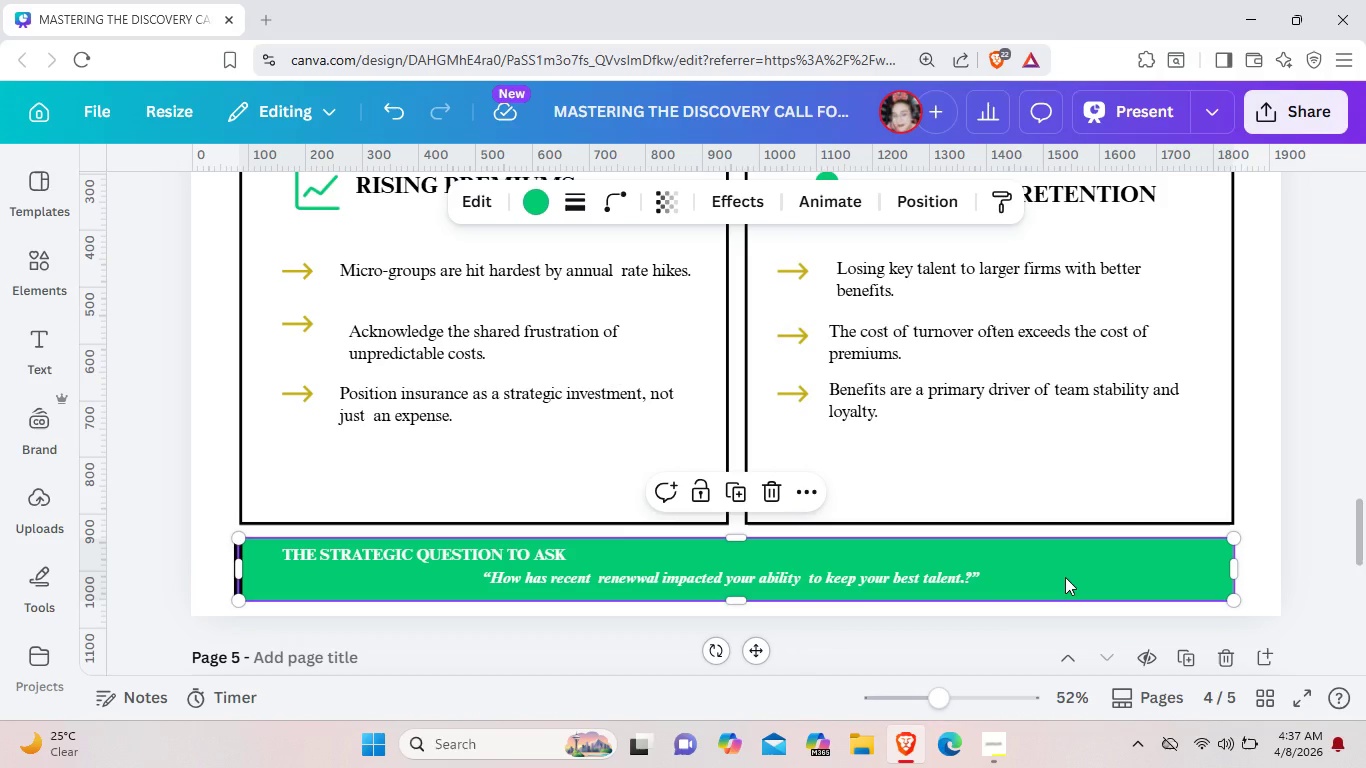 
left_click([1065, 577])
 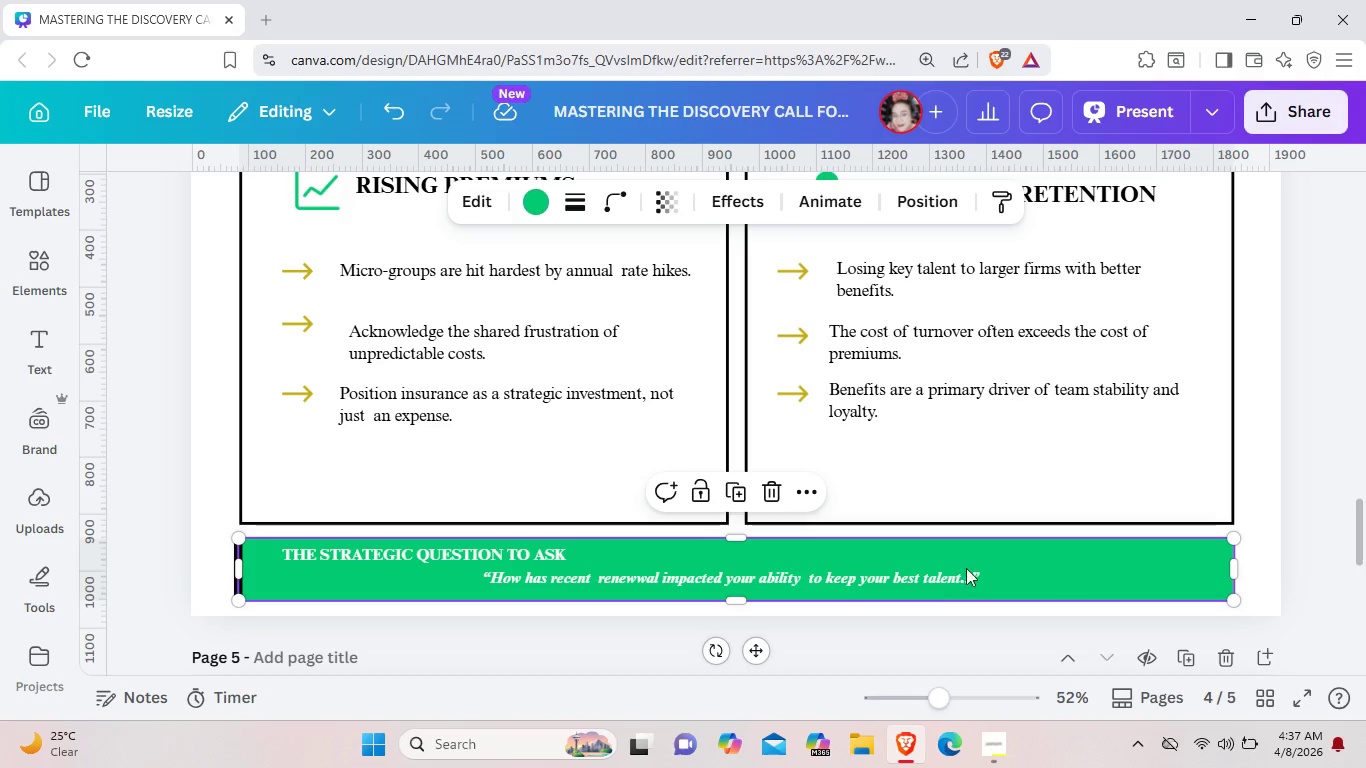 
left_click([945, 578])
 